 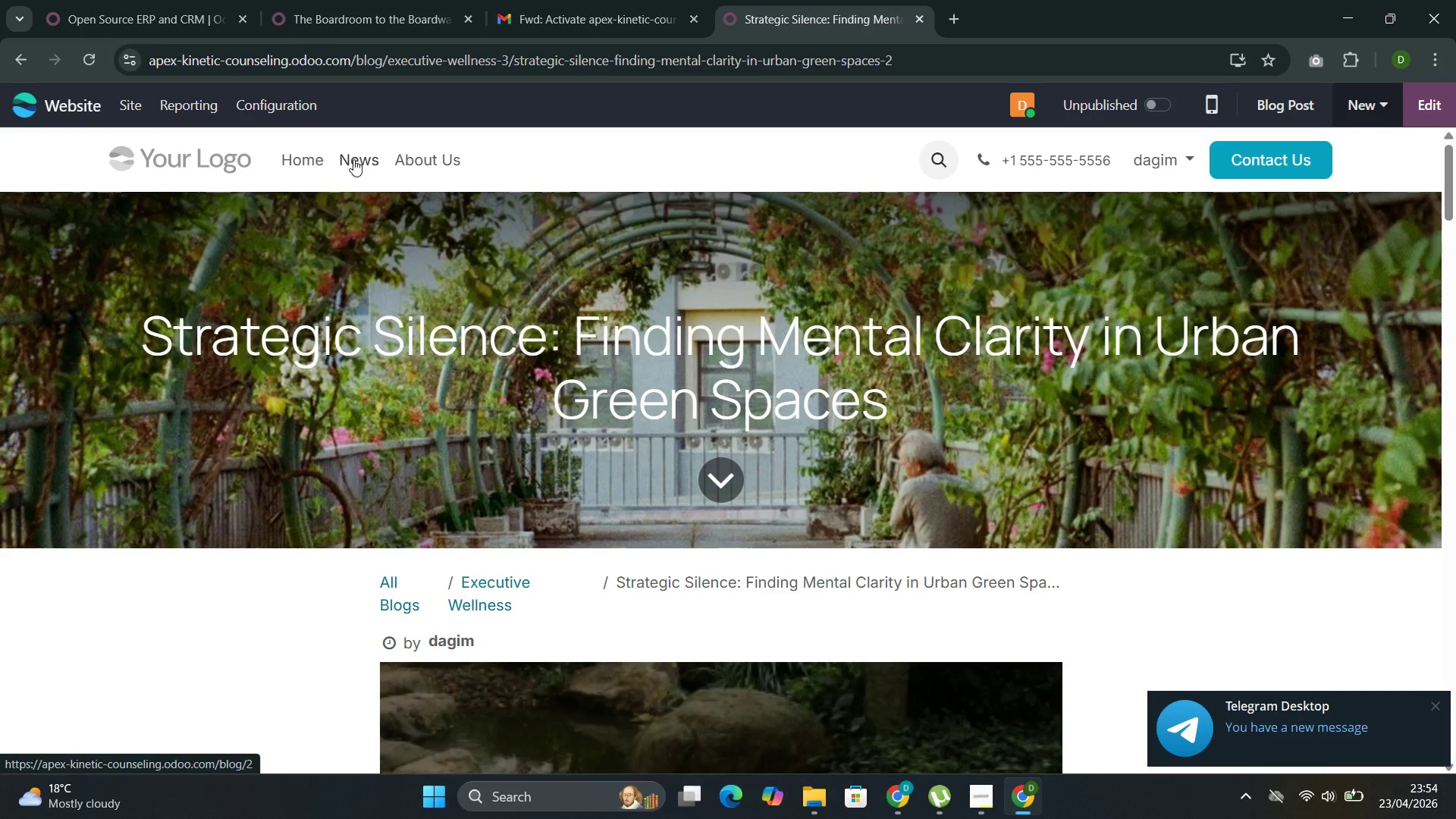 
left_click([450, 391])
 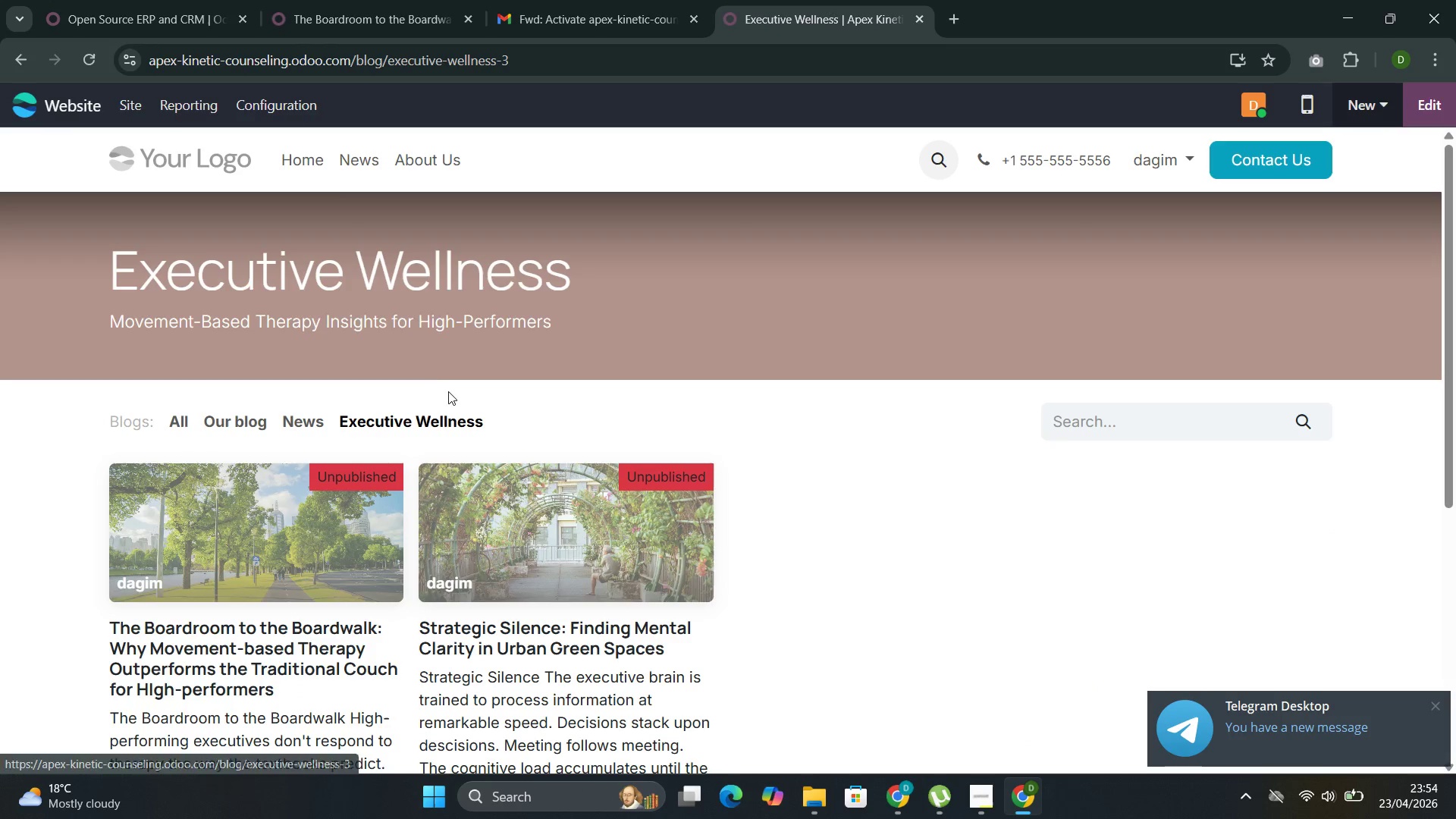 
scroll: coordinate [522, 495], scroll_direction: none, amount: 0.0
 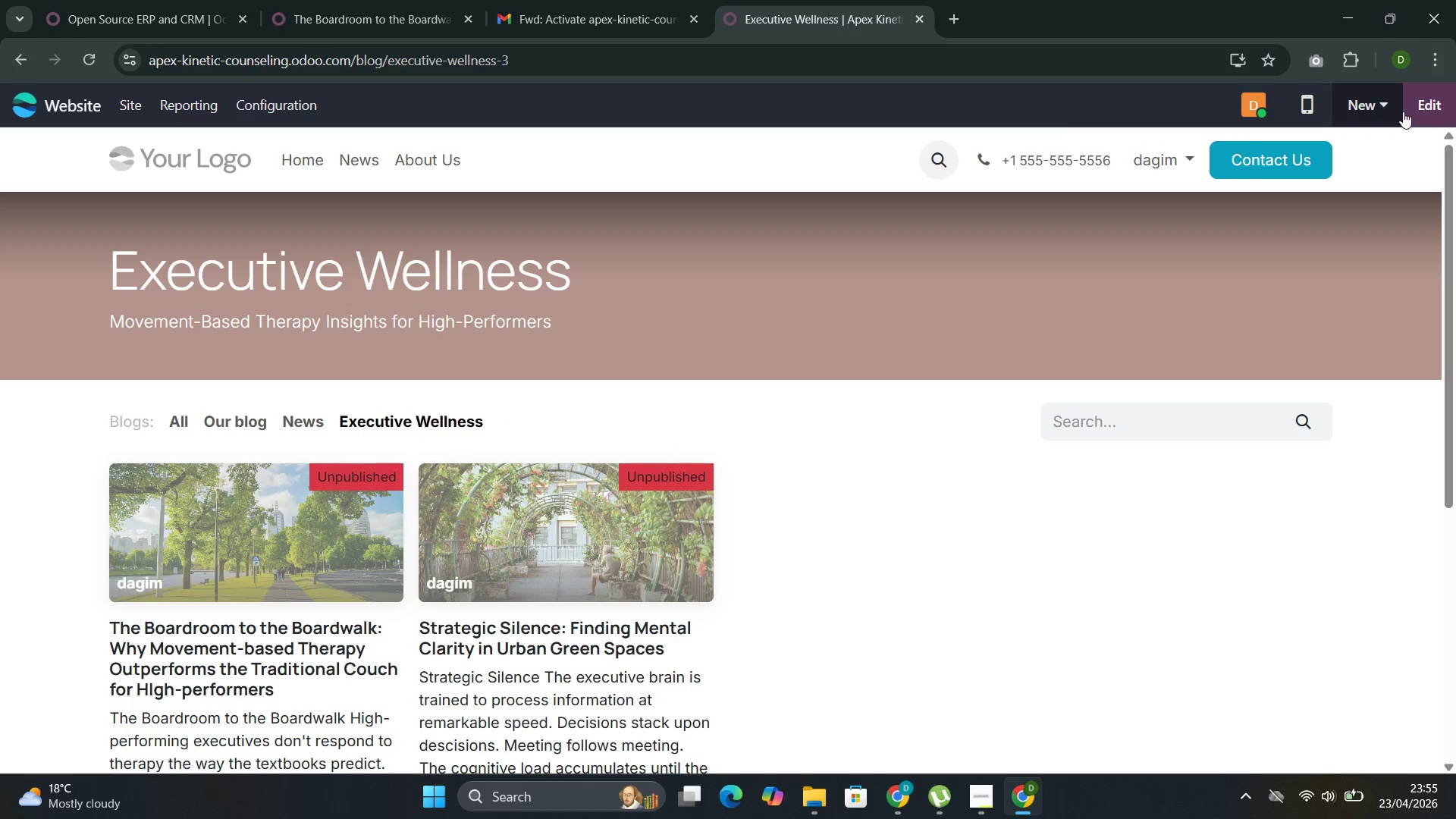 
left_click([1376, 105])
 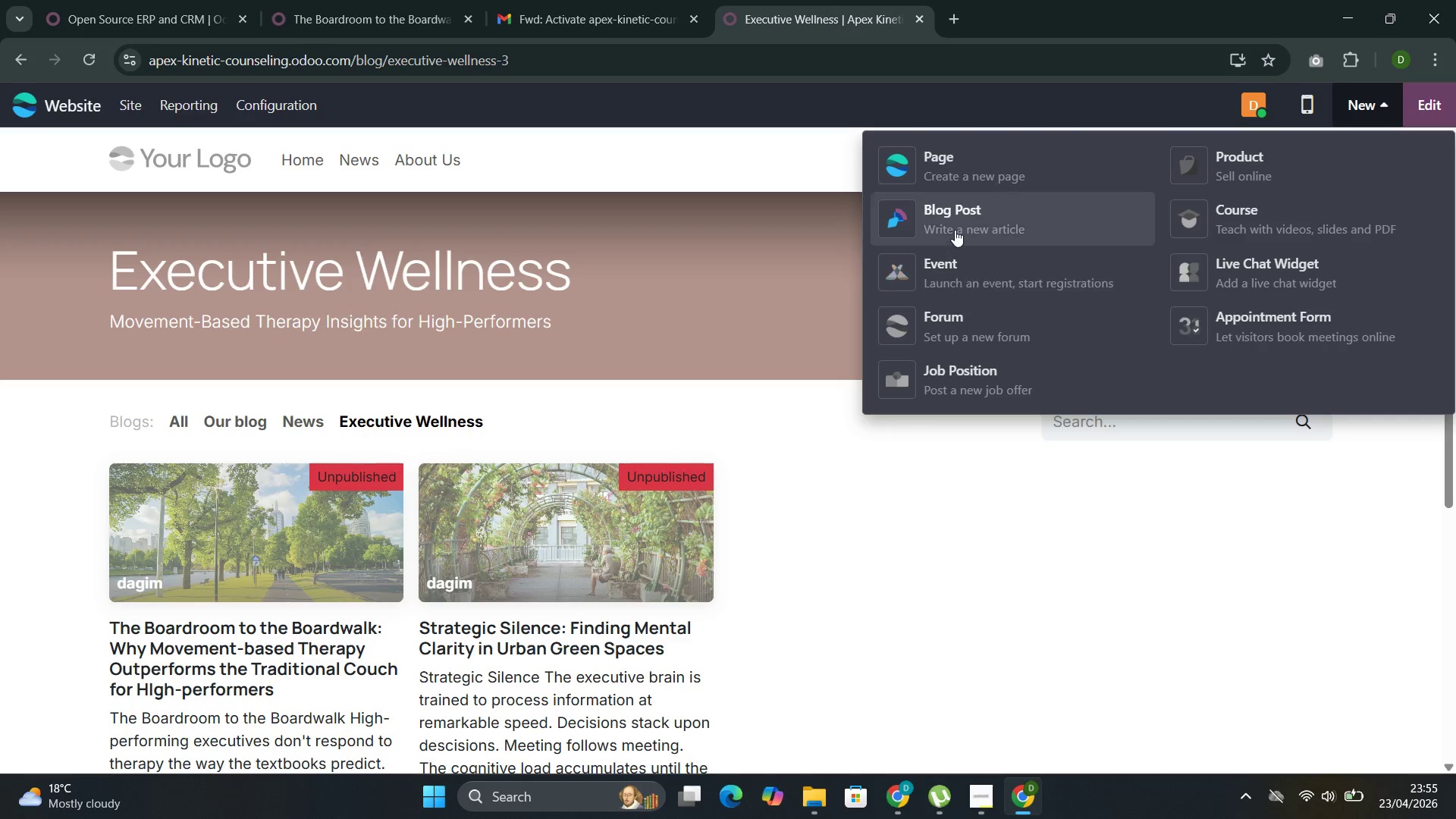 
left_click([957, 213])
 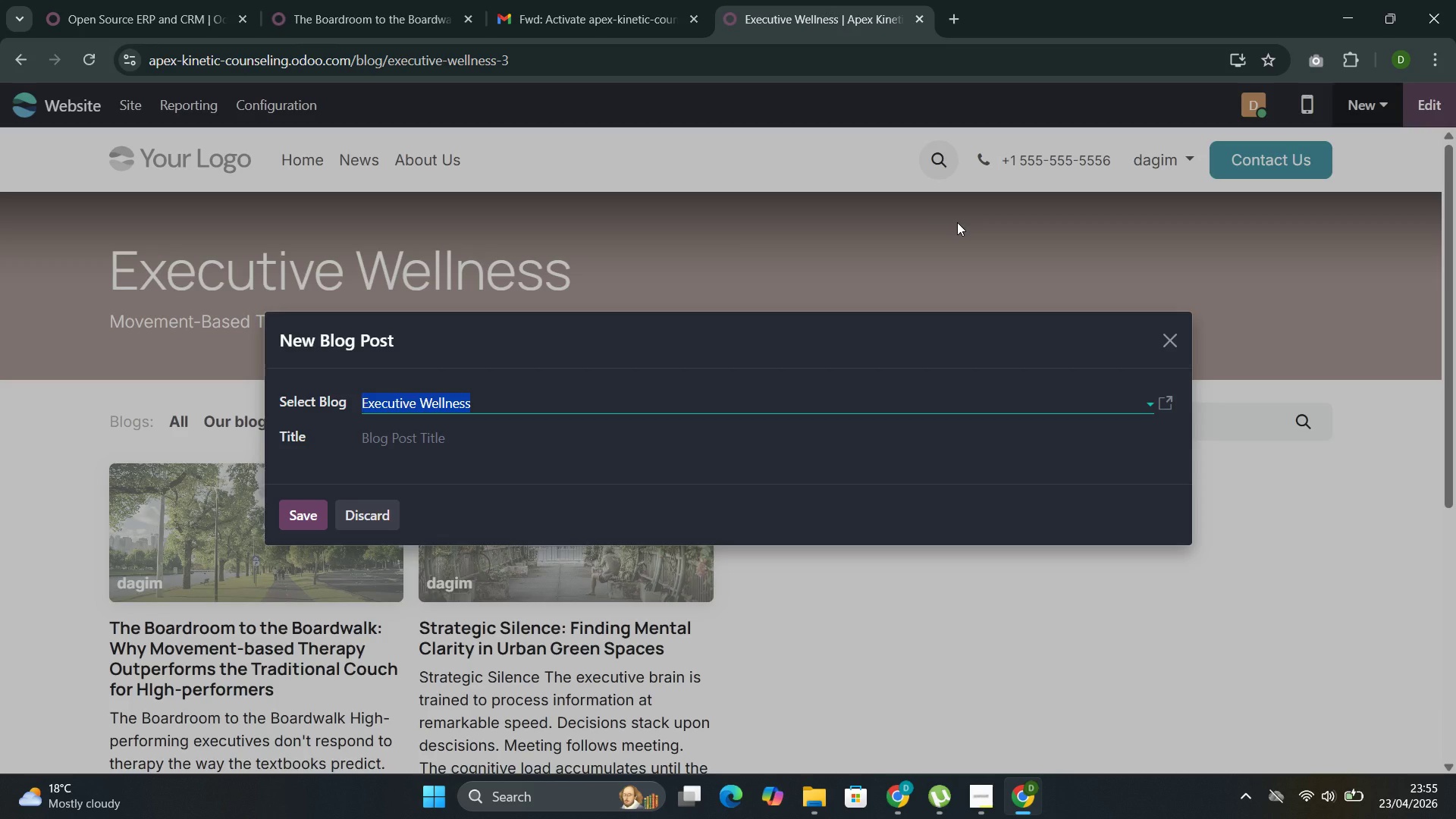 
wait(12.91)
 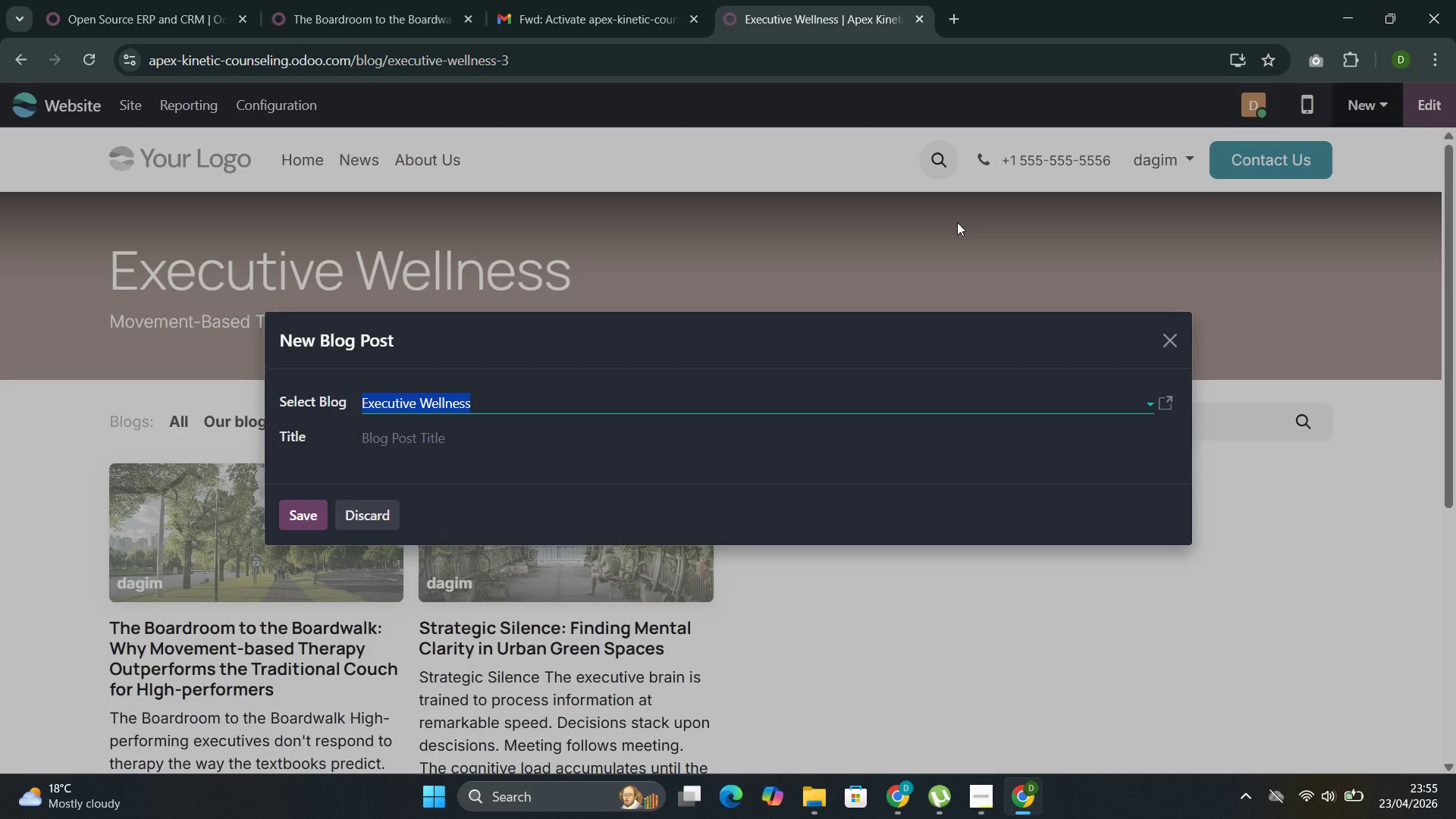 
left_click([519, 441])
 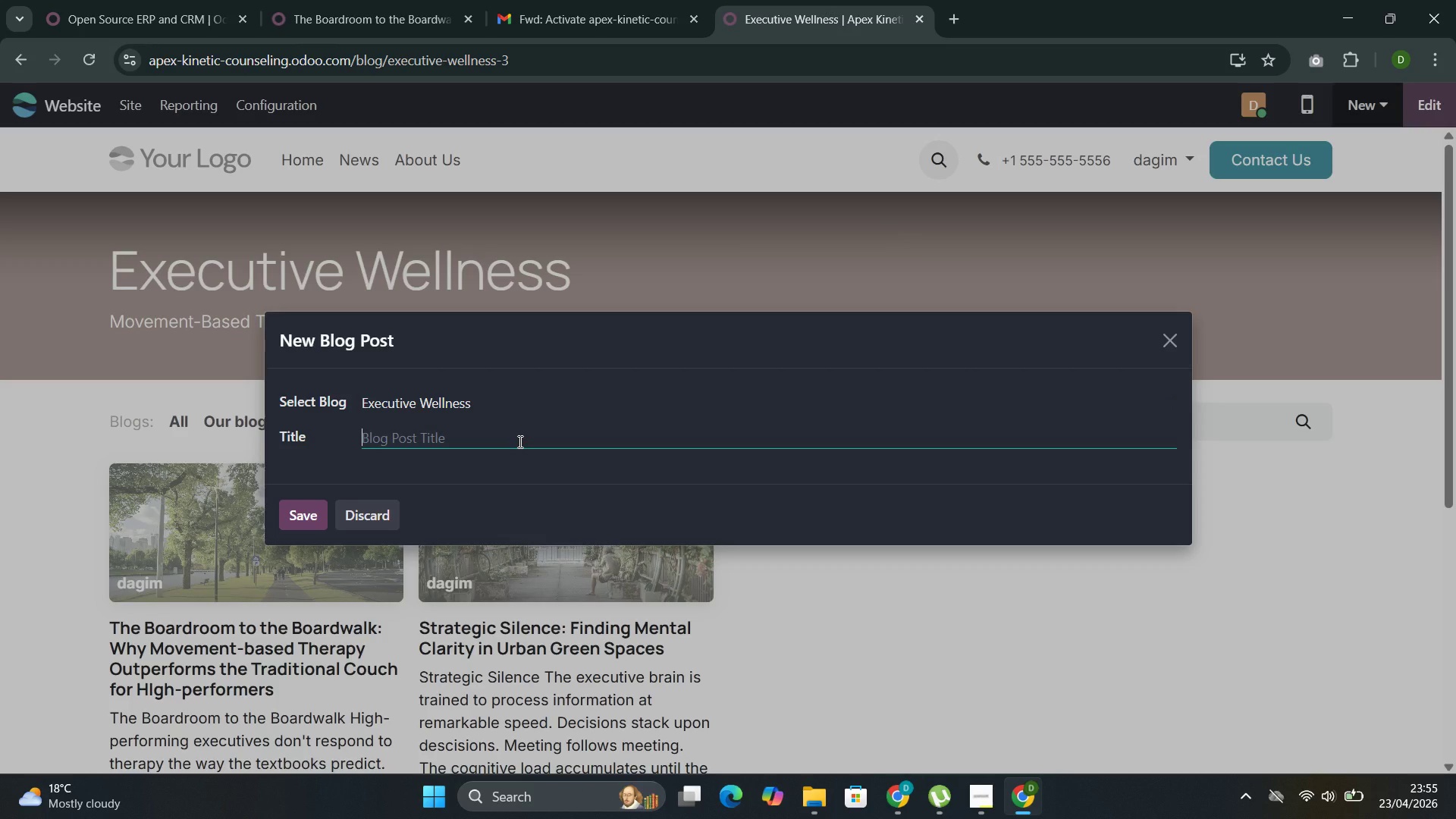 
type(The Science of Stride )
key(Backspace)
type(s )
key(Backspace)
type(: How Bilaer)
key(Backspace)
key(Backspace)
key(Backspace)
key(Backspace)
type(latera )
 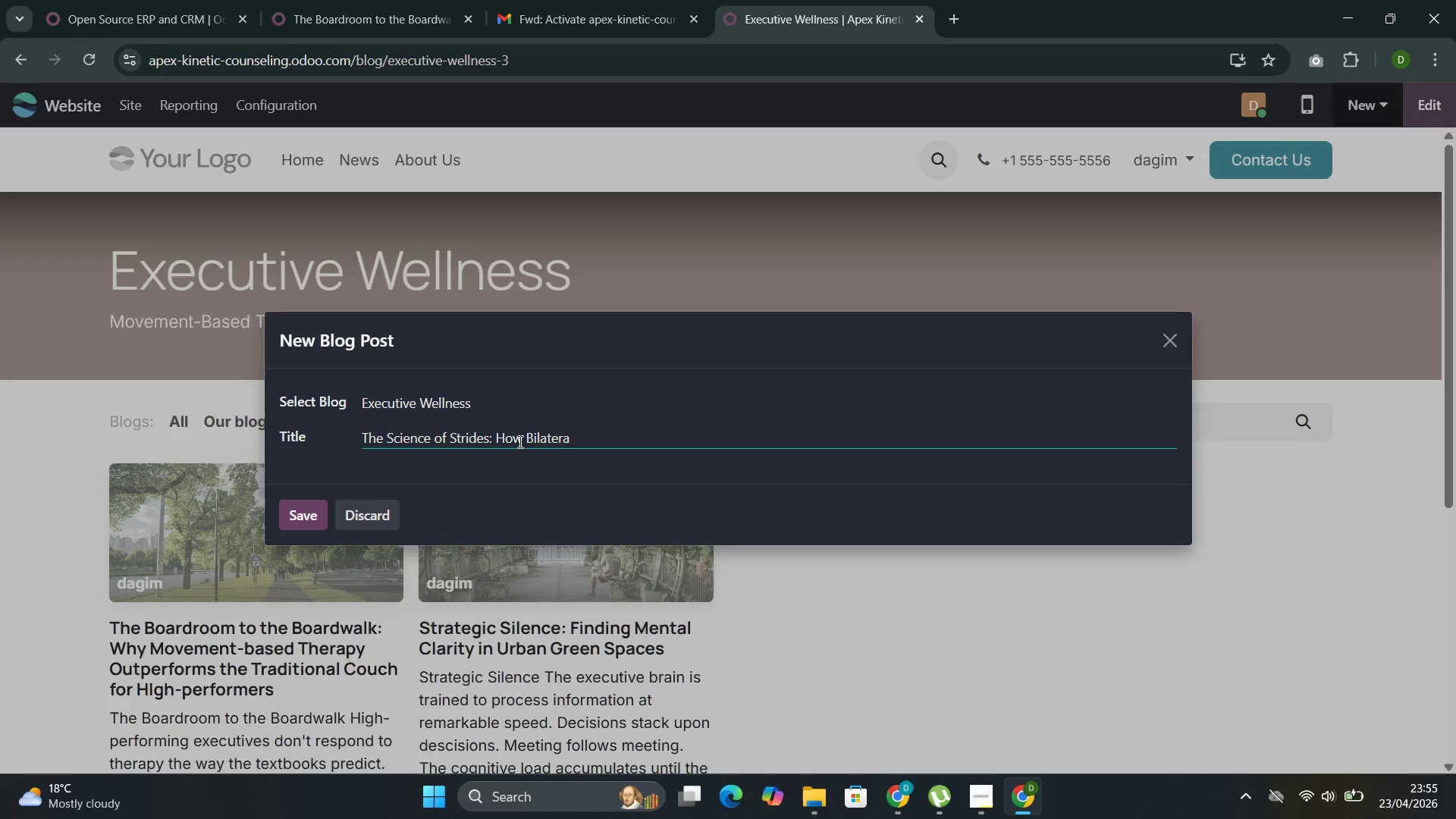 
wait(5.92)
 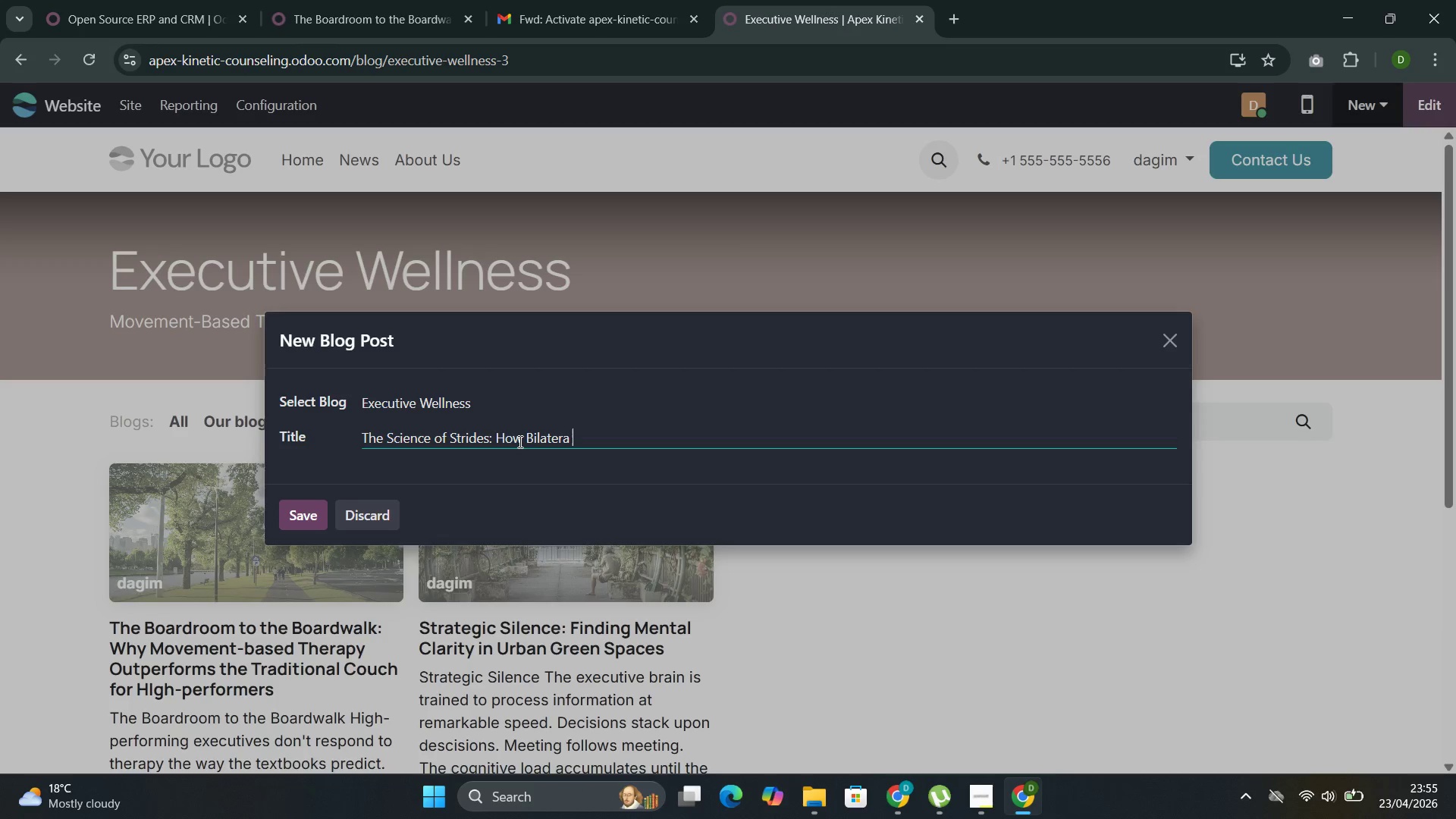 
key(Backspace)
type(l Stimulation Durinh)
key(Backspace)
type(gn)
key(Backspace)
 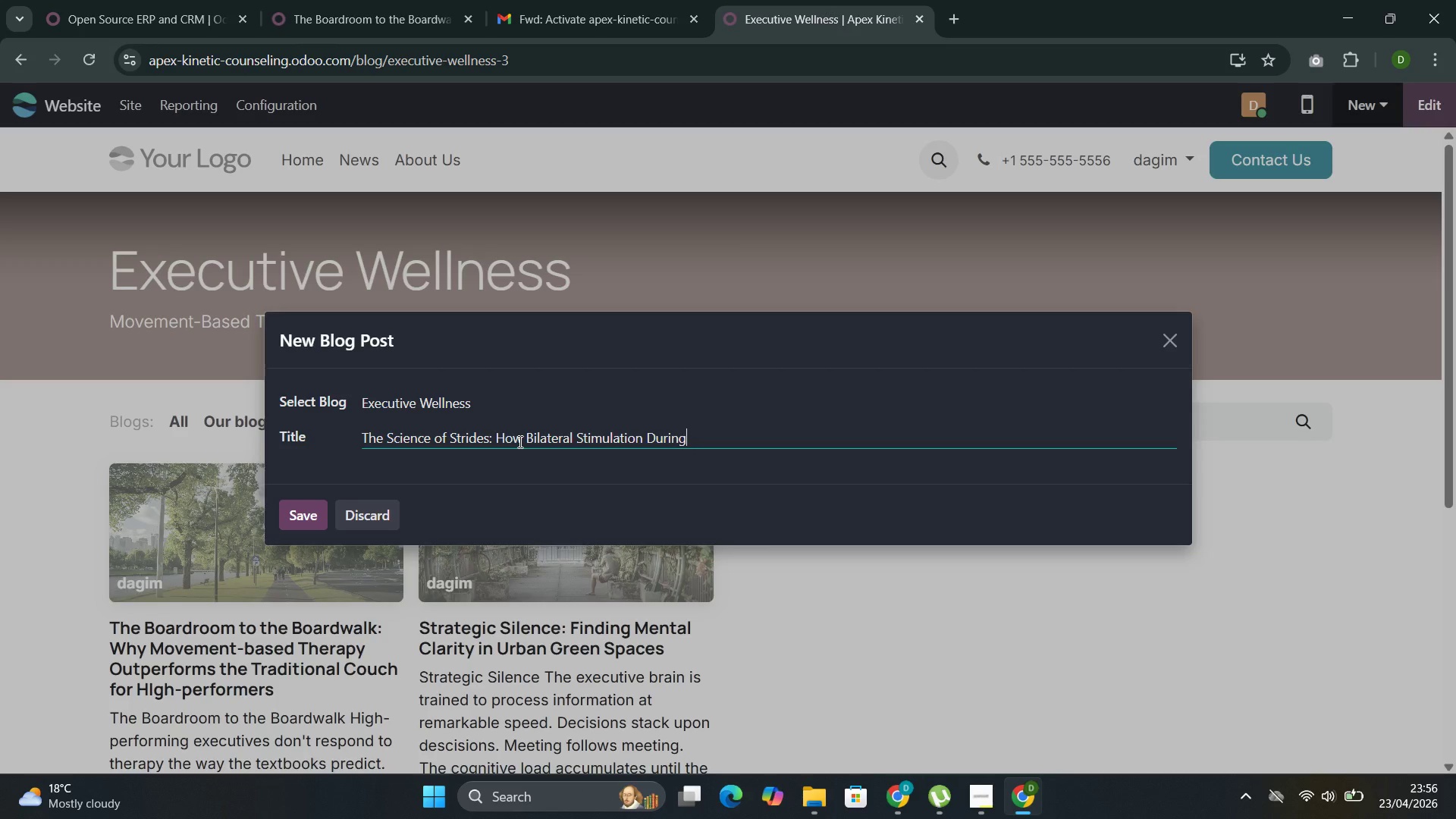 
wait(5.45)
 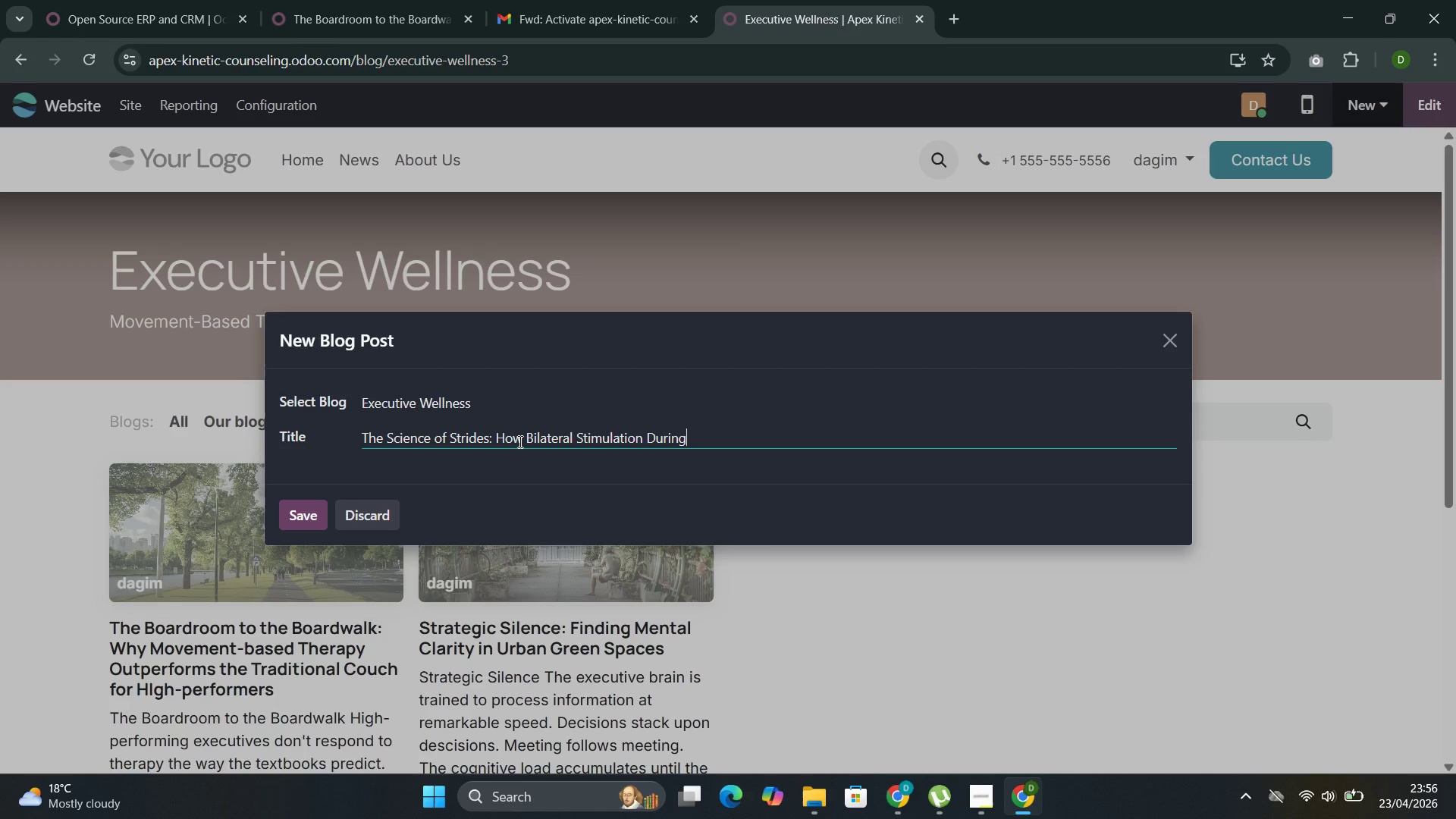 
type( Walking Accelerate Trauma Processing)
 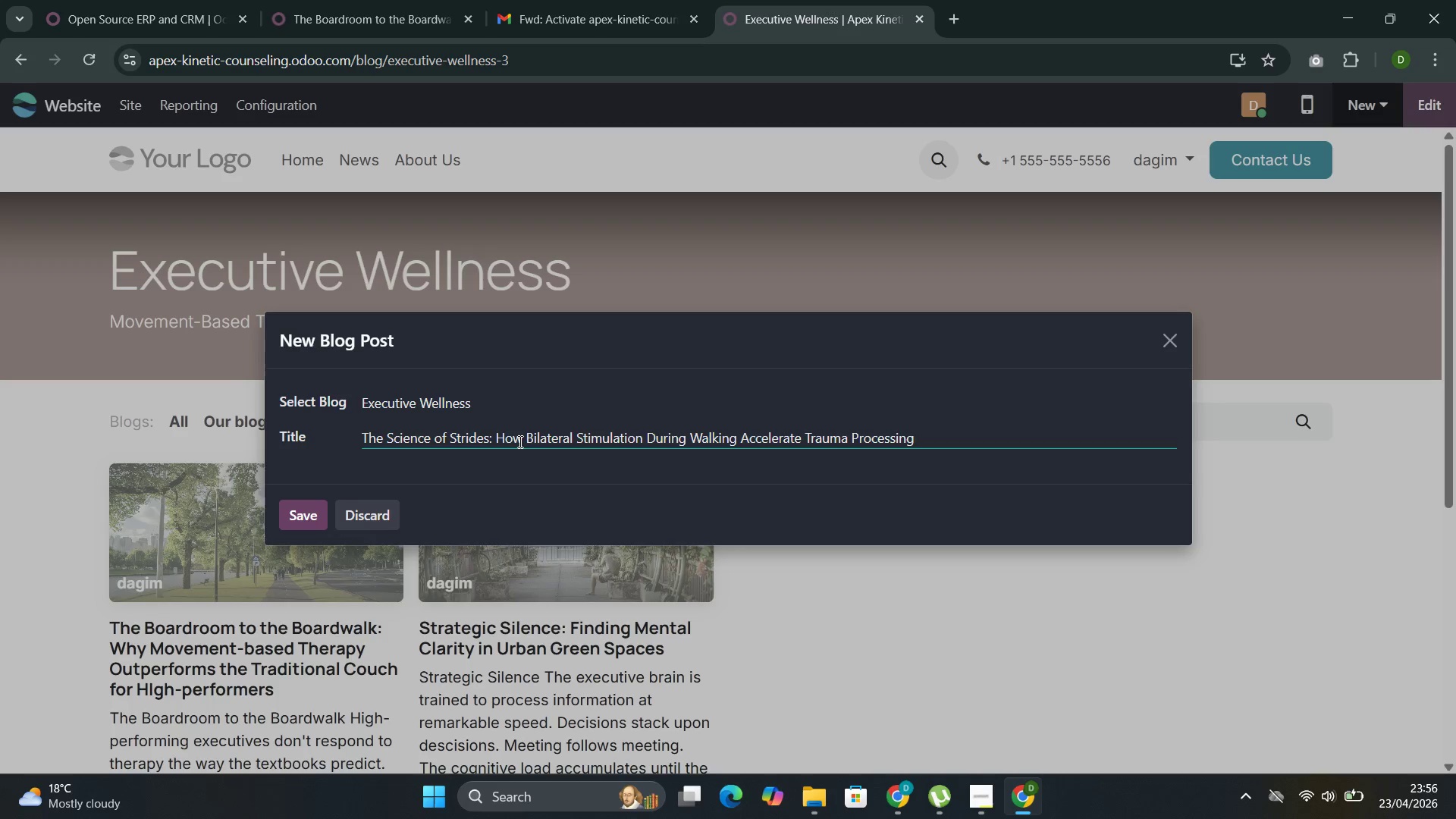 
wait(17.17)
 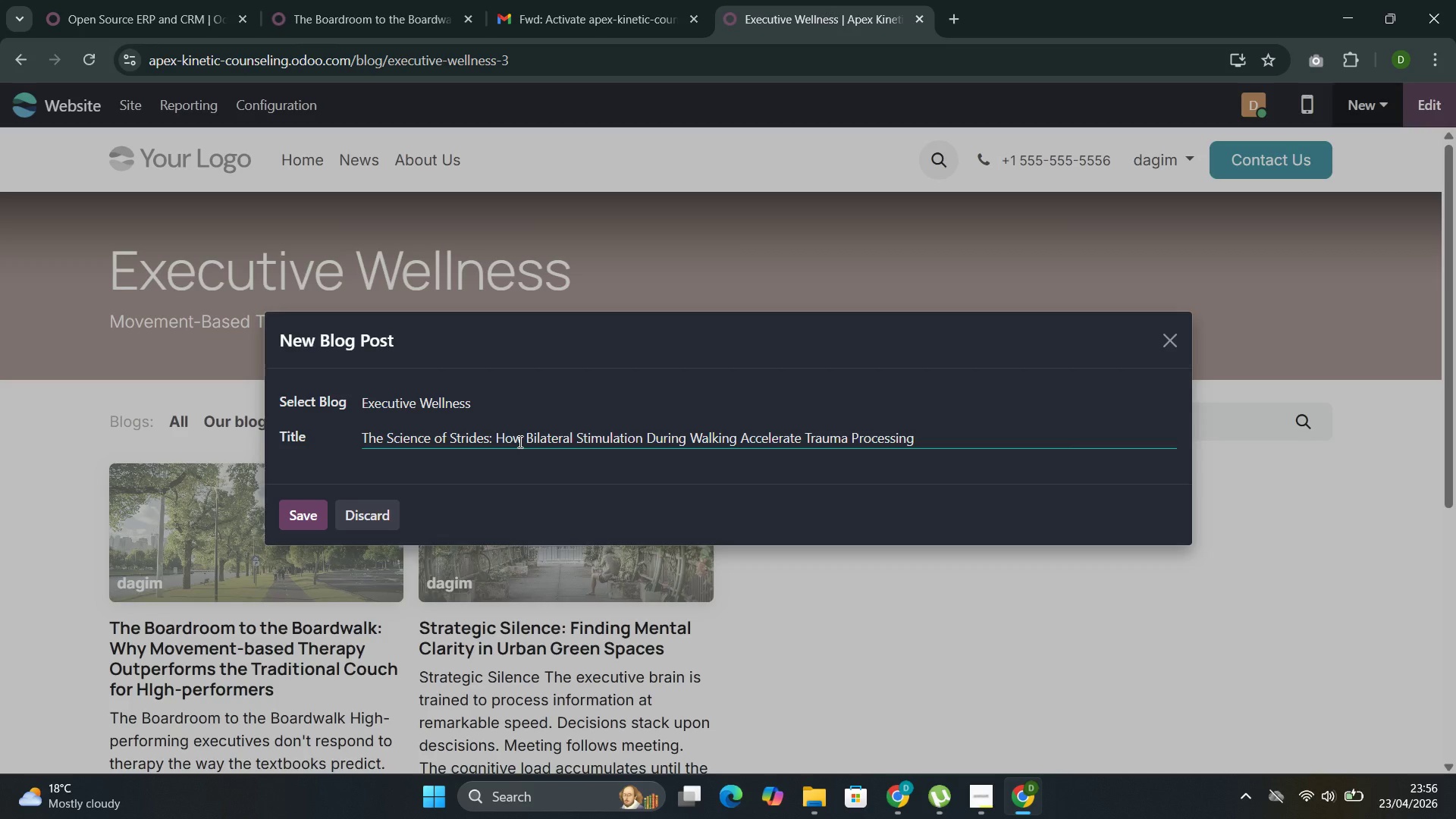 
left_click([803, 437])
 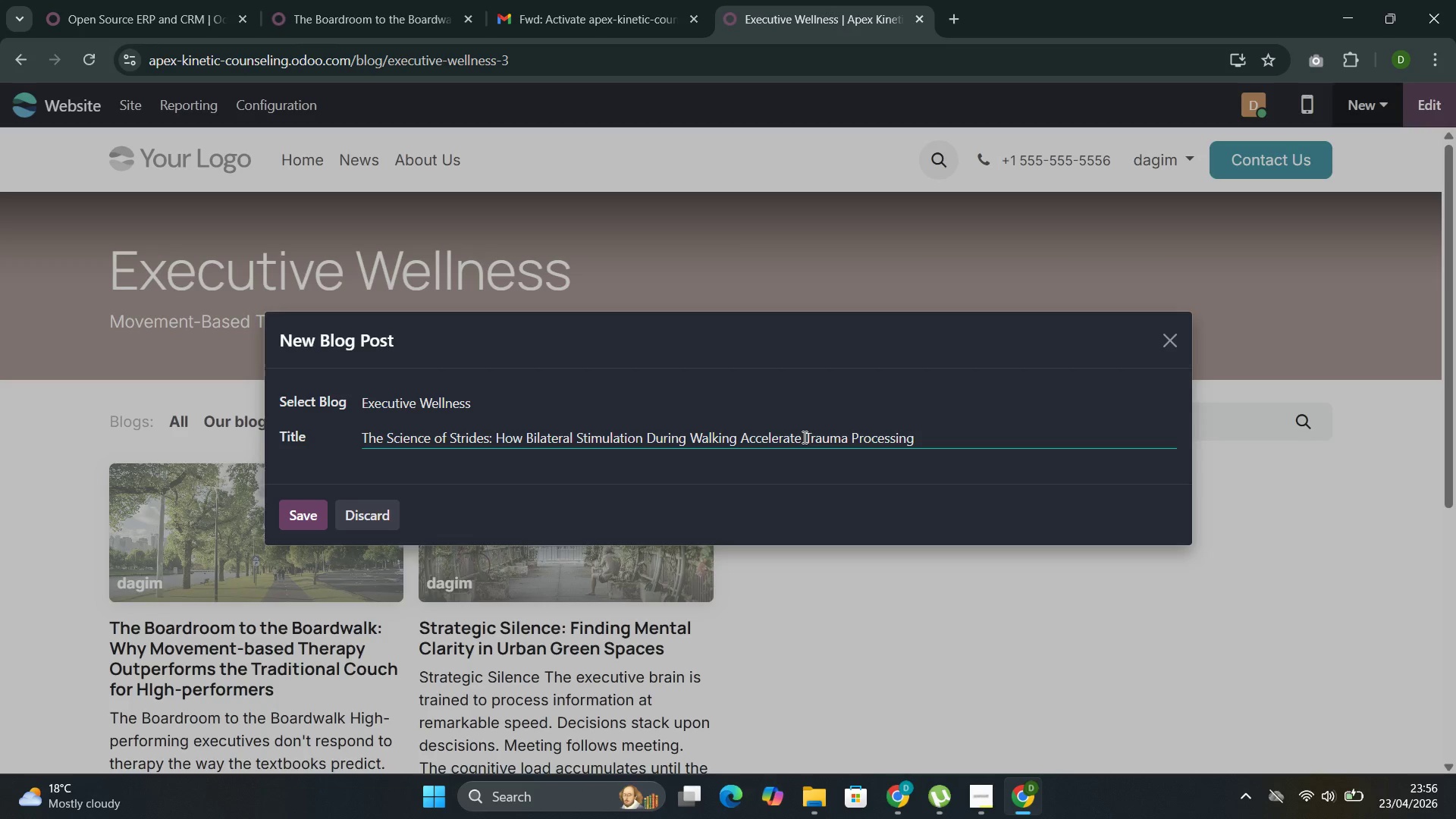 
key(ArrowLeft)
 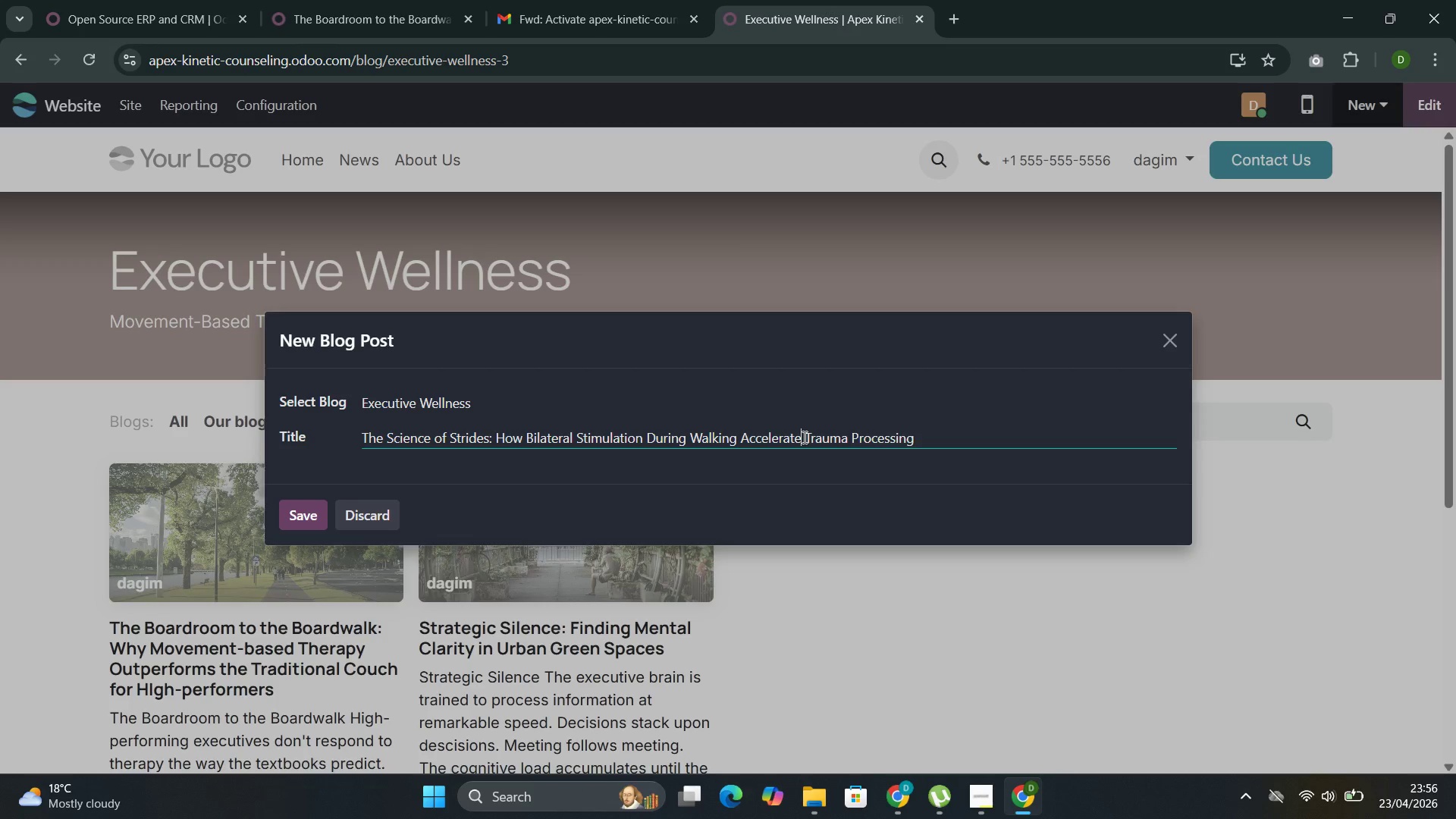 
key(S)
 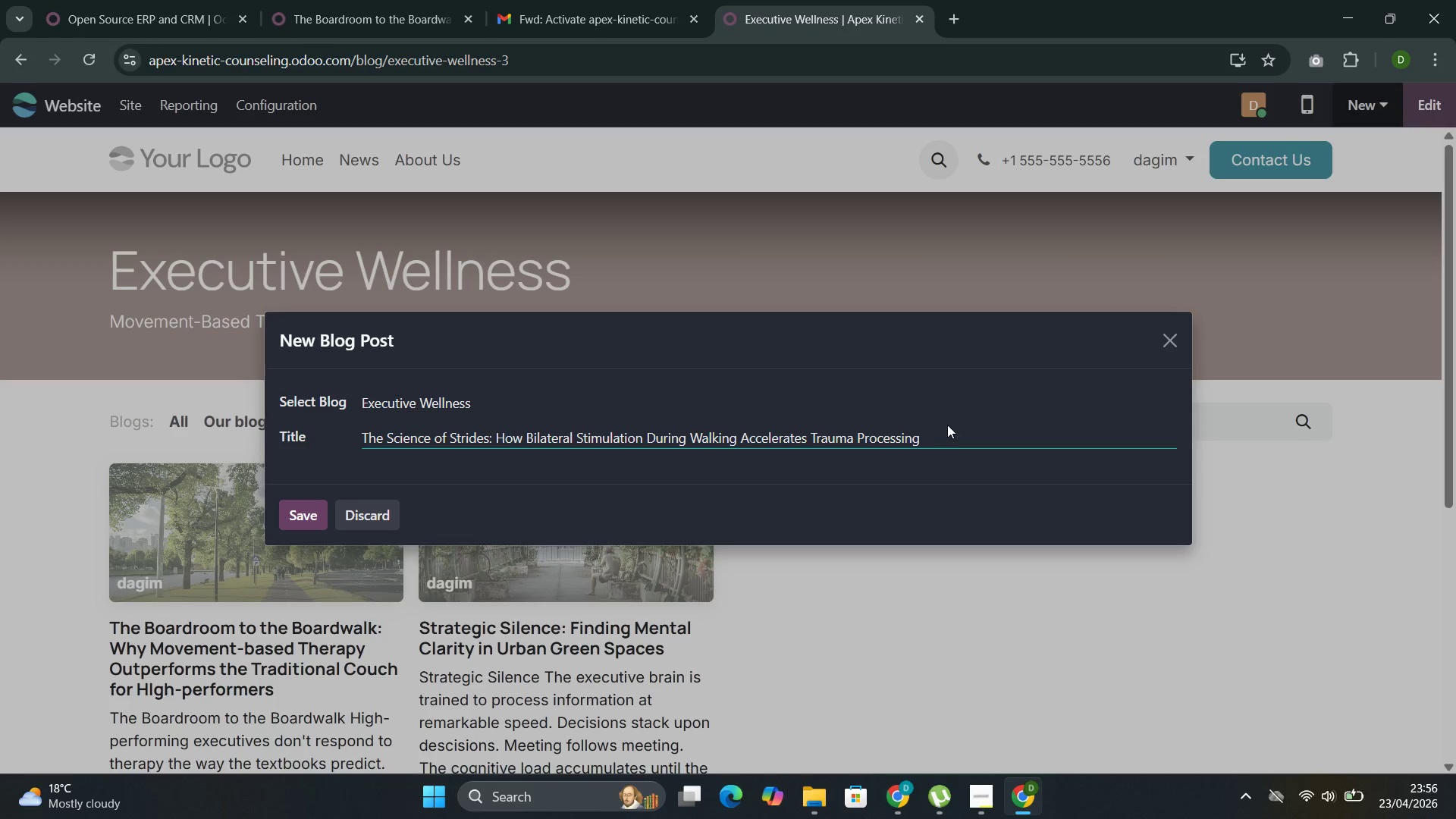 
left_click([955, 426])
 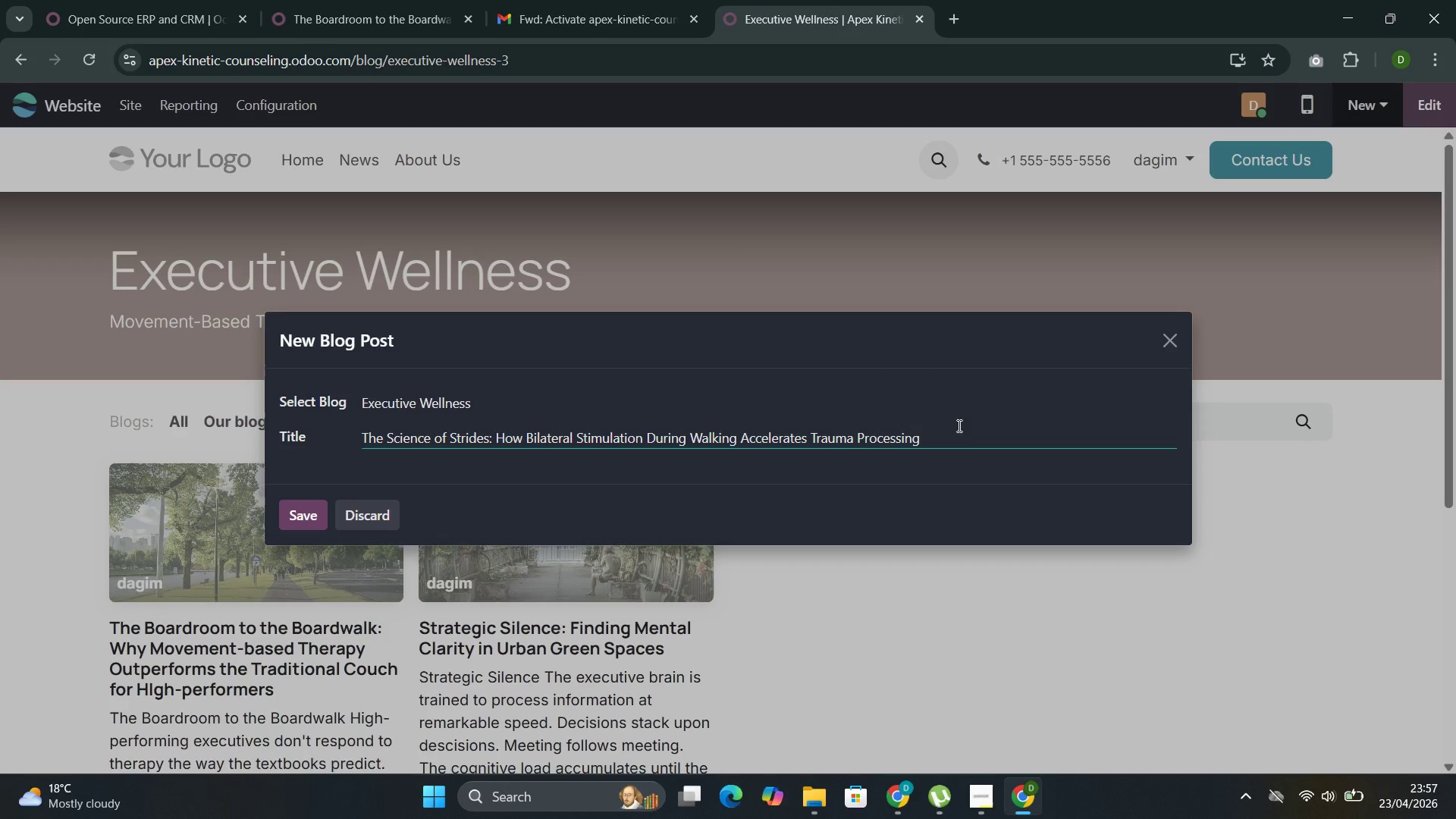 
wait(5.23)
 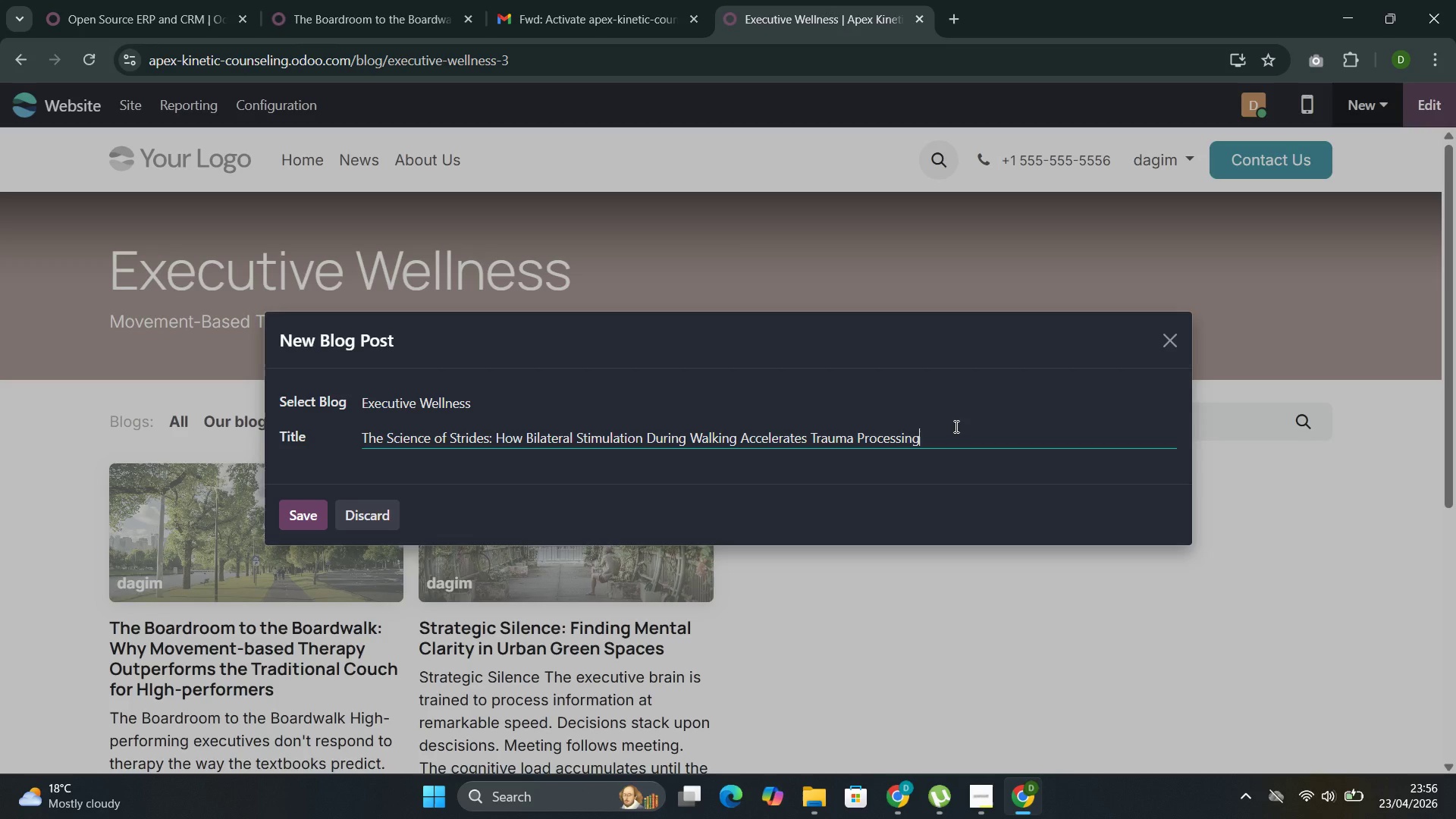 
left_click([312, 515])
 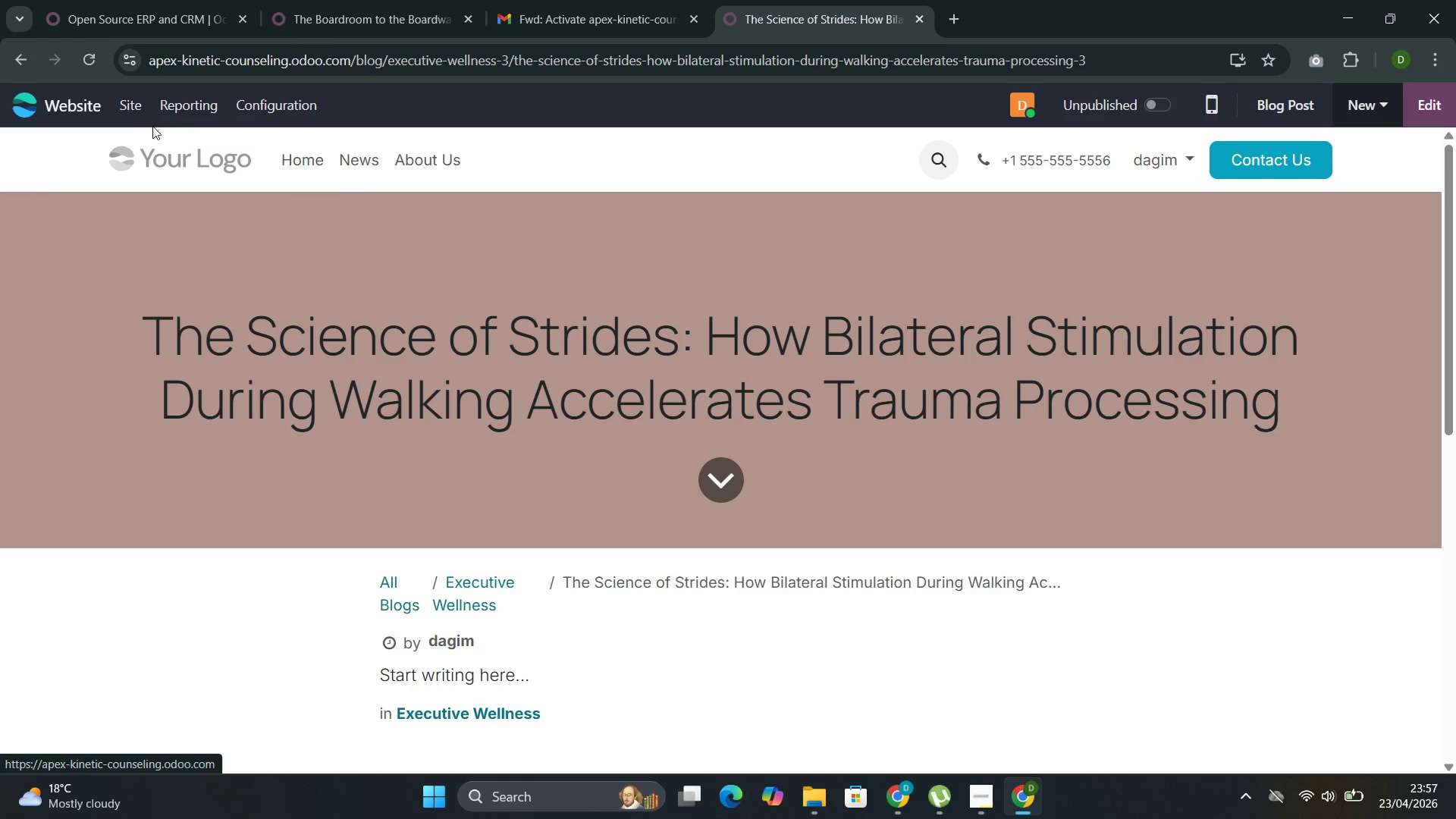 
wait(29.45)
 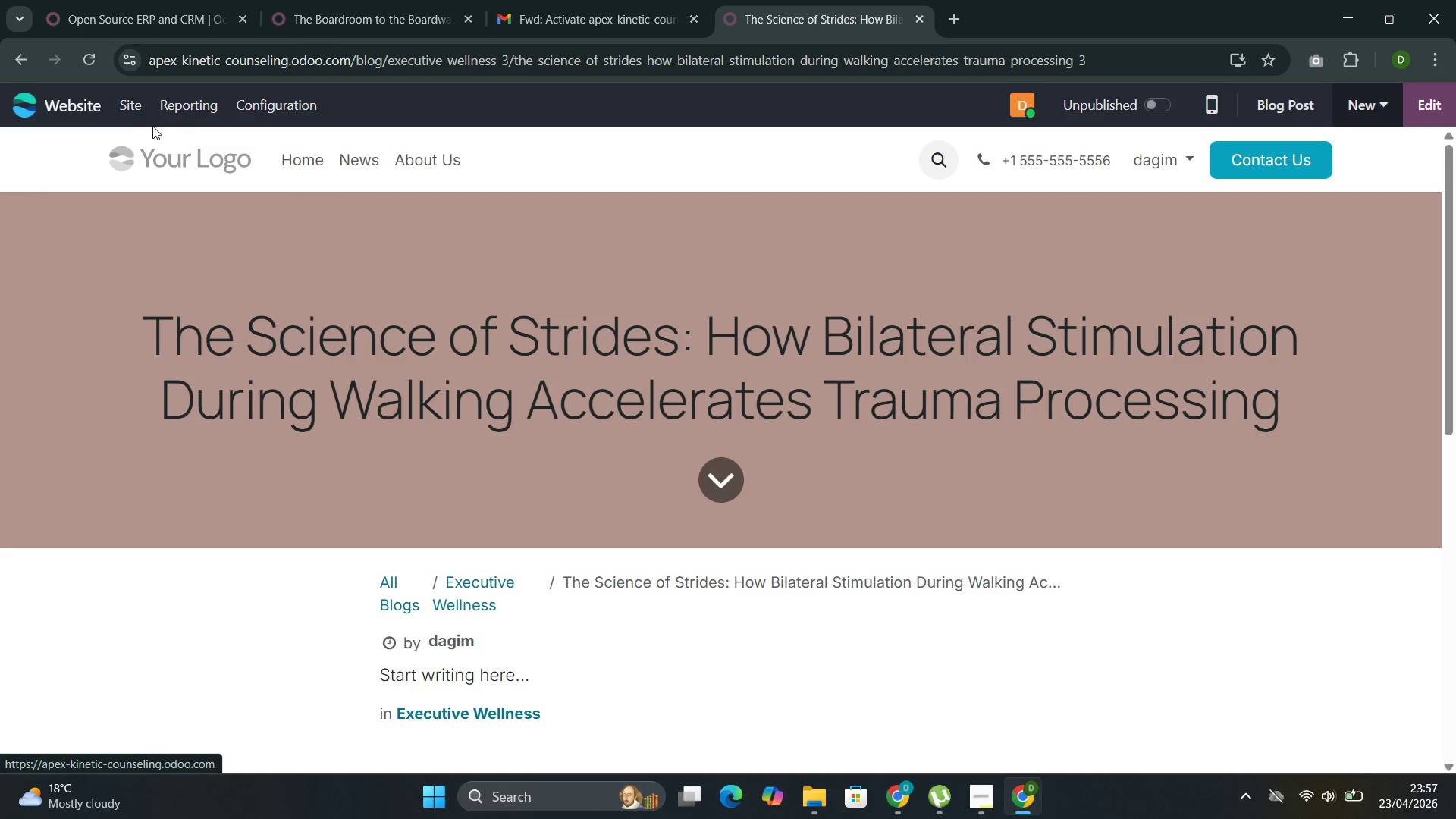 
left_click([381, 260])
 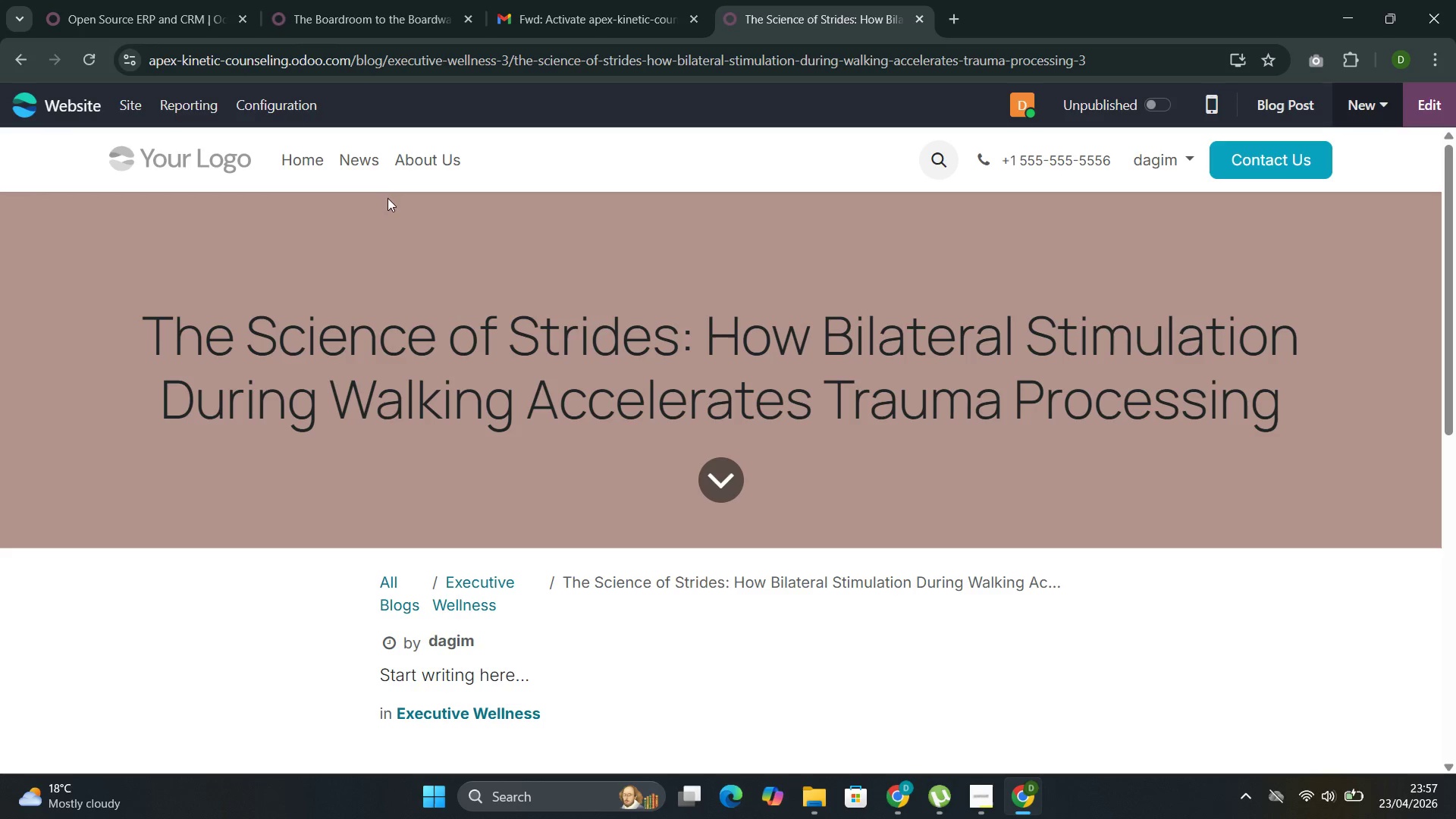 
wait(11.44)
 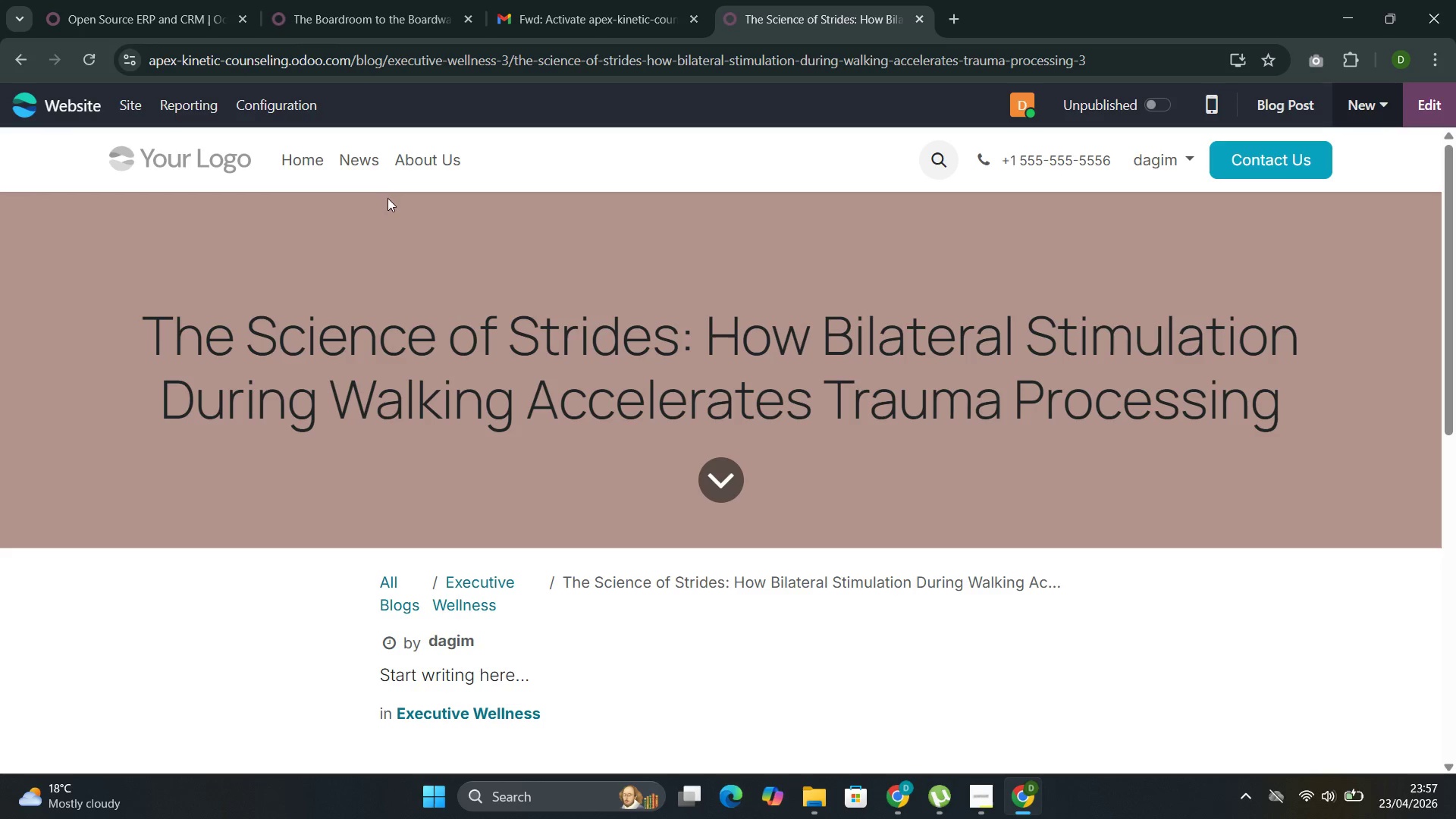 
left_click([339, 278])
 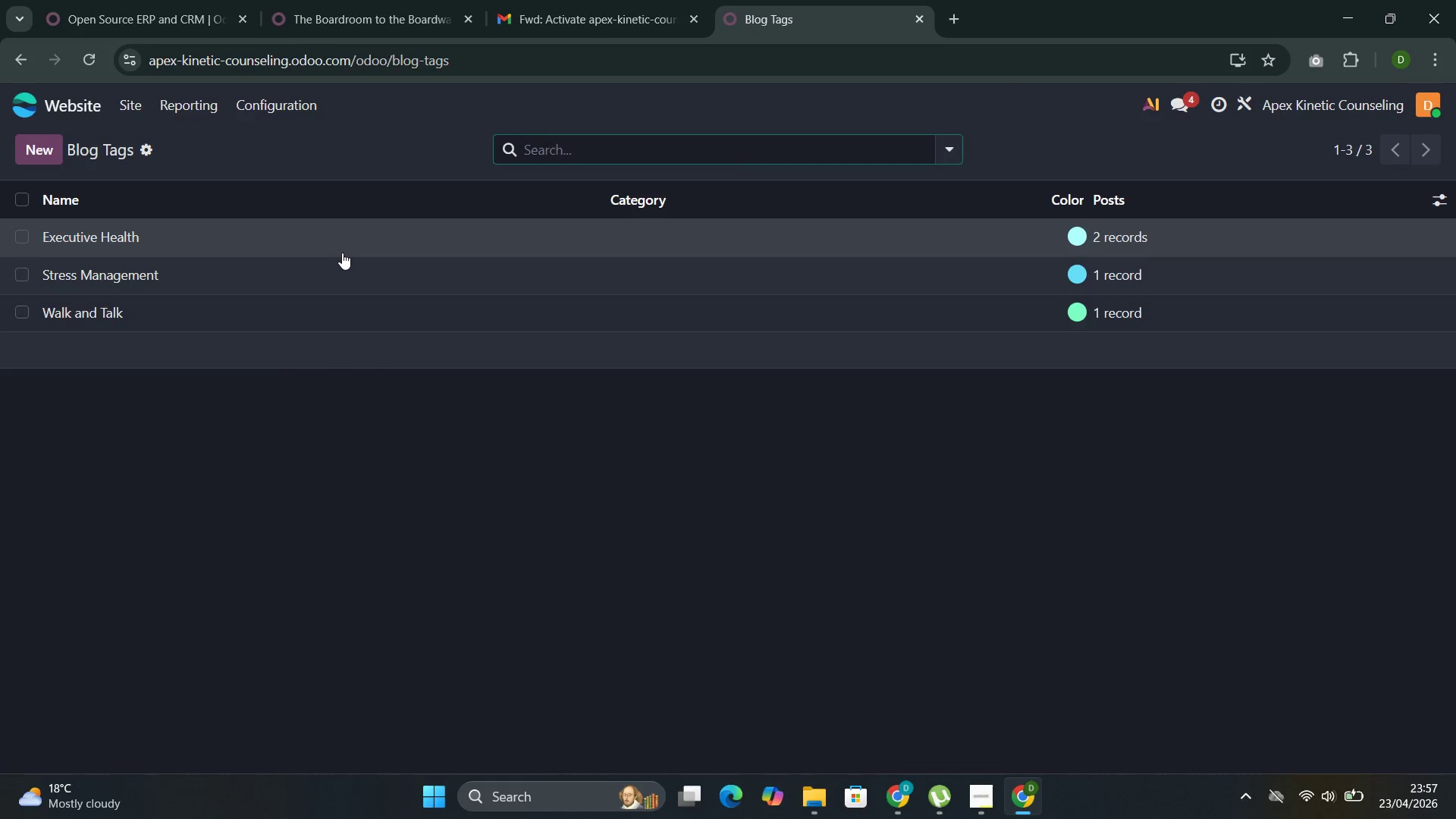 
wait(6.91)
 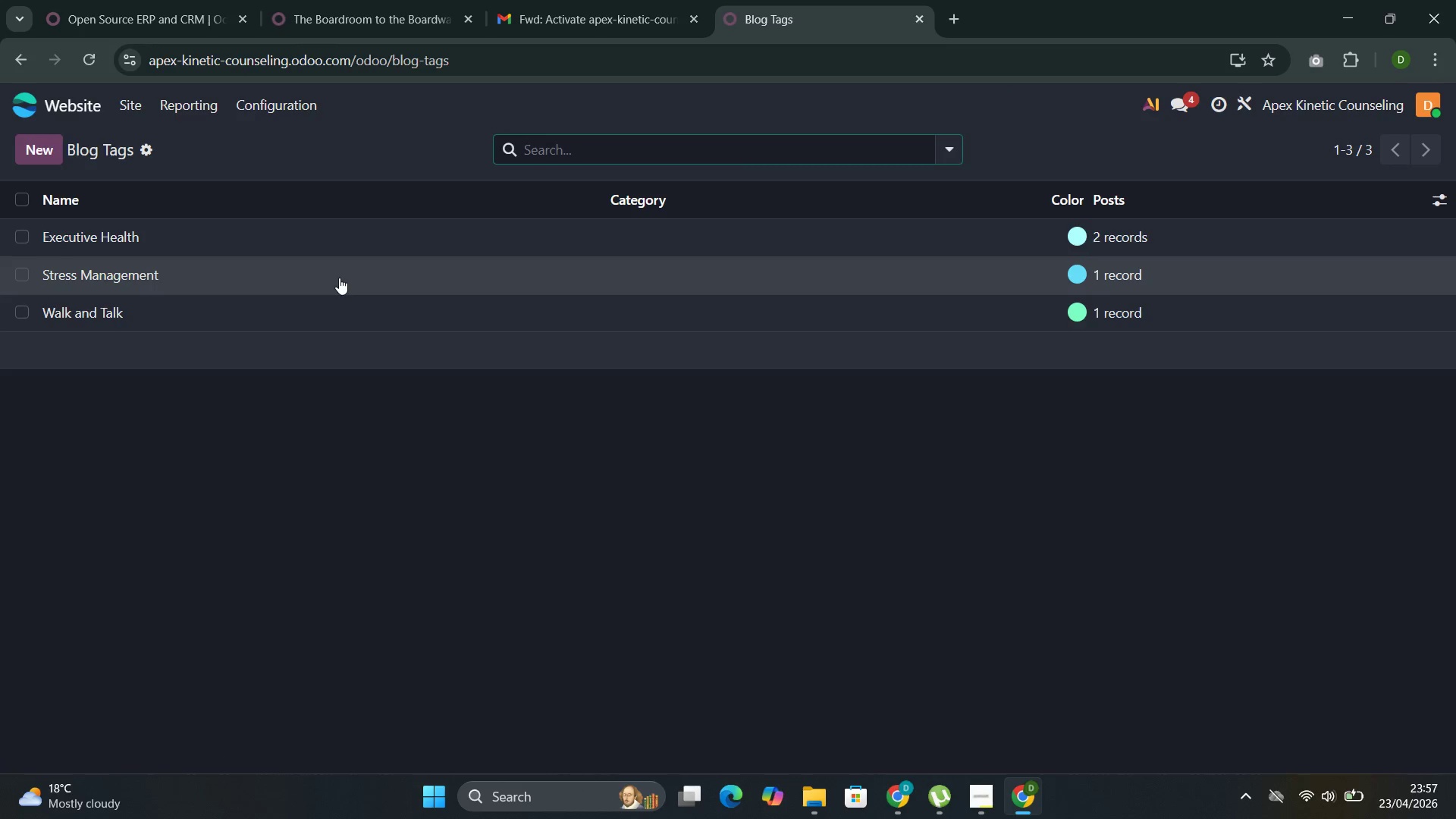 
left_click([322, 308])
 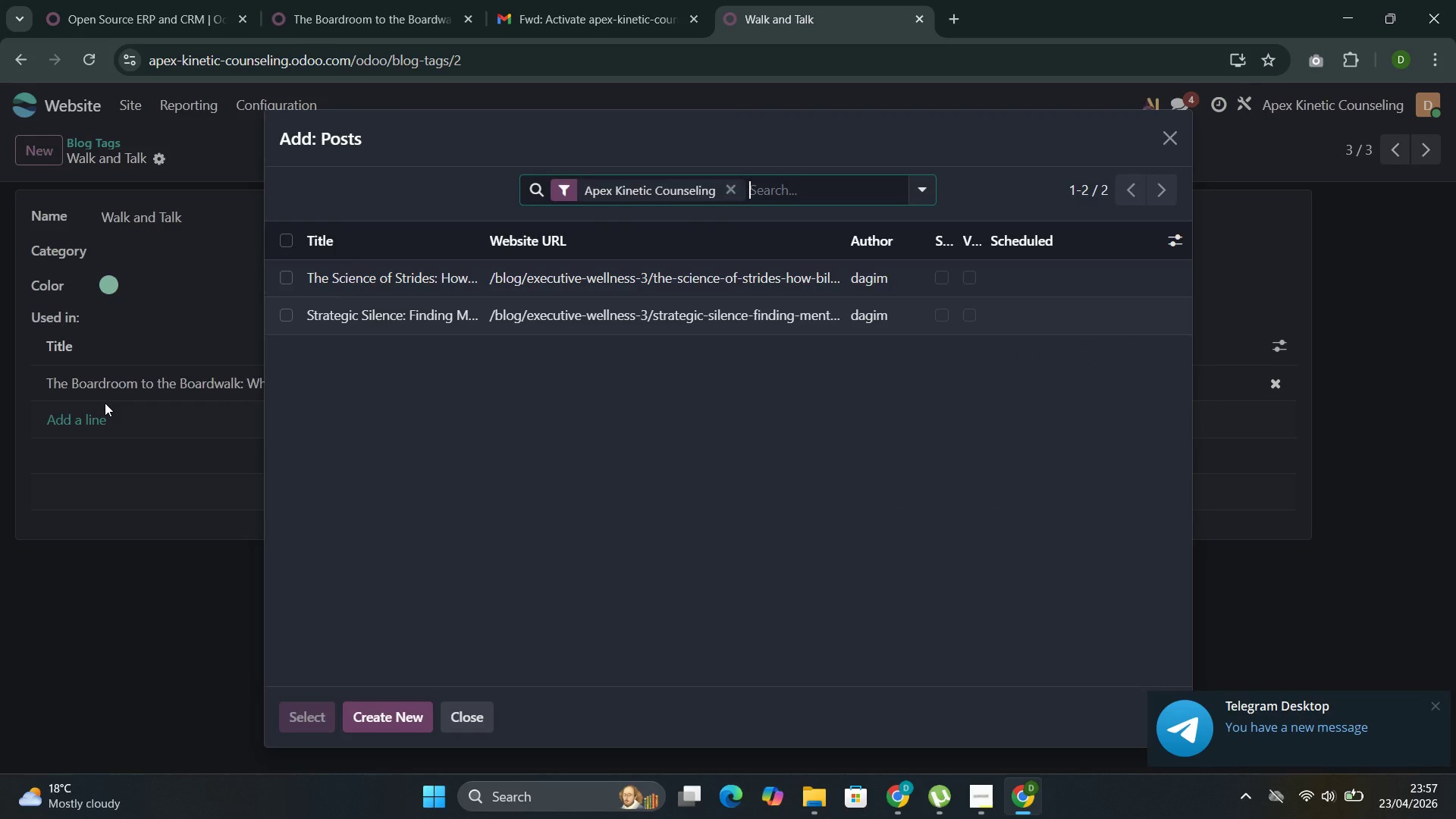 
left_click([406, 286])
 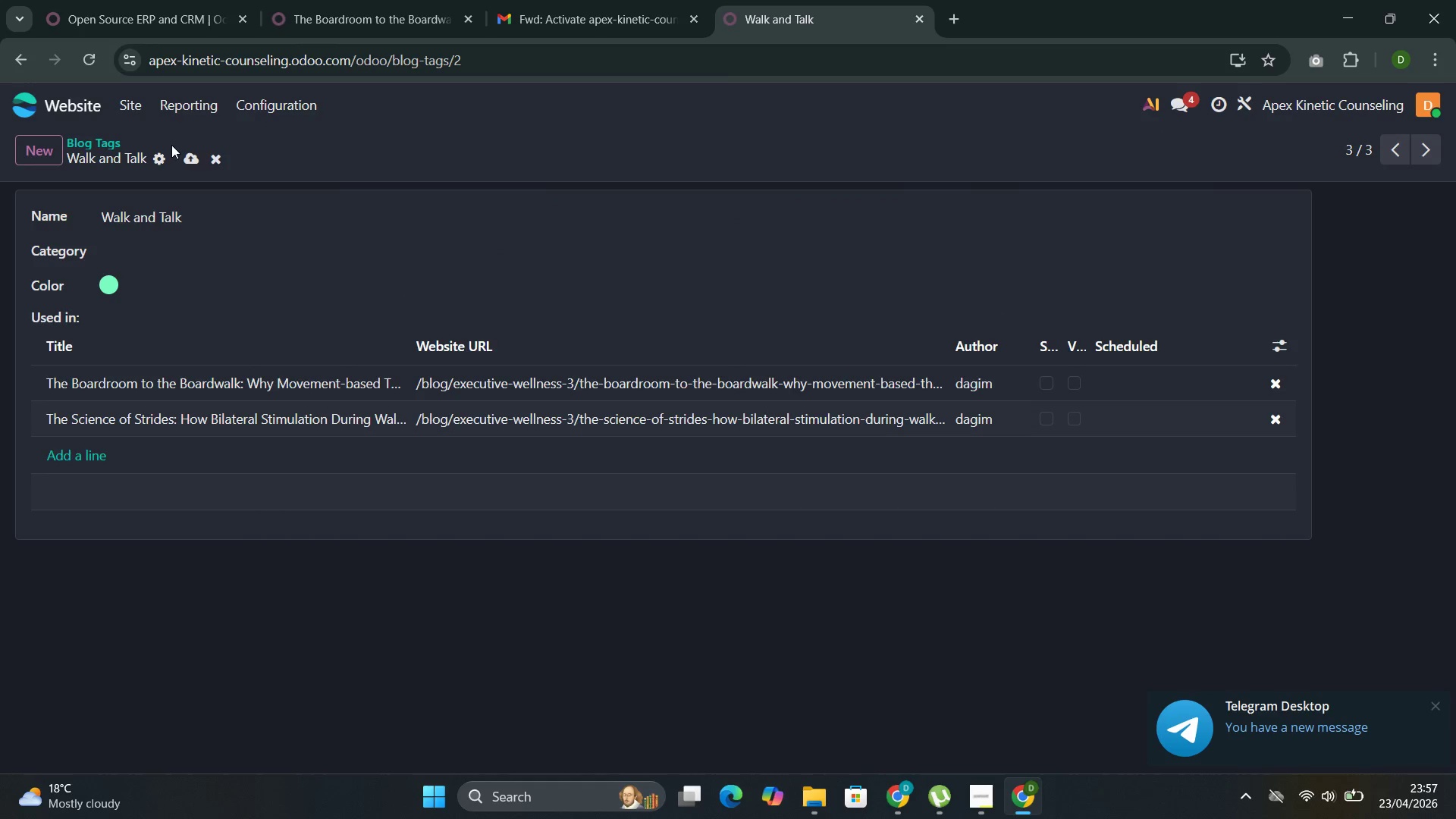 
left_click([187, 158])
 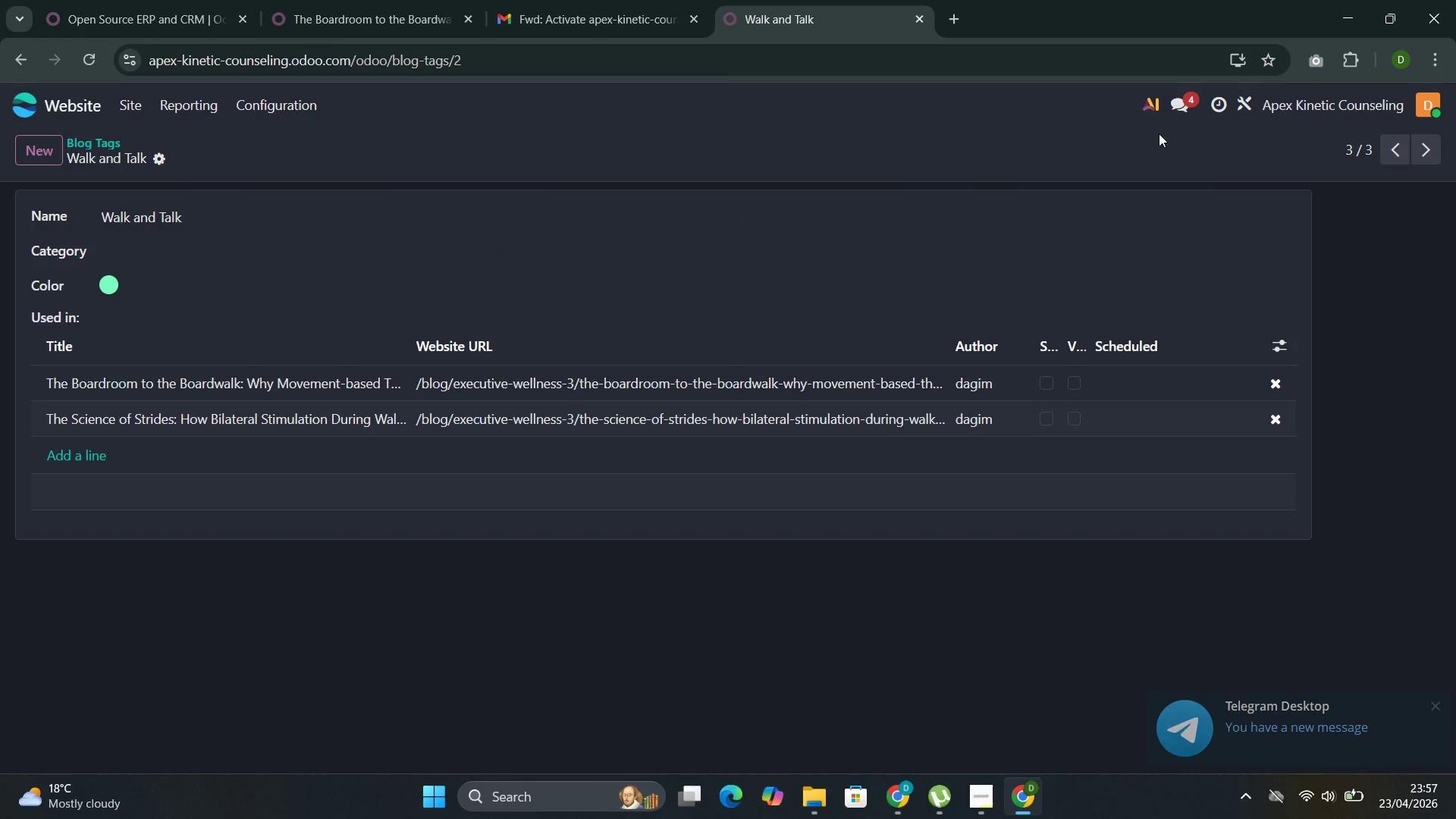 
left_click([1385, 141])
 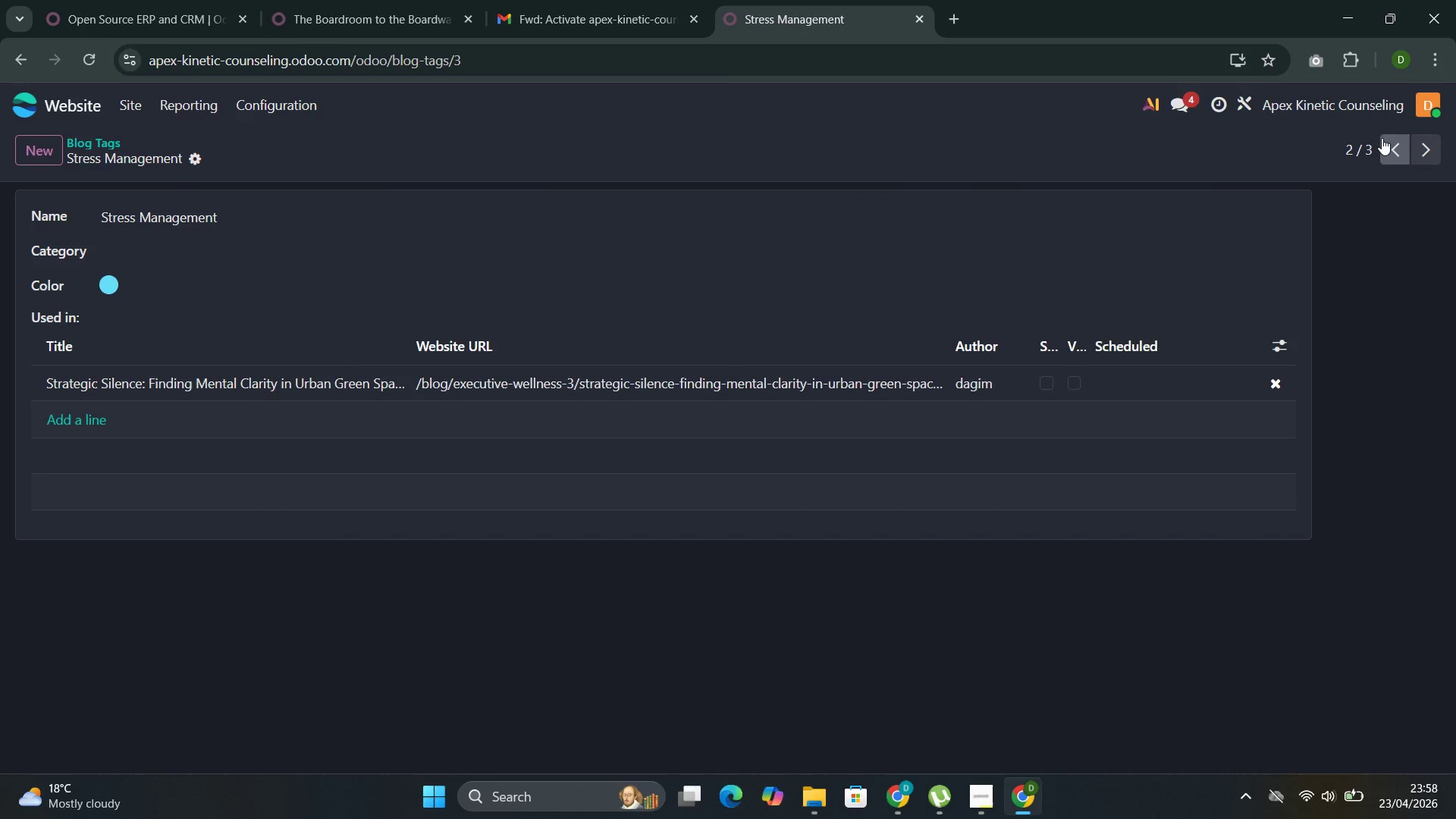 
left_click([1382, 138])
 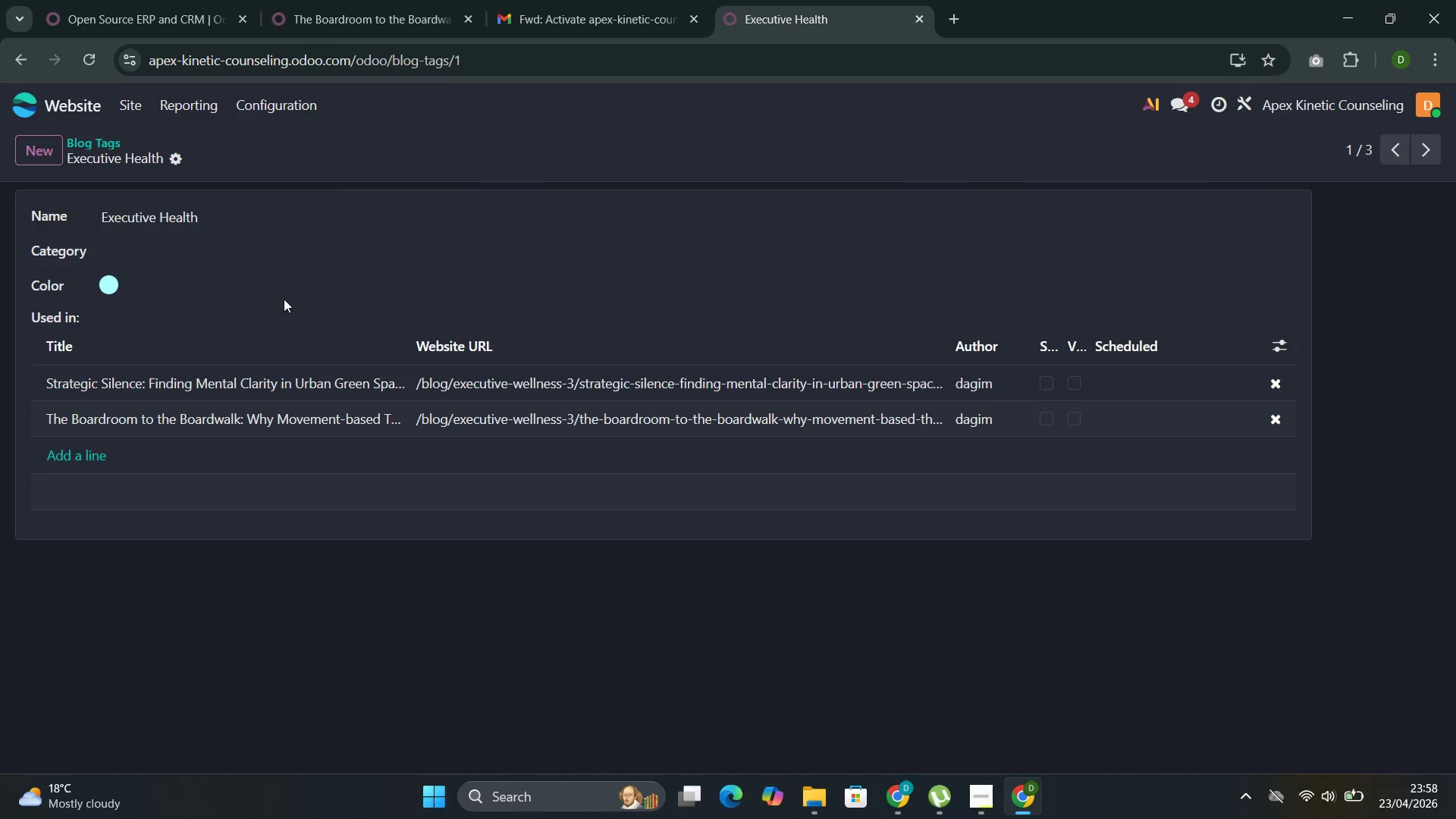 
left_click([85, 451])
 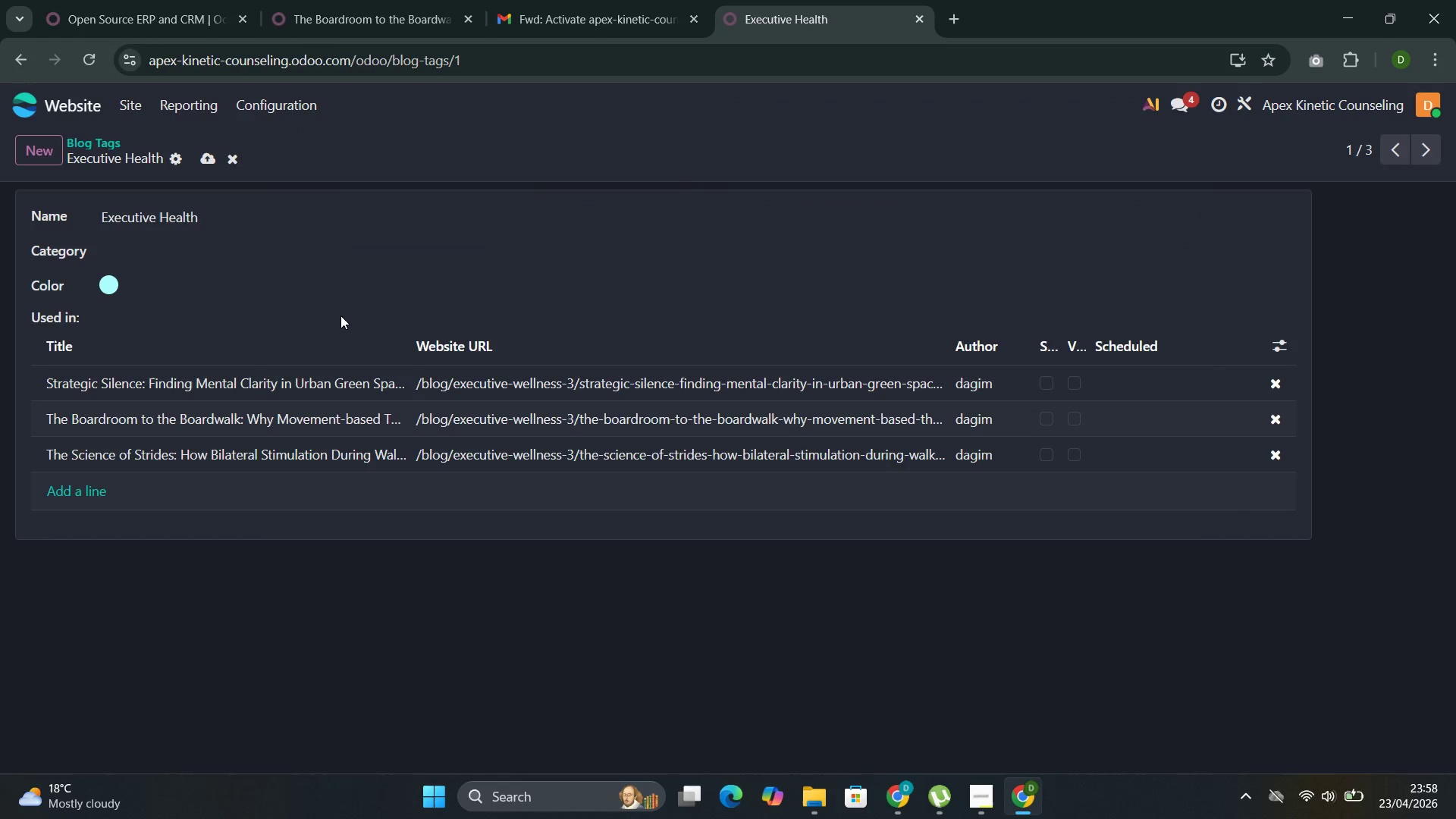 
wait(5.45)
 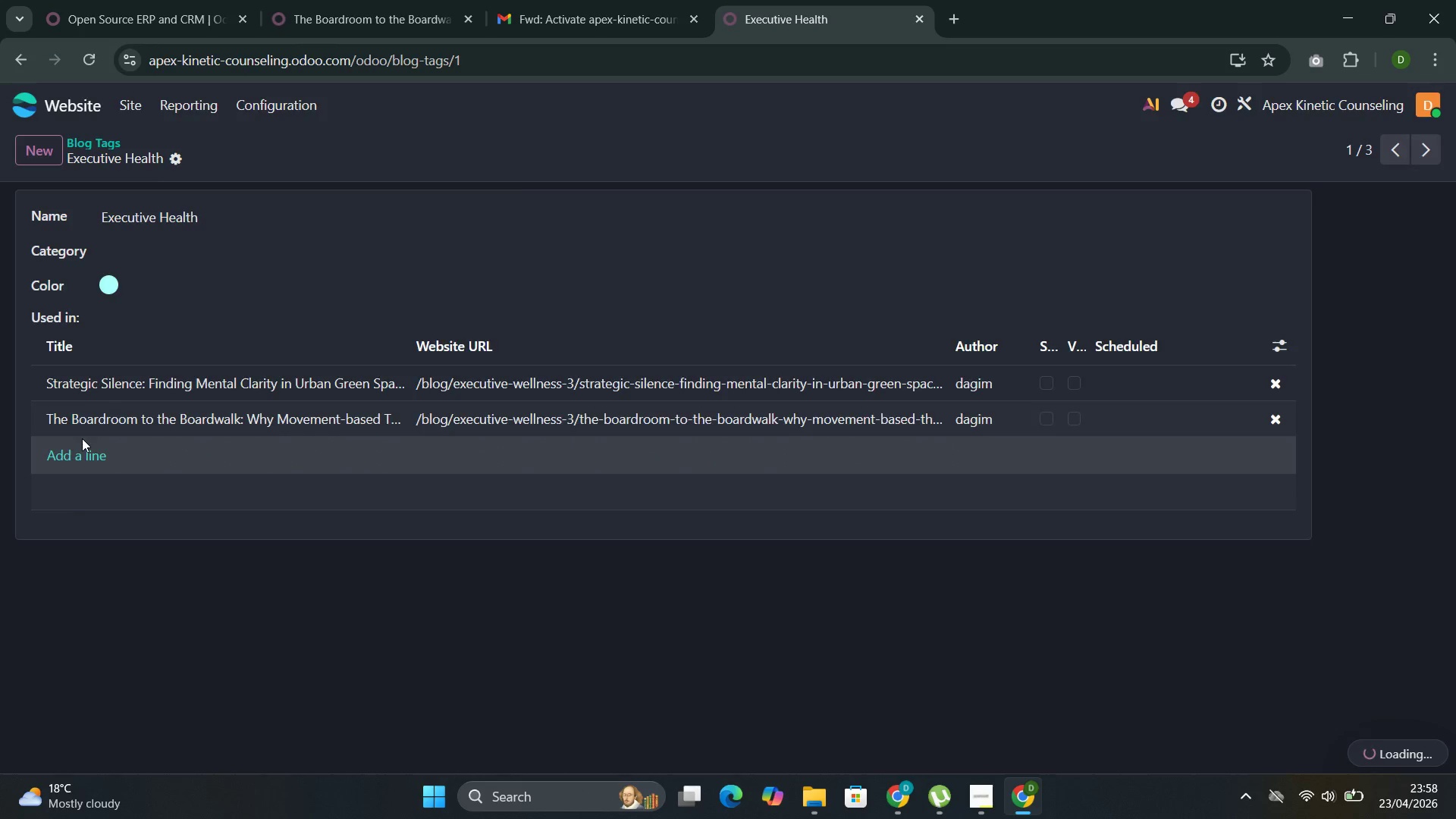 
left_click([209, 170])
 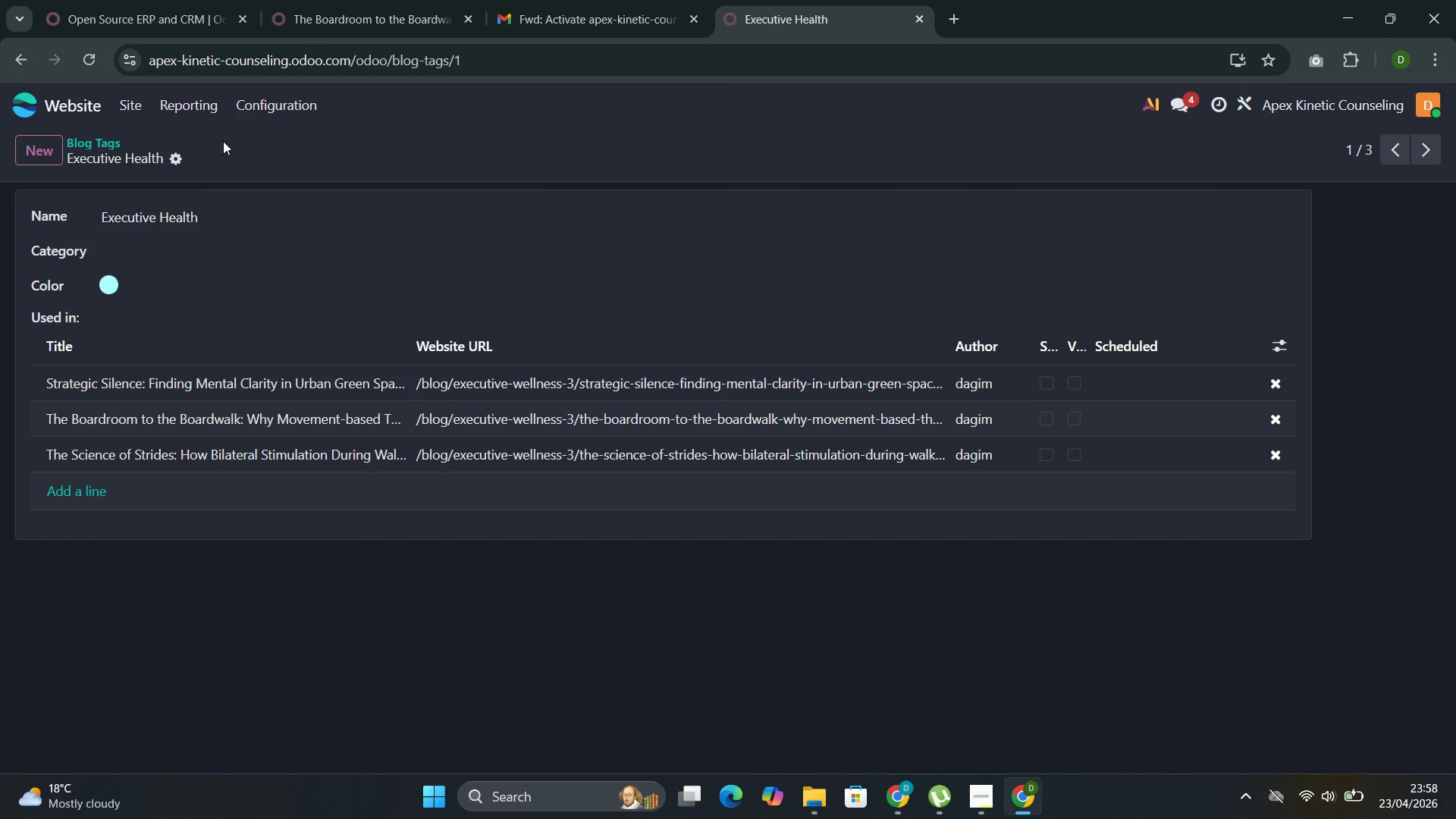 
left_click([256, 110])
 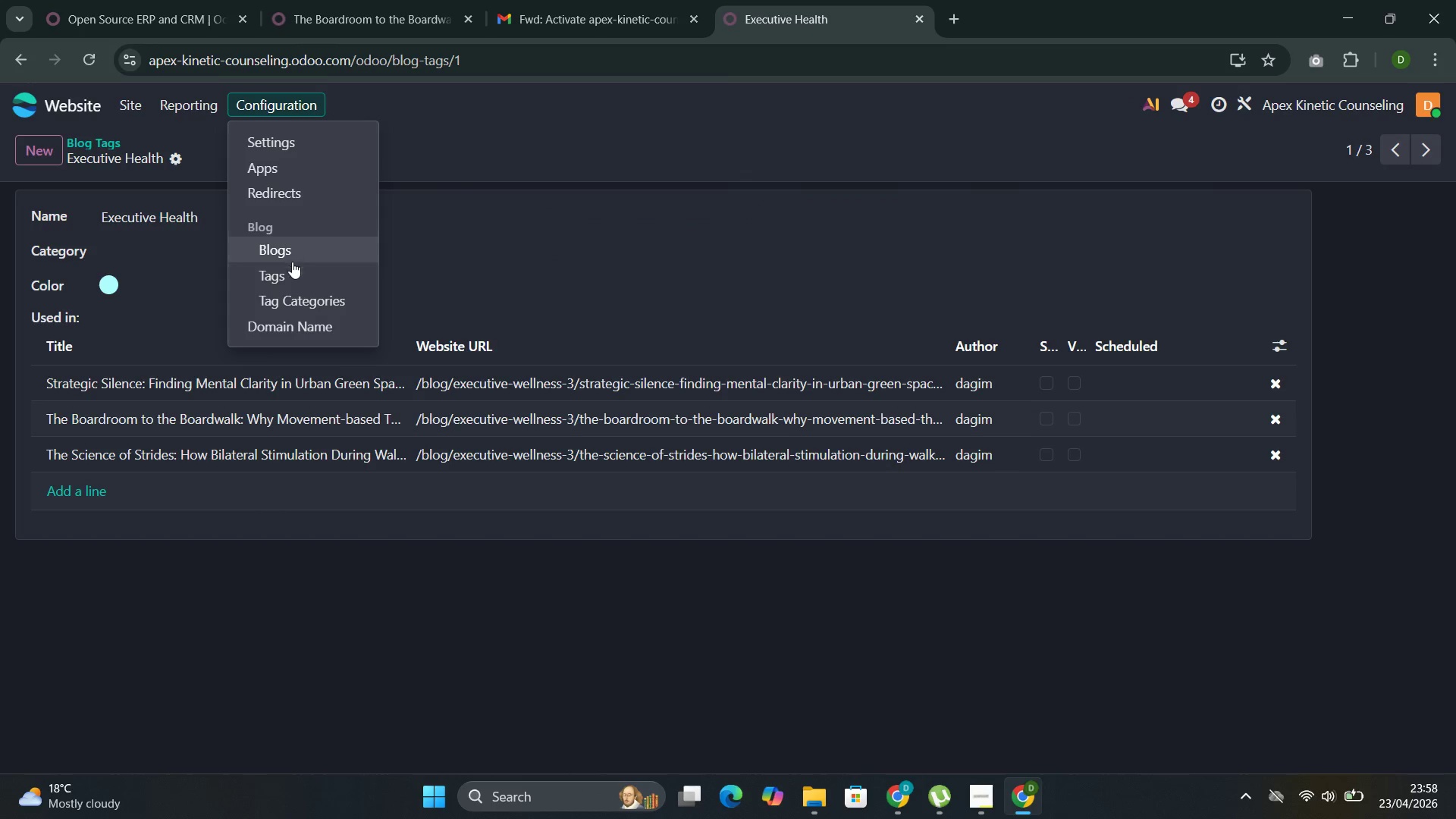 
left_click([292, 271])
 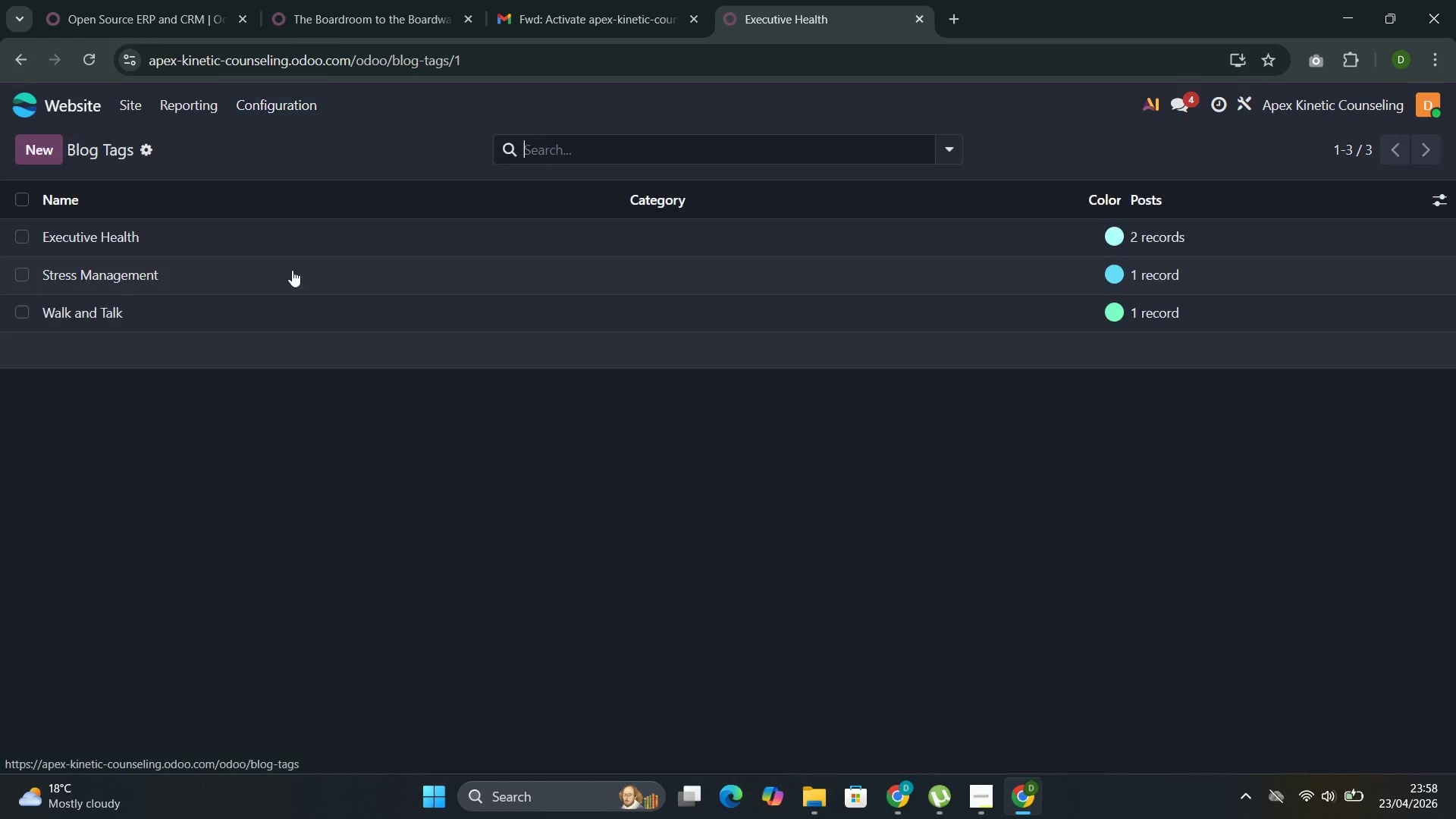 
mouse_move([284, 256])
 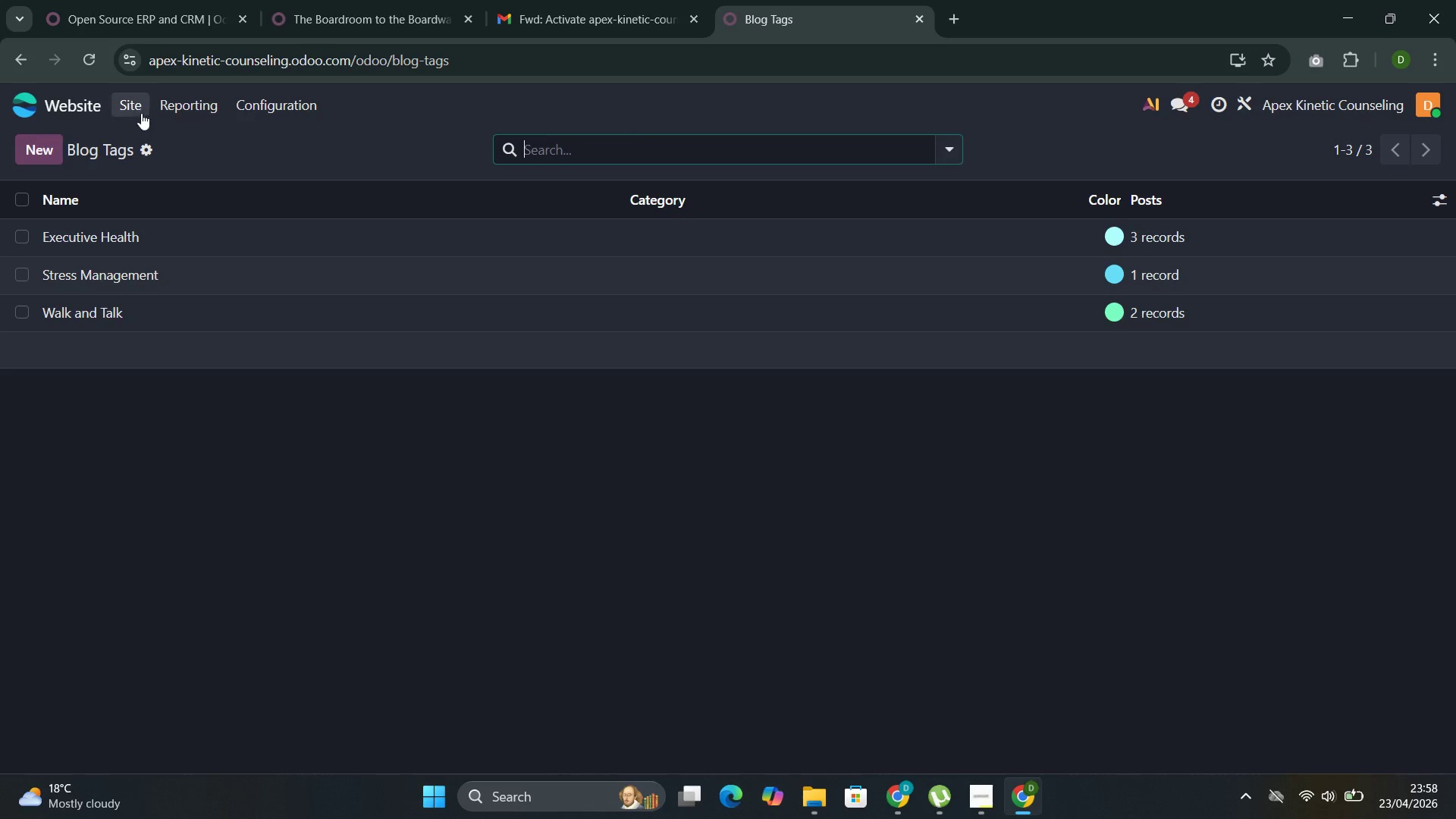 
left_click([140, 113])
 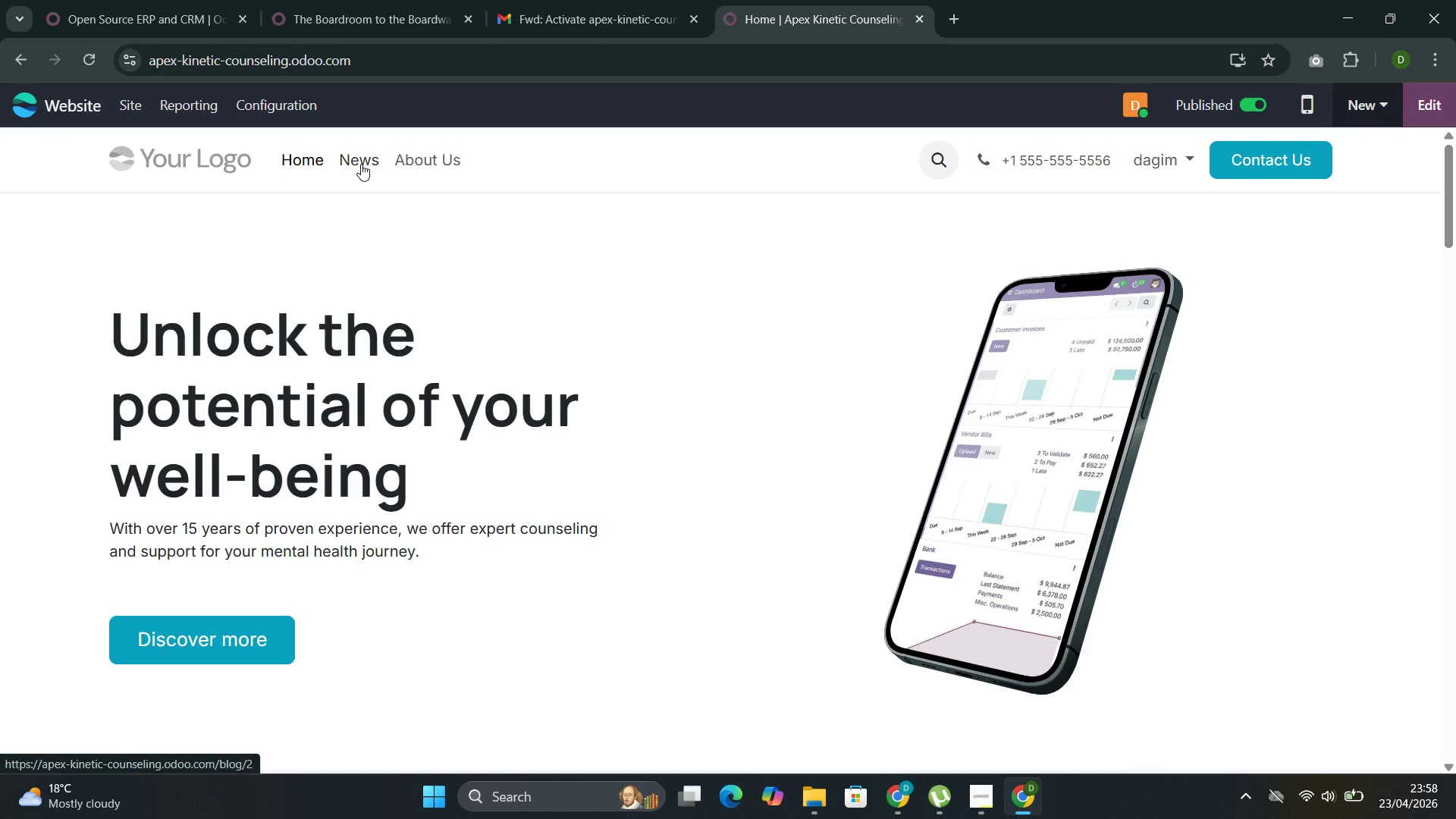 
wait(7.12)
 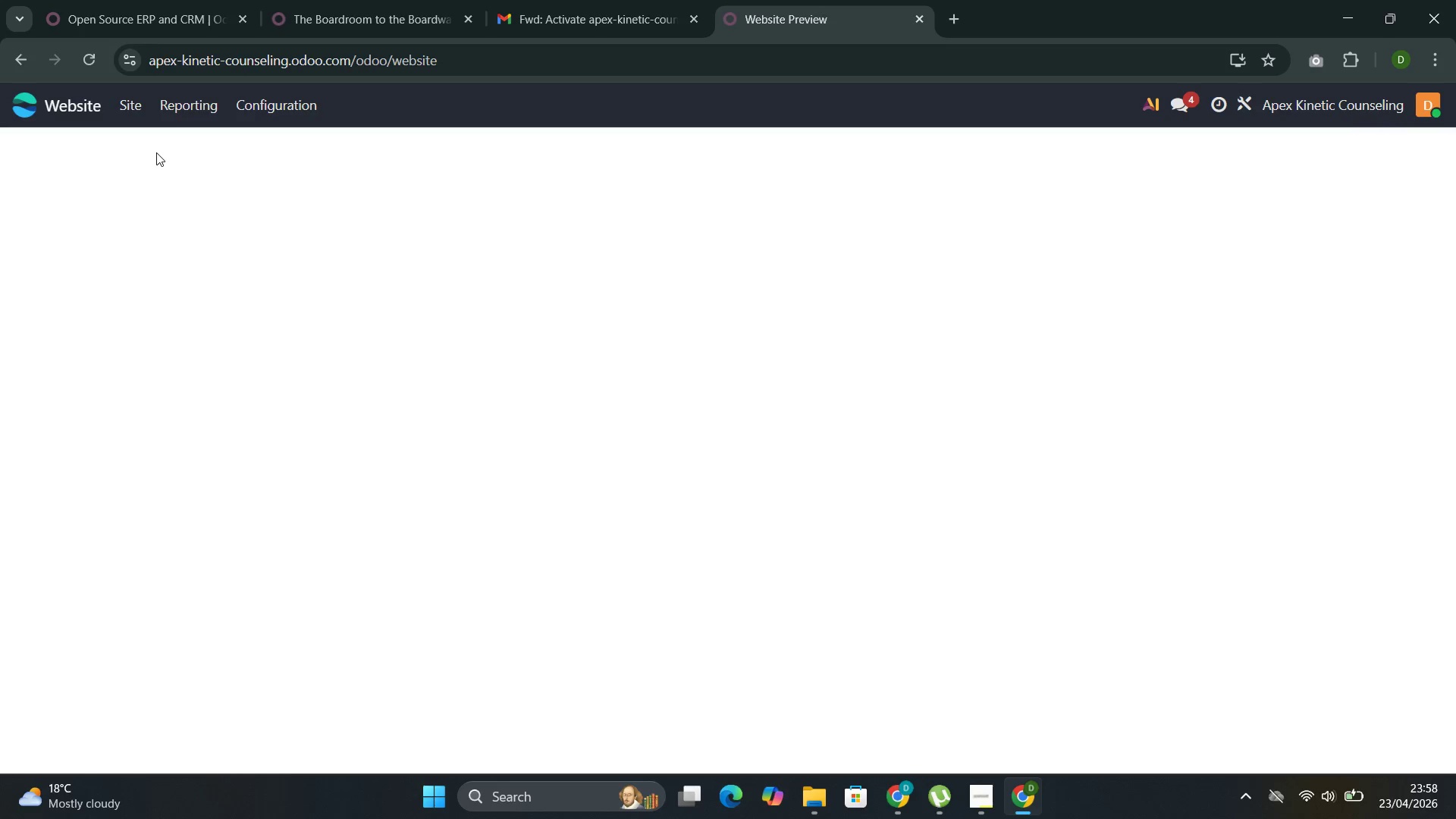 
left_click([397, 384])
 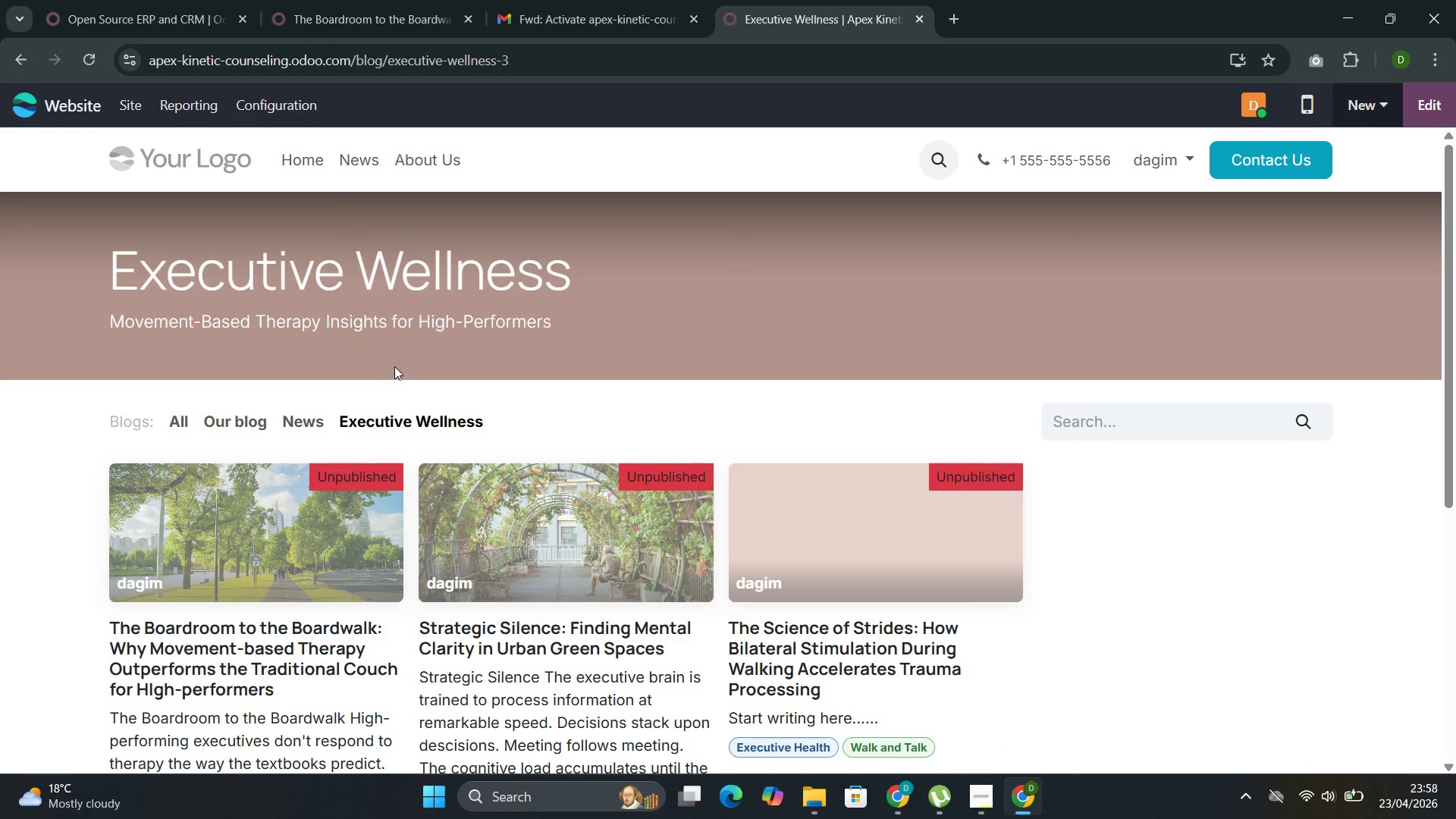 
scroll: coordinate [905, 243], scroll_direction: down, amount: 4.0
 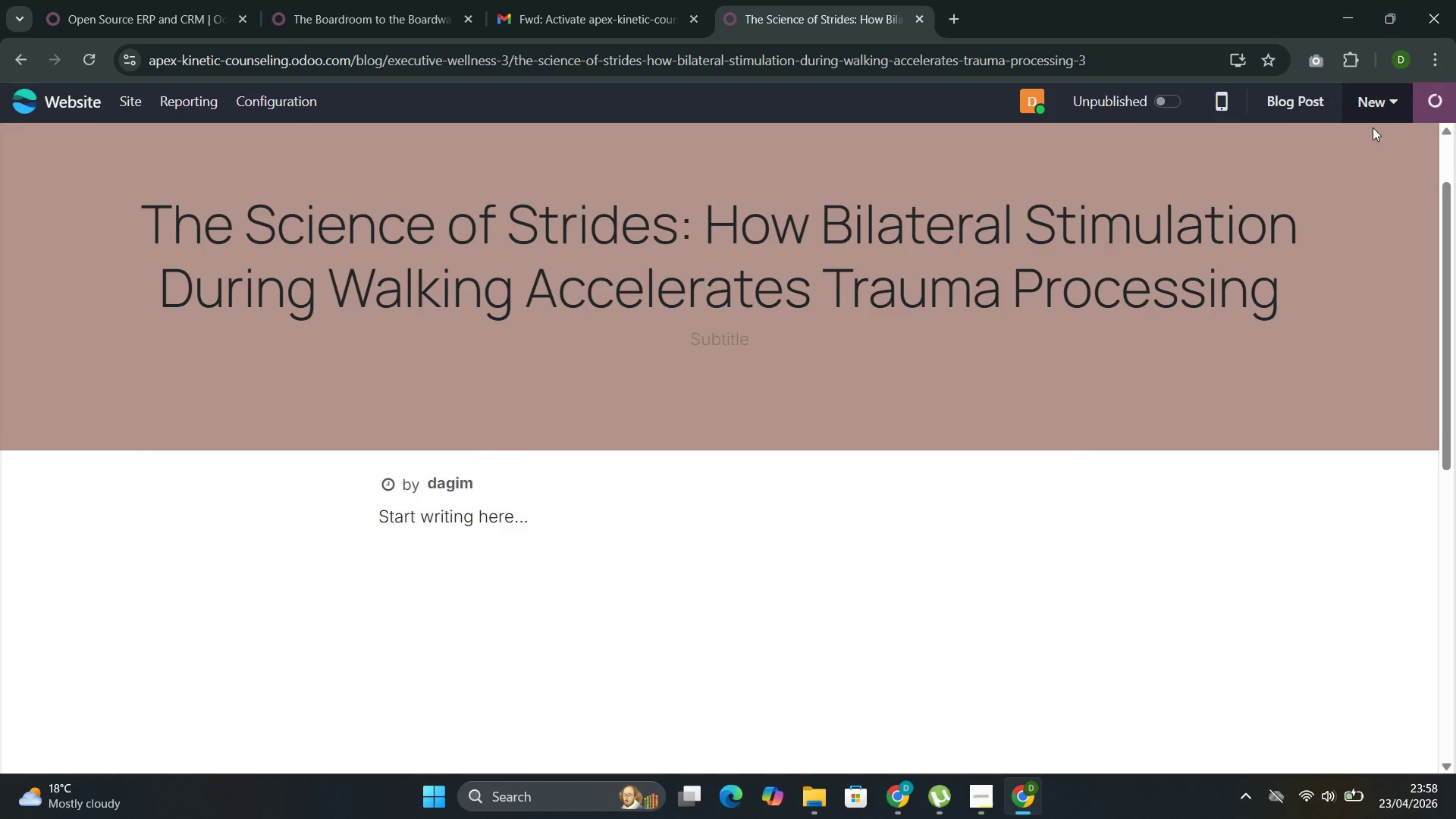 
mouse_move([1345, 144])
 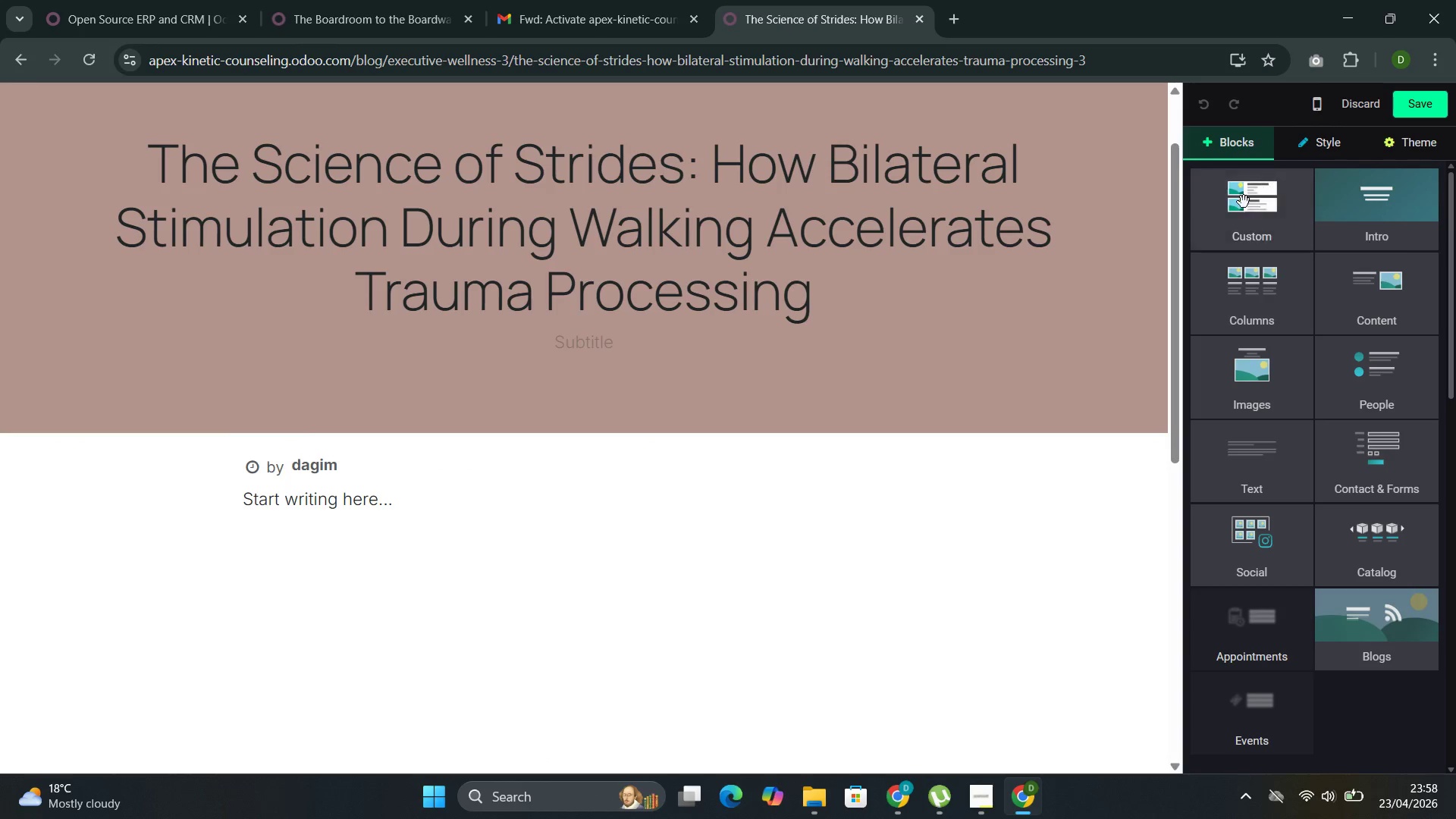 
left_click([1244, 202])
 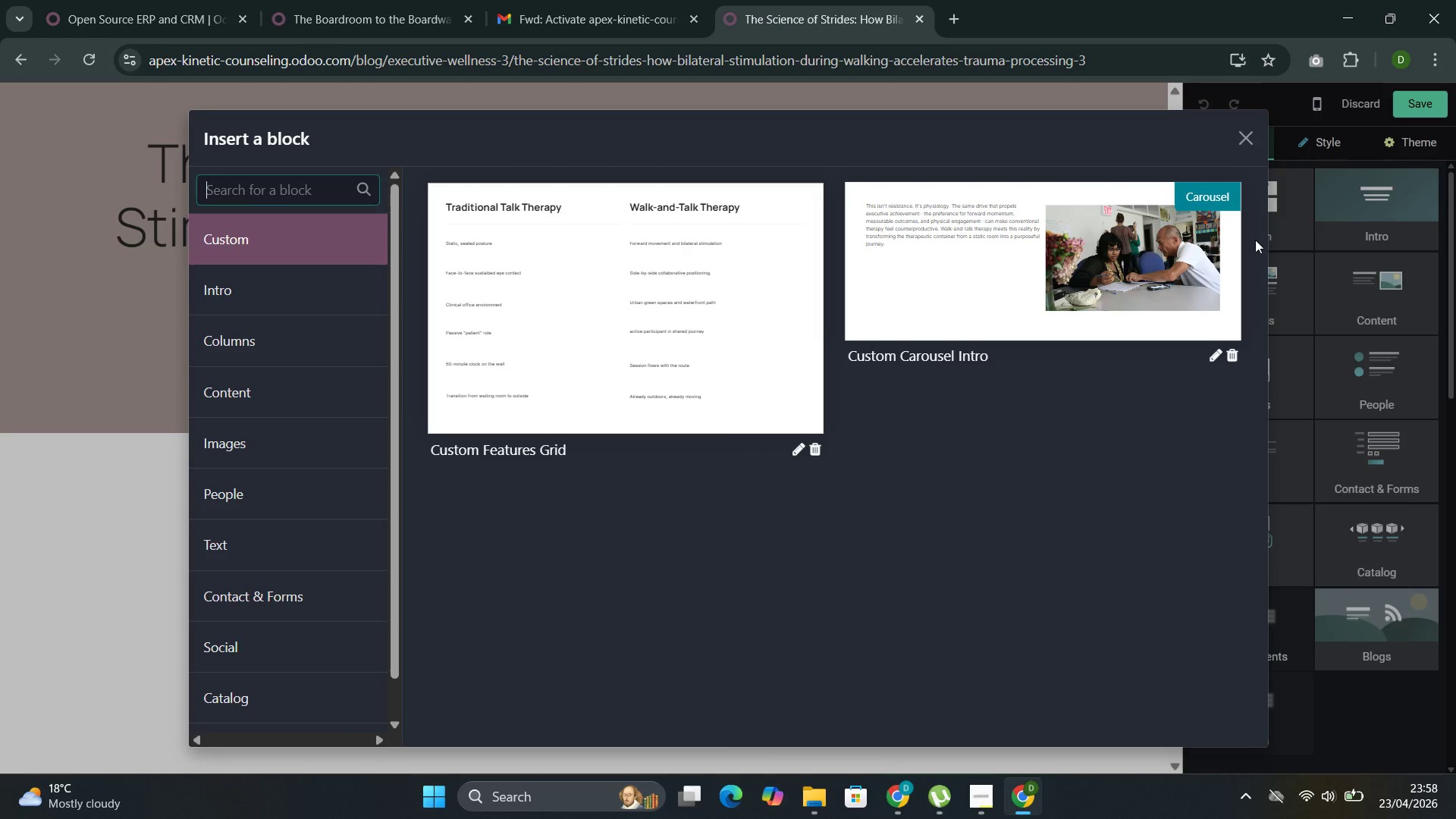 
wait(28.44)
 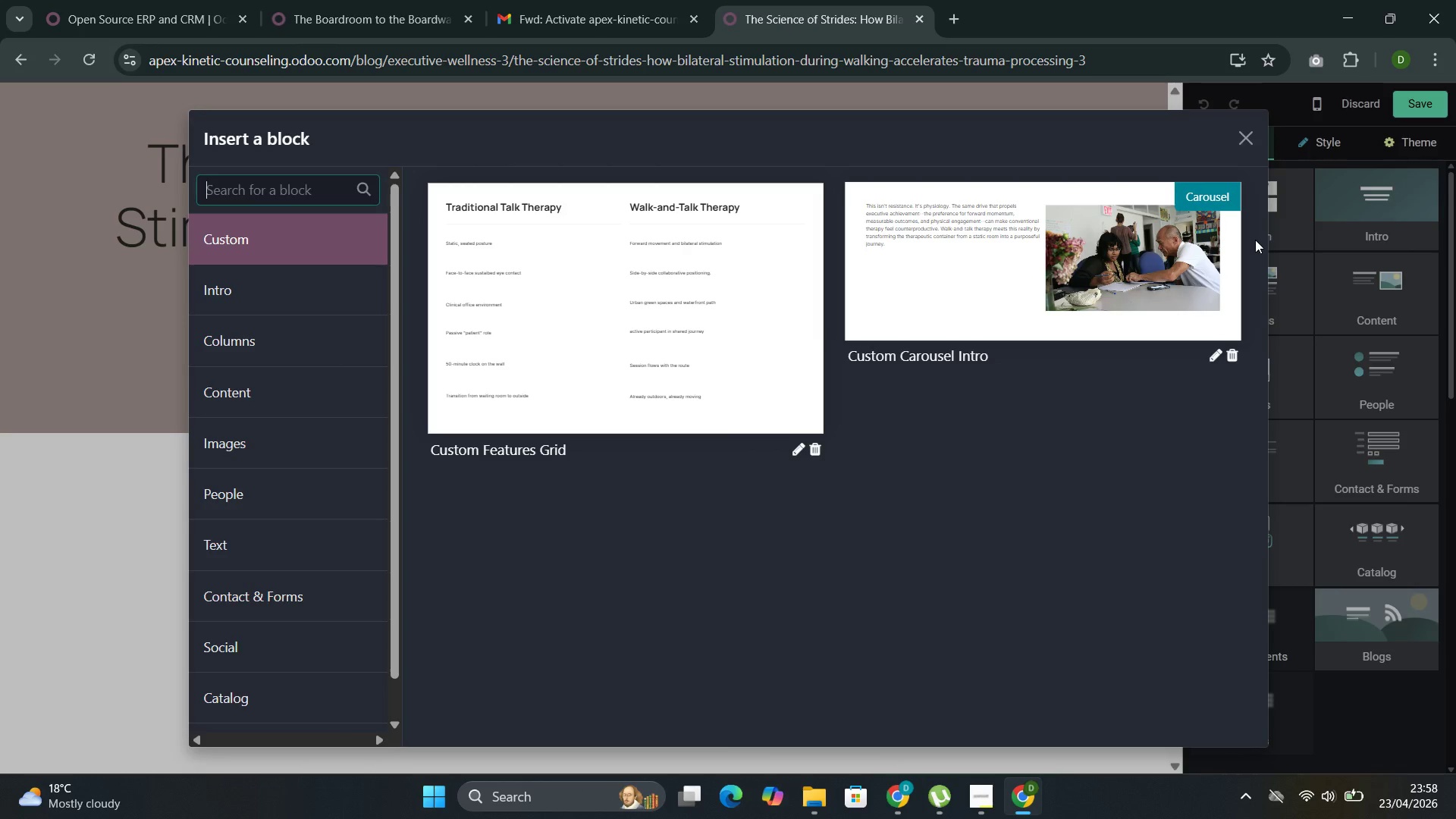 
left_click([998, 290])
 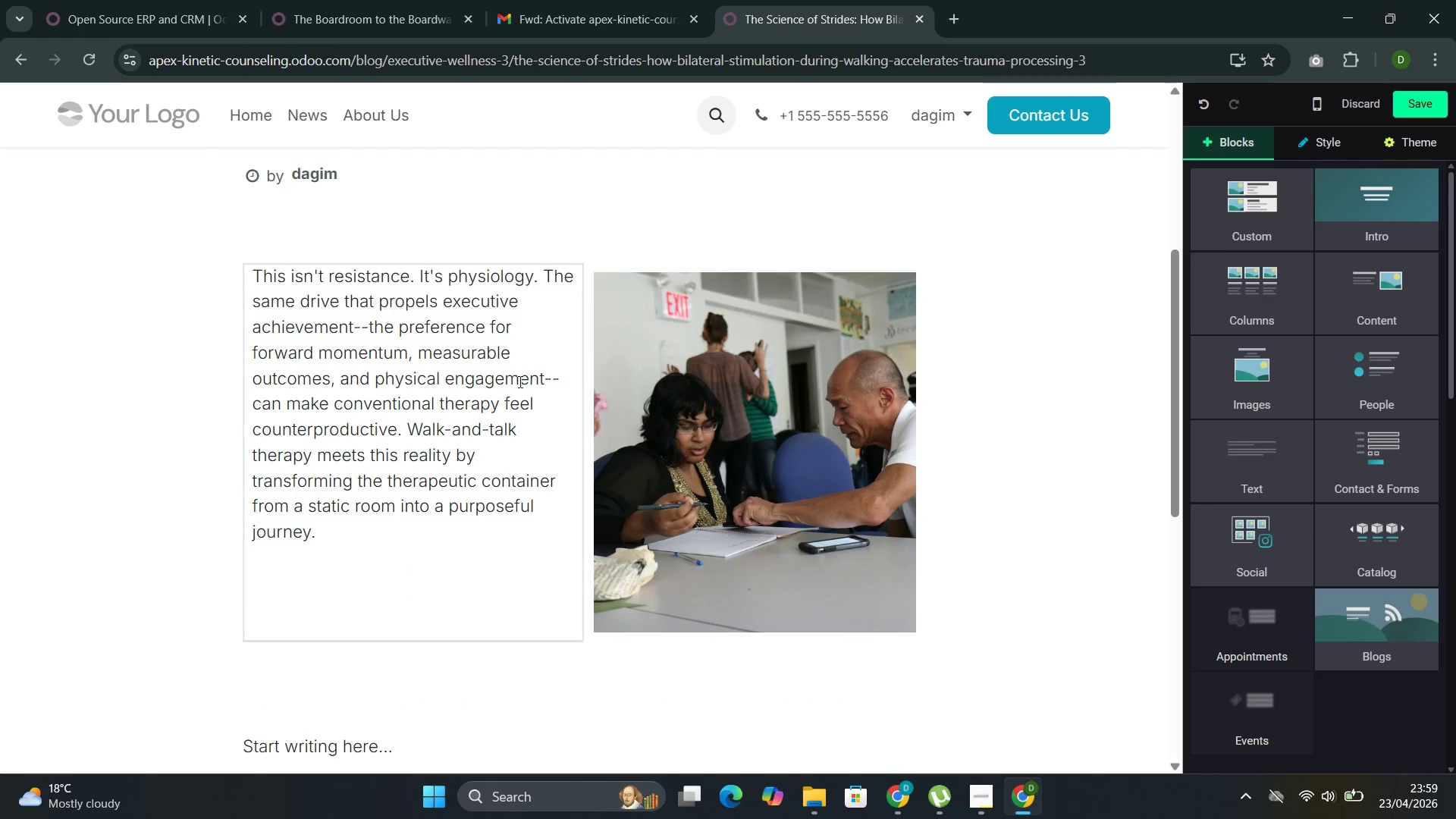 
scroll: coordinate [519, 388], scroll_direction: none, amount: 0.0
 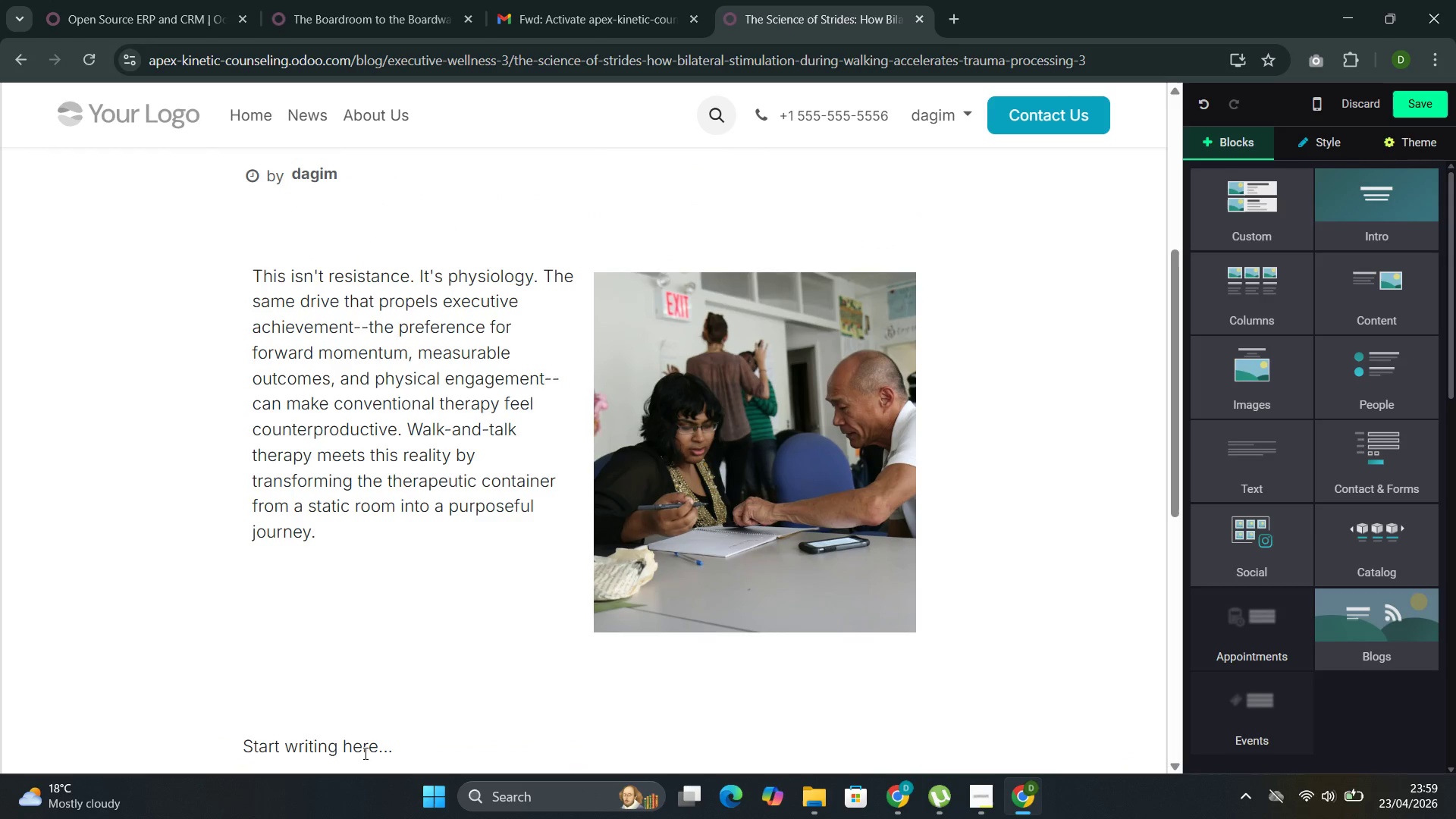 
double_click([343, 745])
 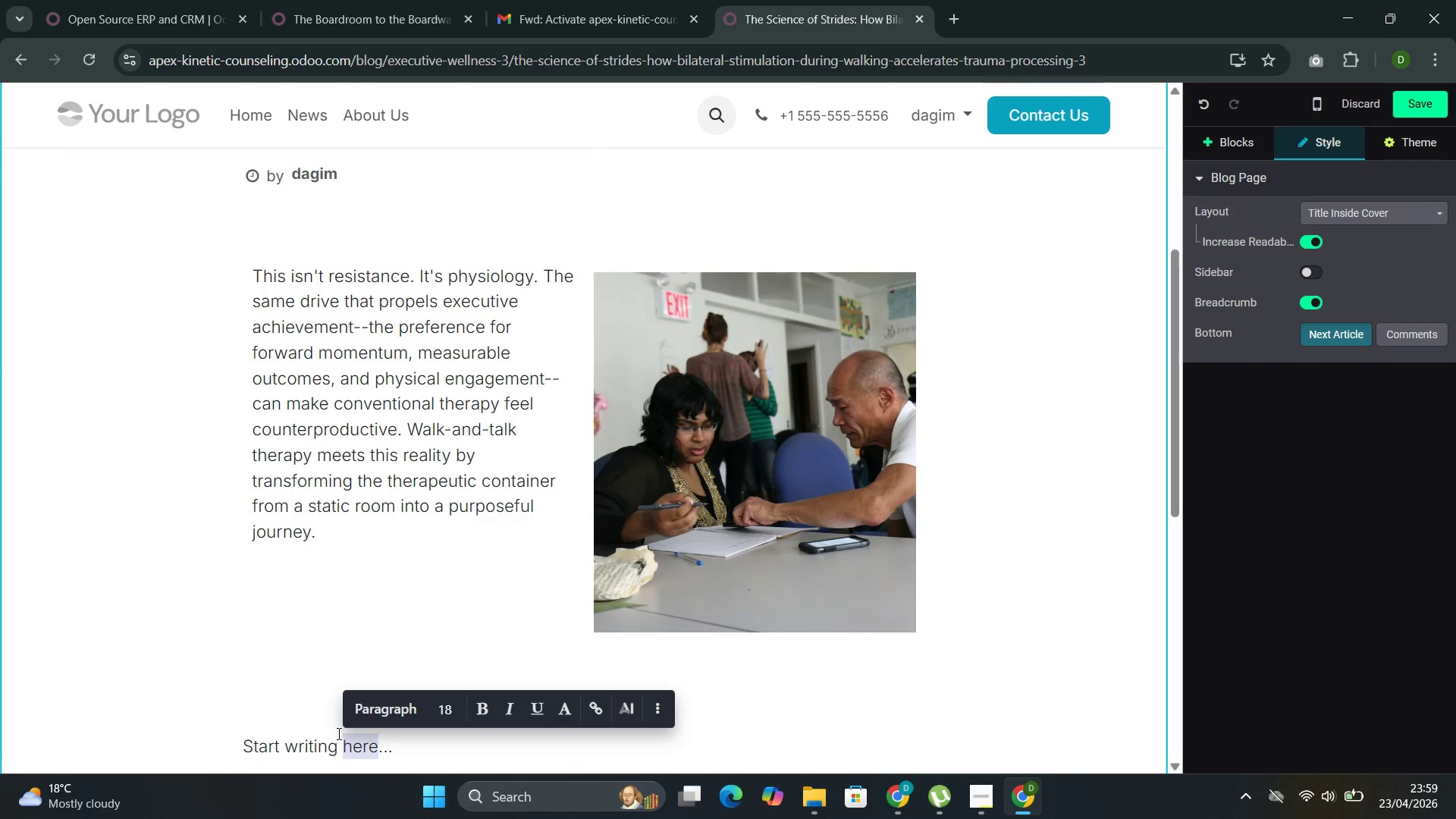 
key(Backspace)
 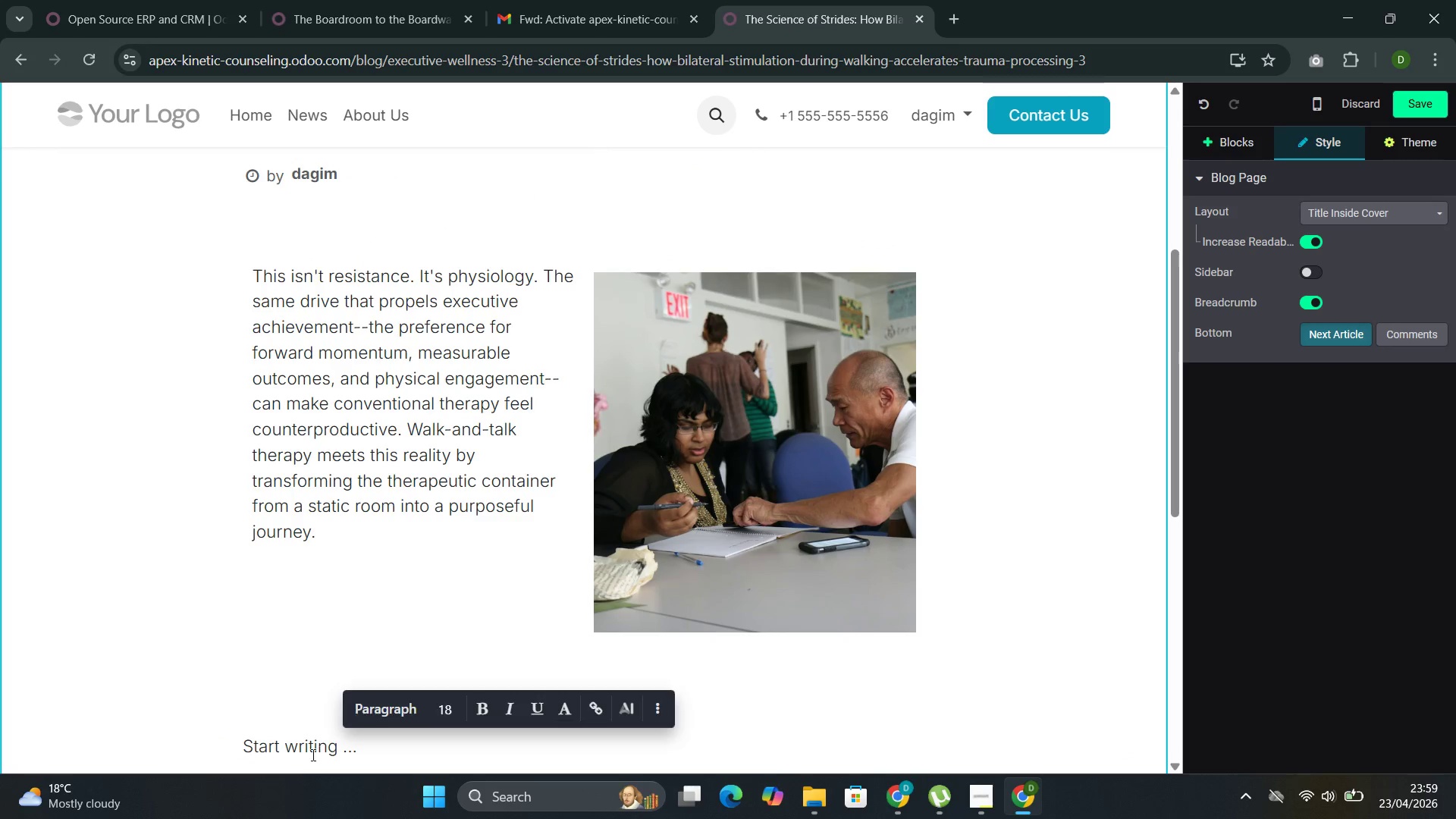 
double_click([310, 745])
 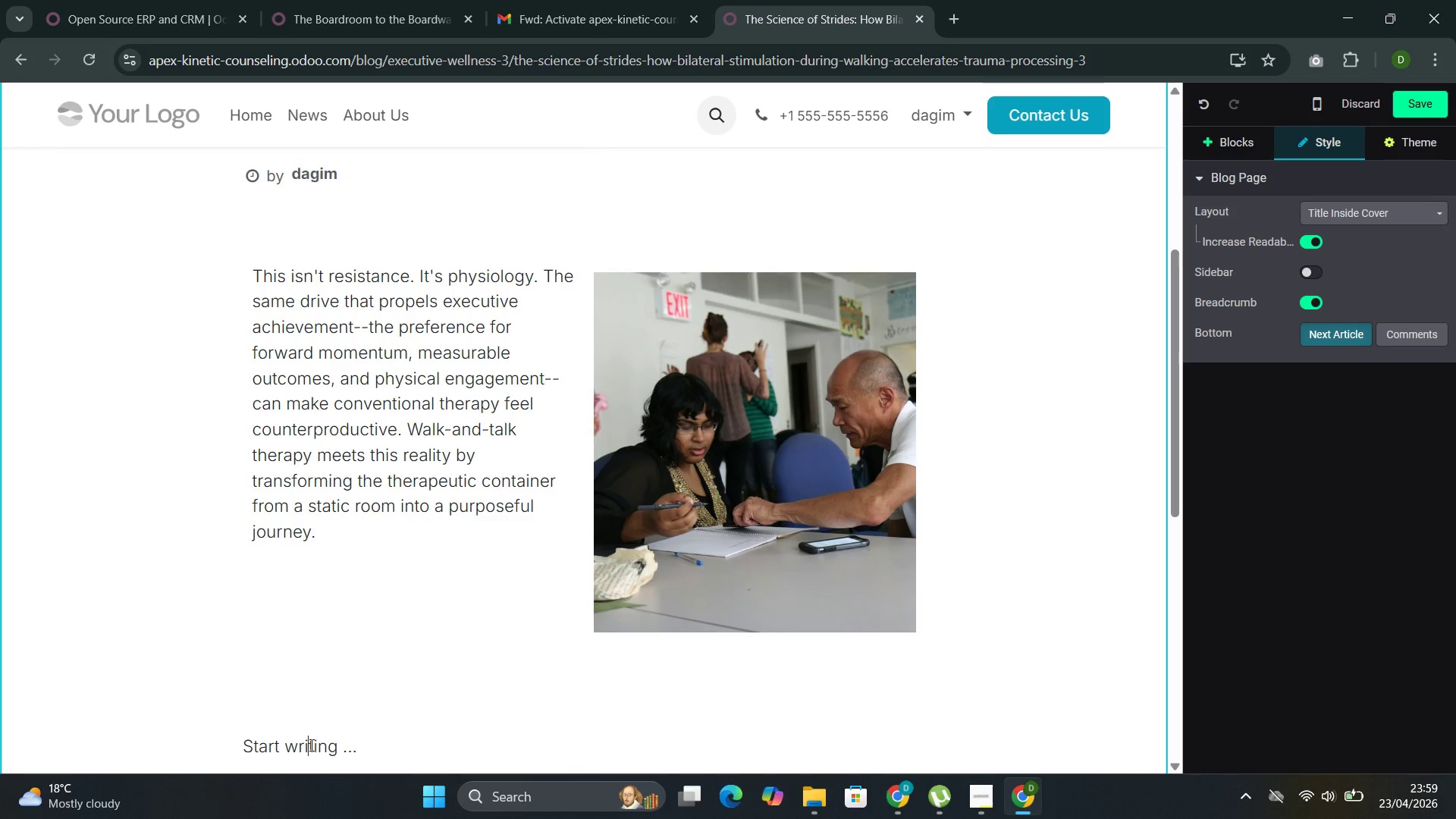 
triple_click([310, 745])
 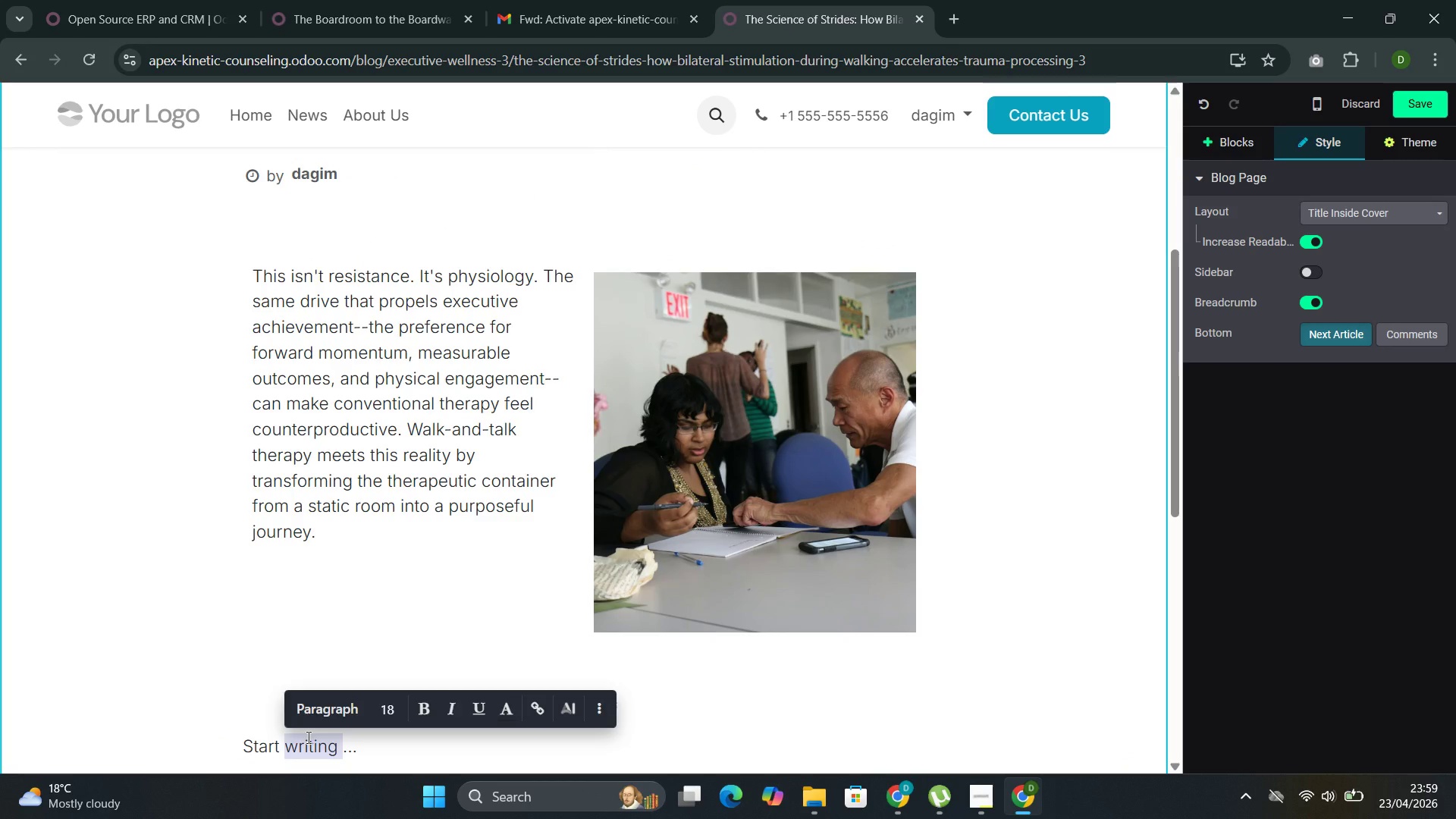 
key(Backspace)
 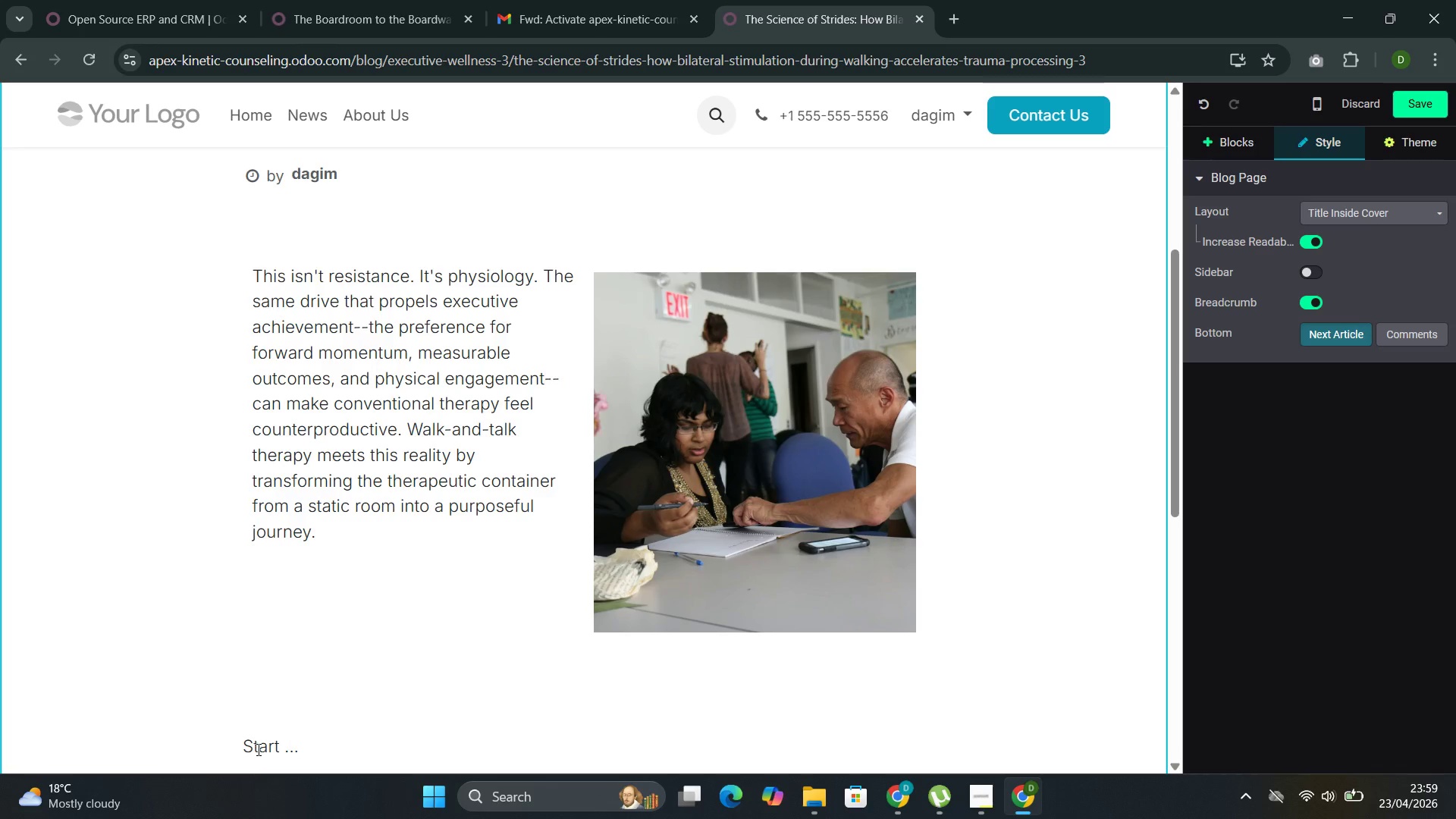 
double_click([259, 748])
 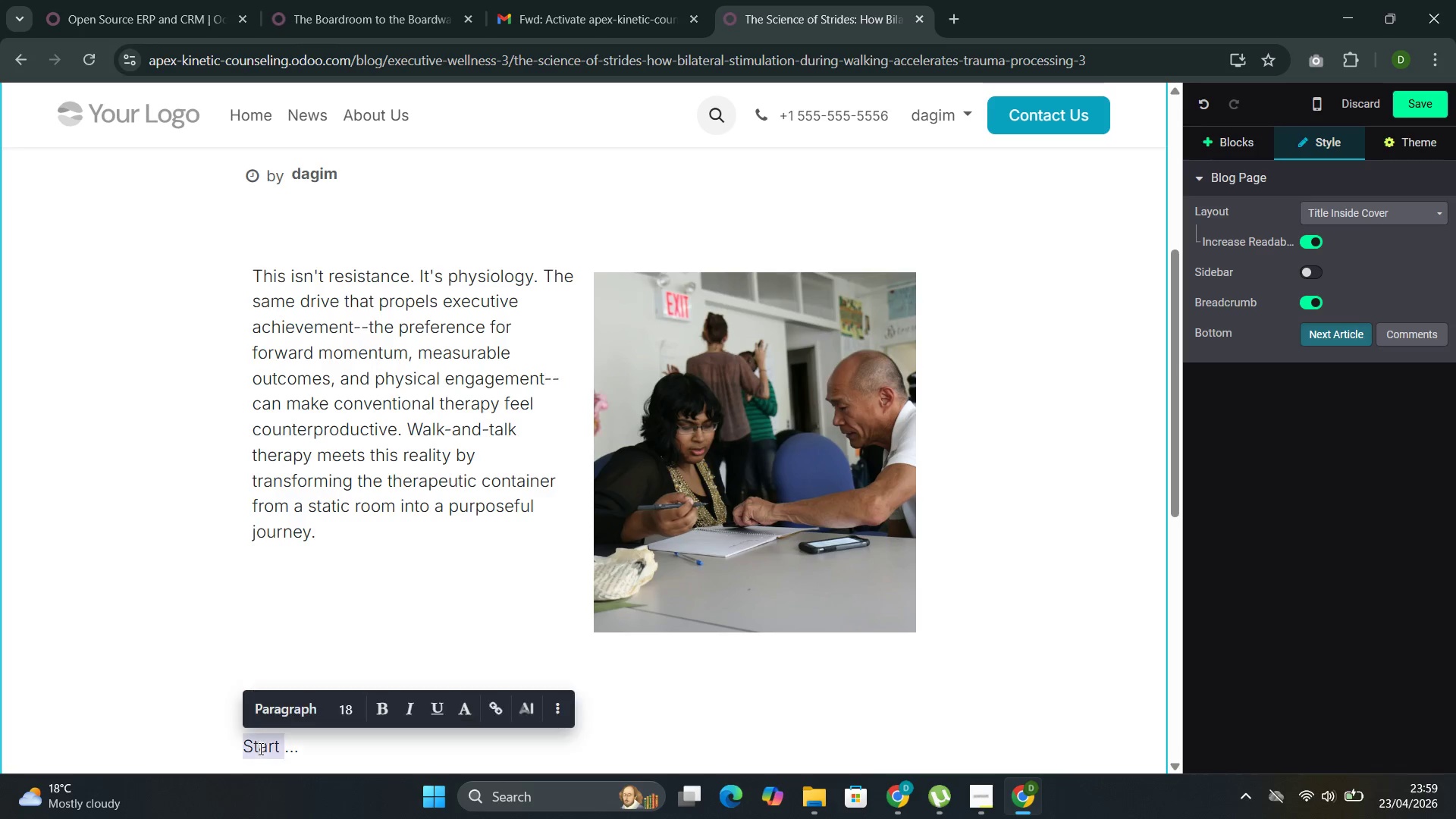 
triple_click([259, 748])
 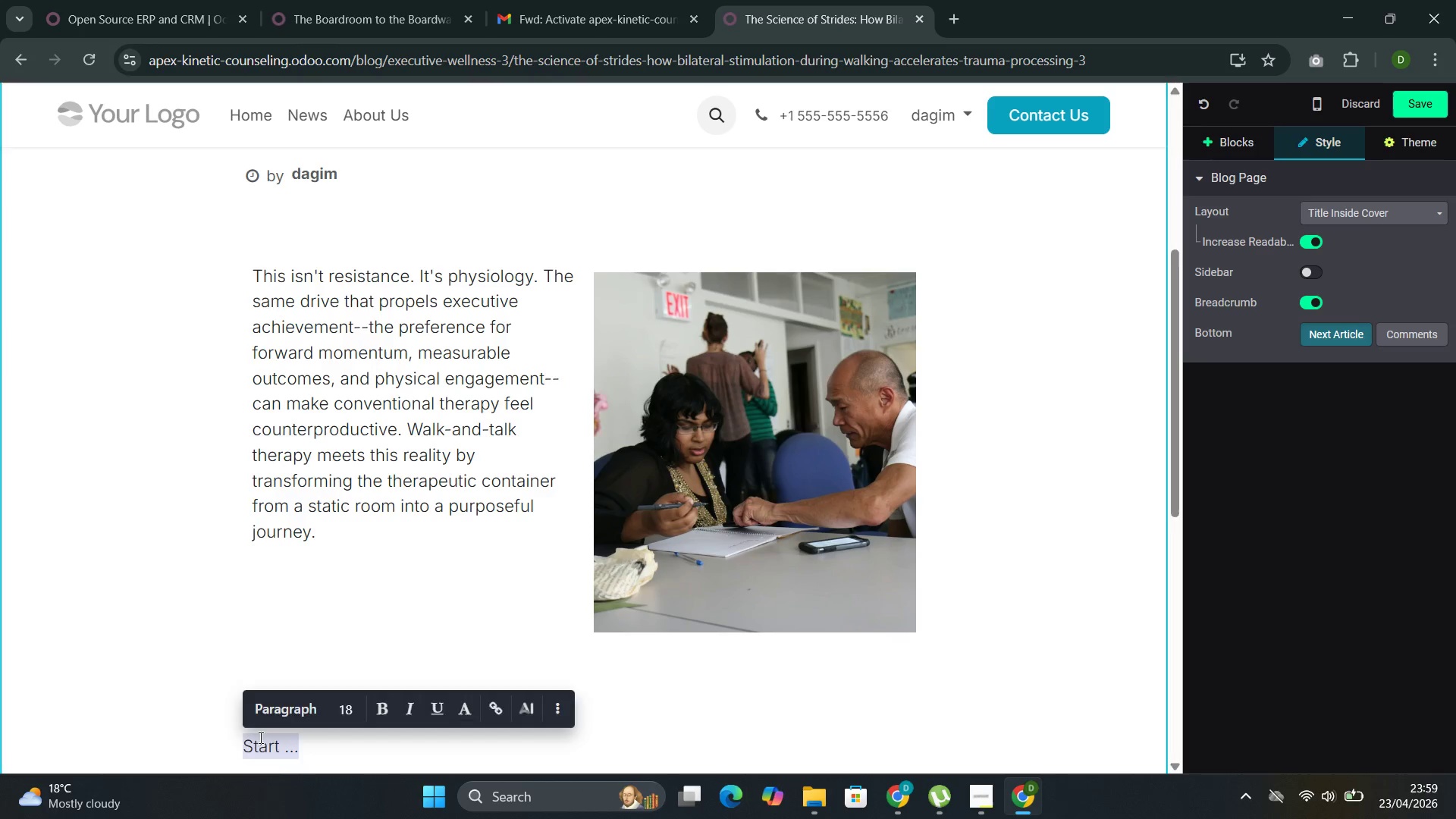 
key(Backspace)
 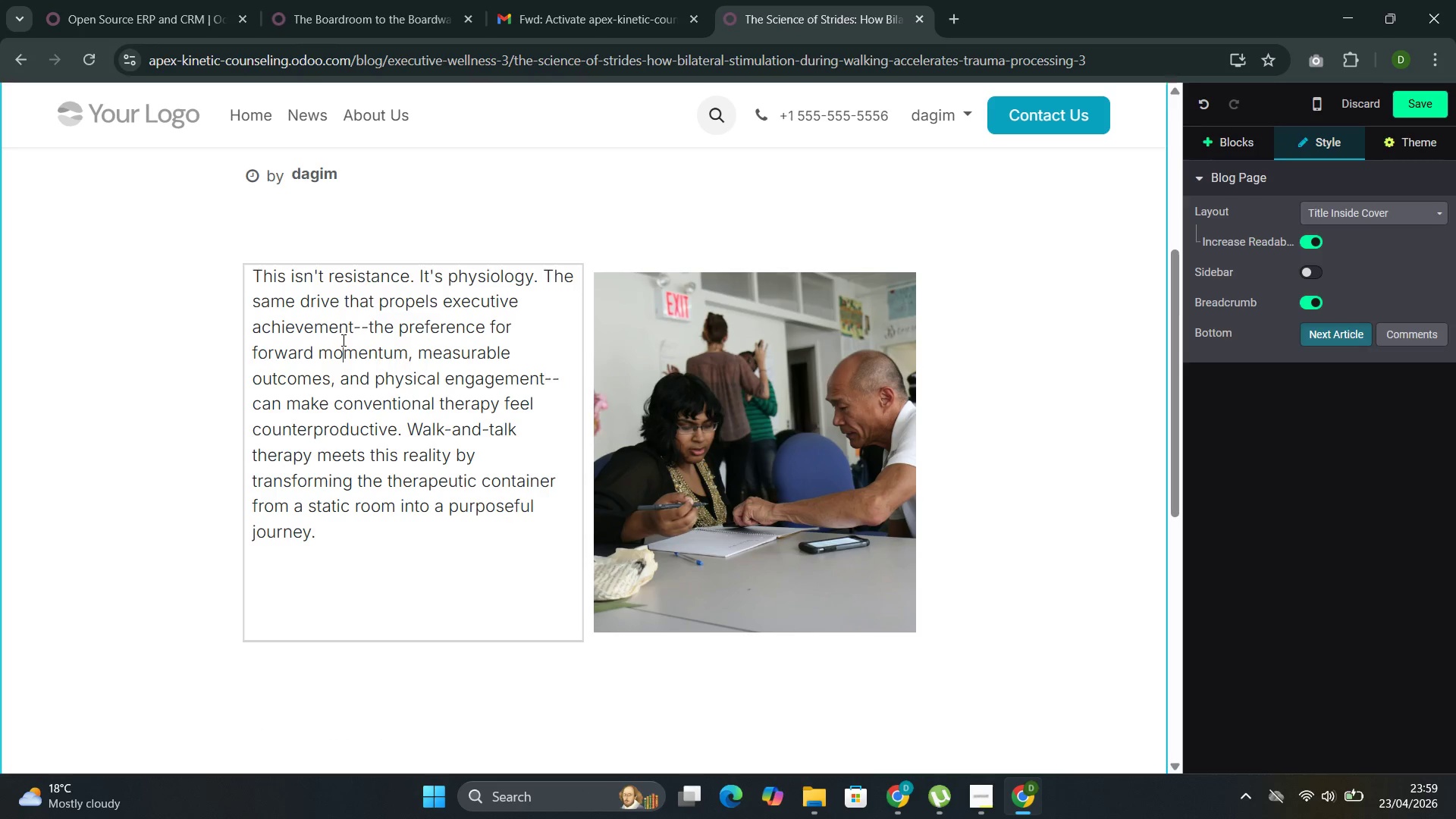 
double_click([331, 375])
 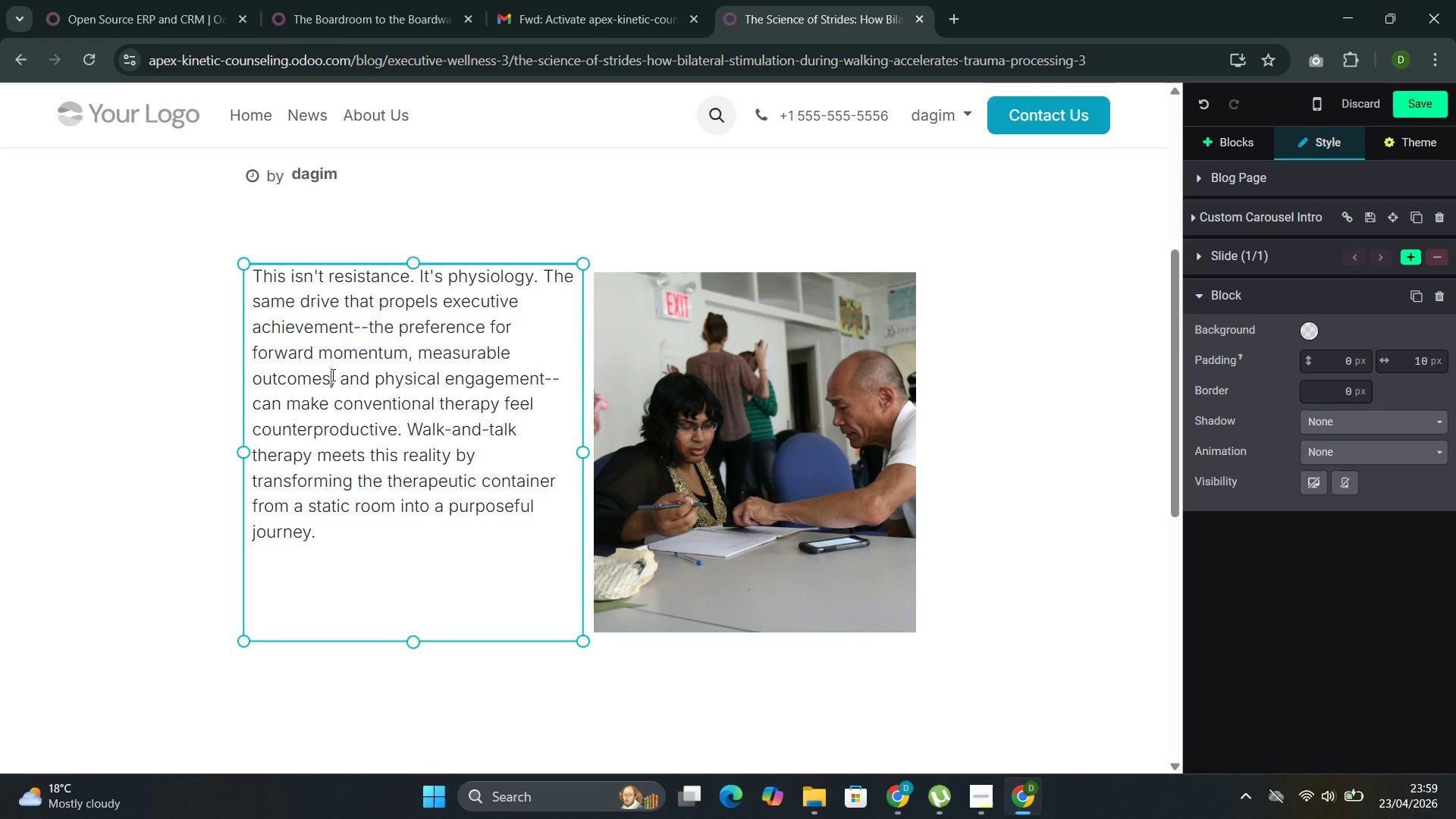 
triple_click([331, 375])
 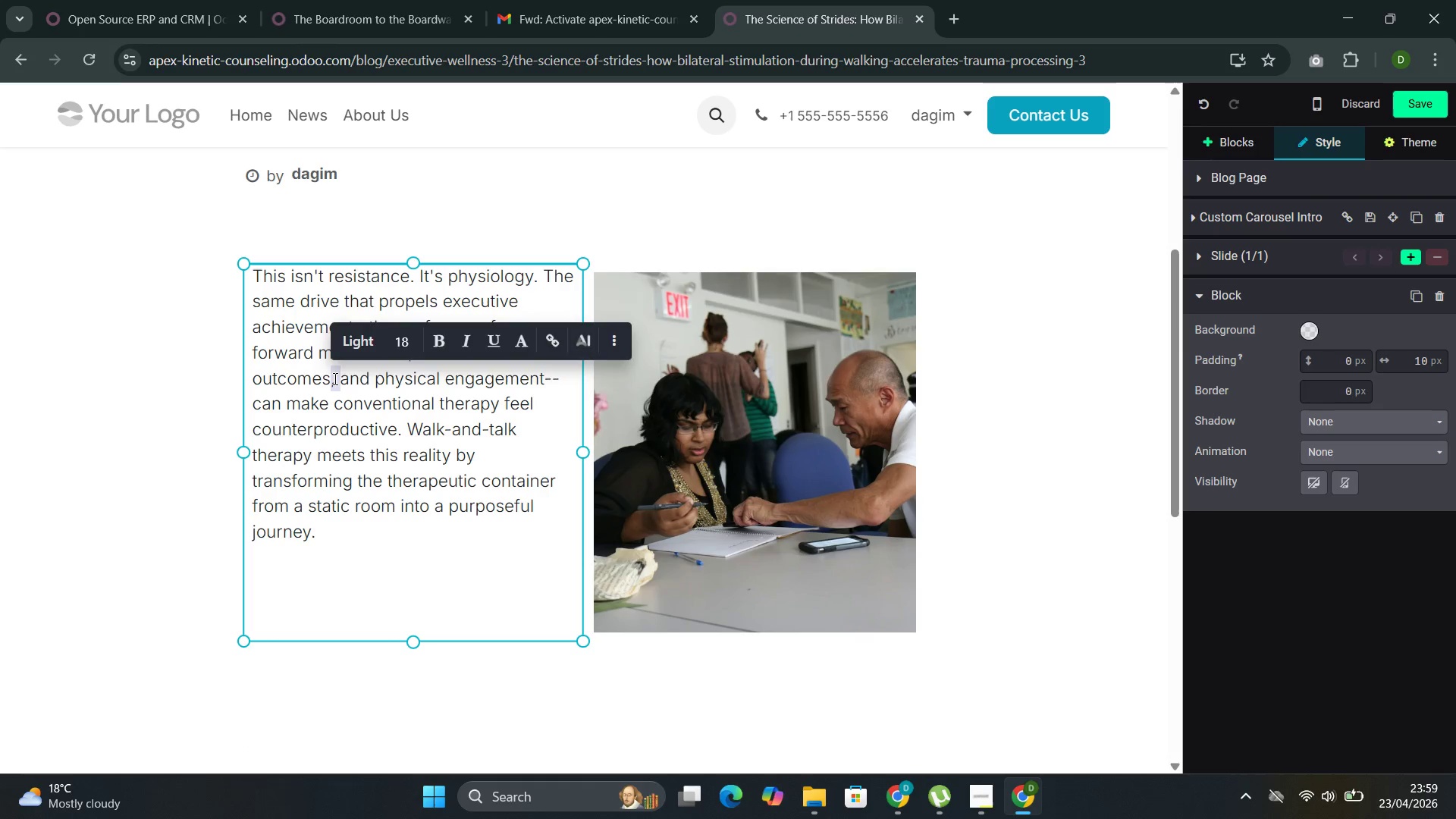 
triple_click([334, 378])
 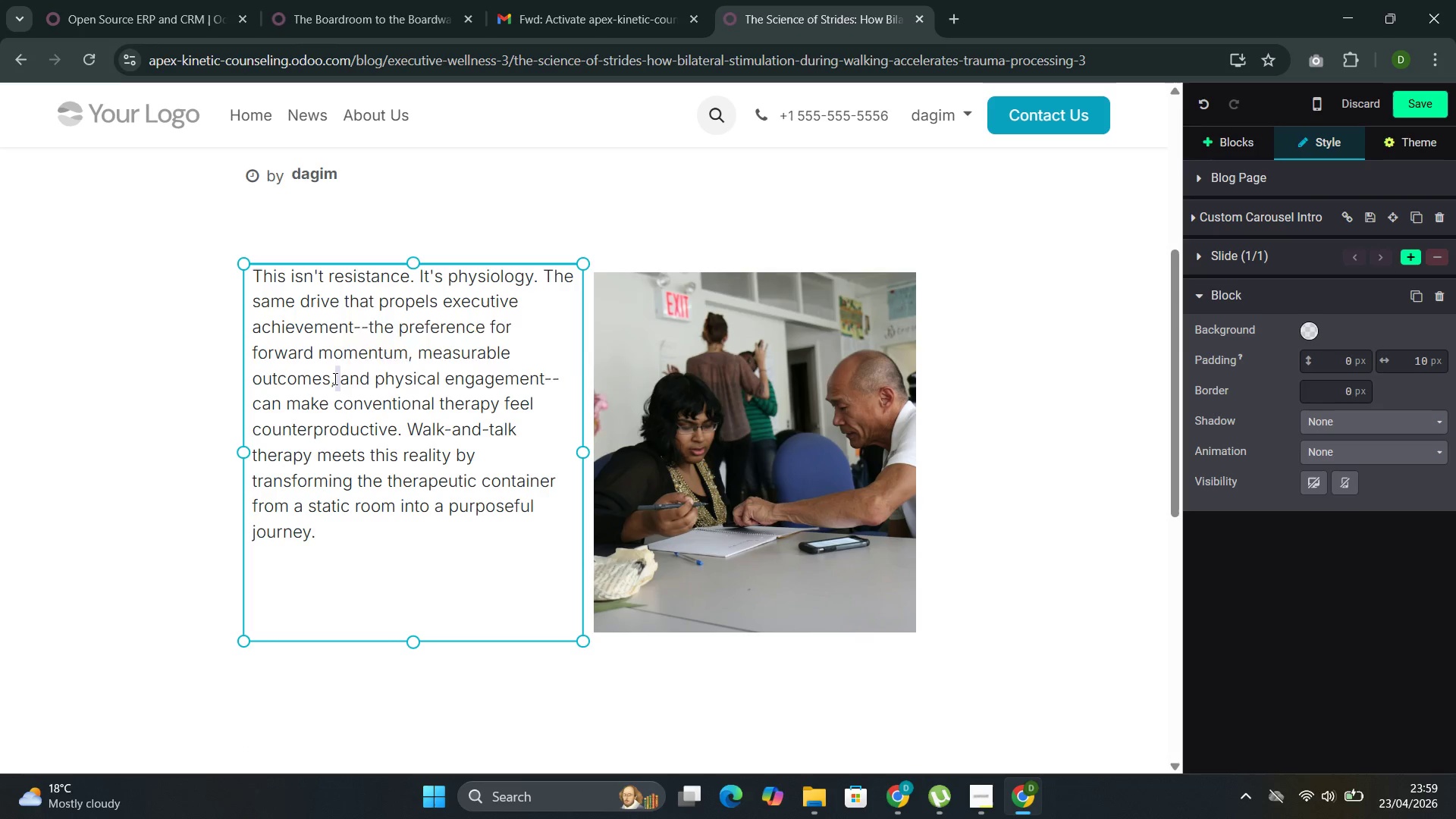 
triple_click([334, 378])
 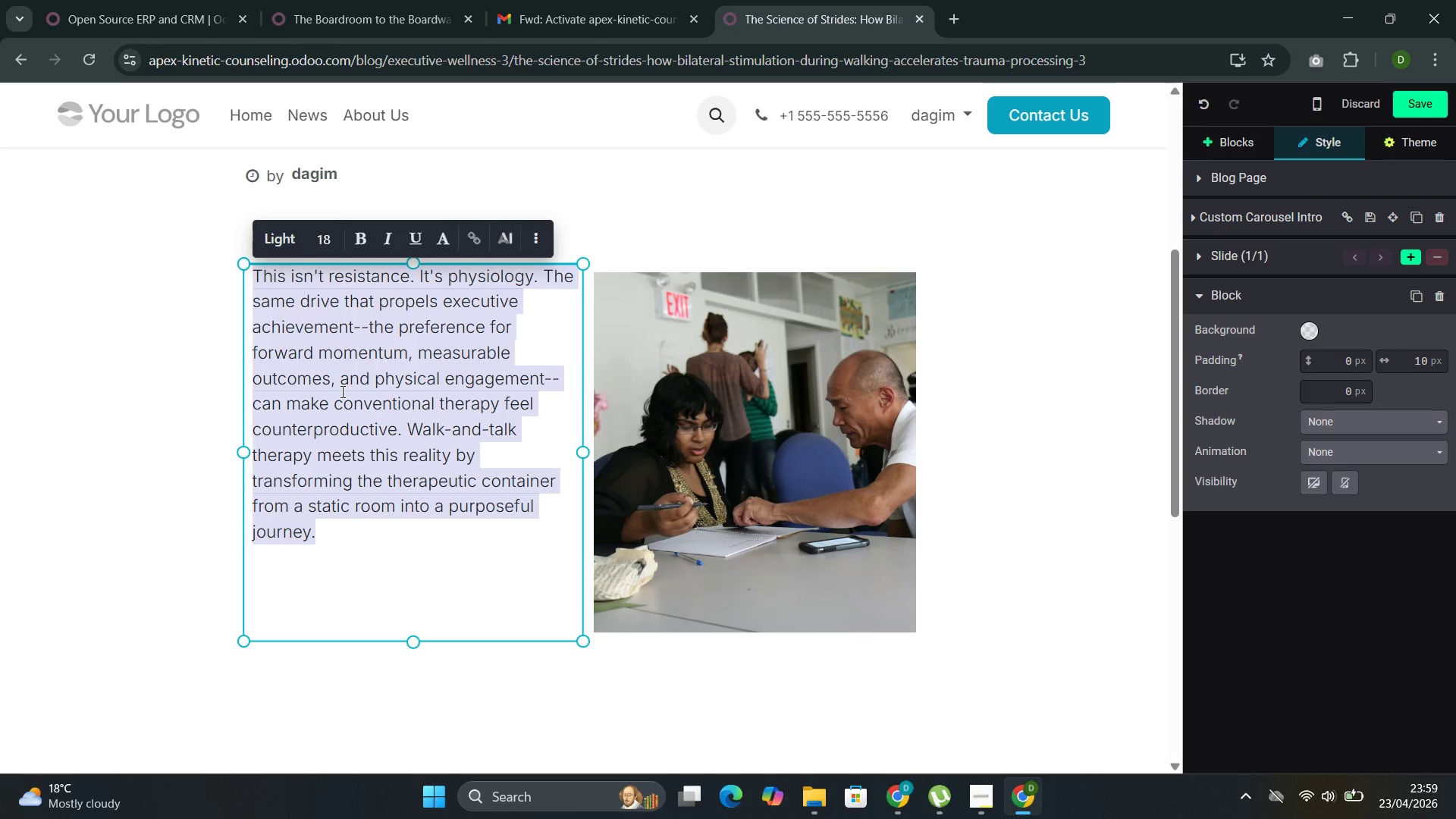 
key(Backspace)
type(The Science of Stries )
 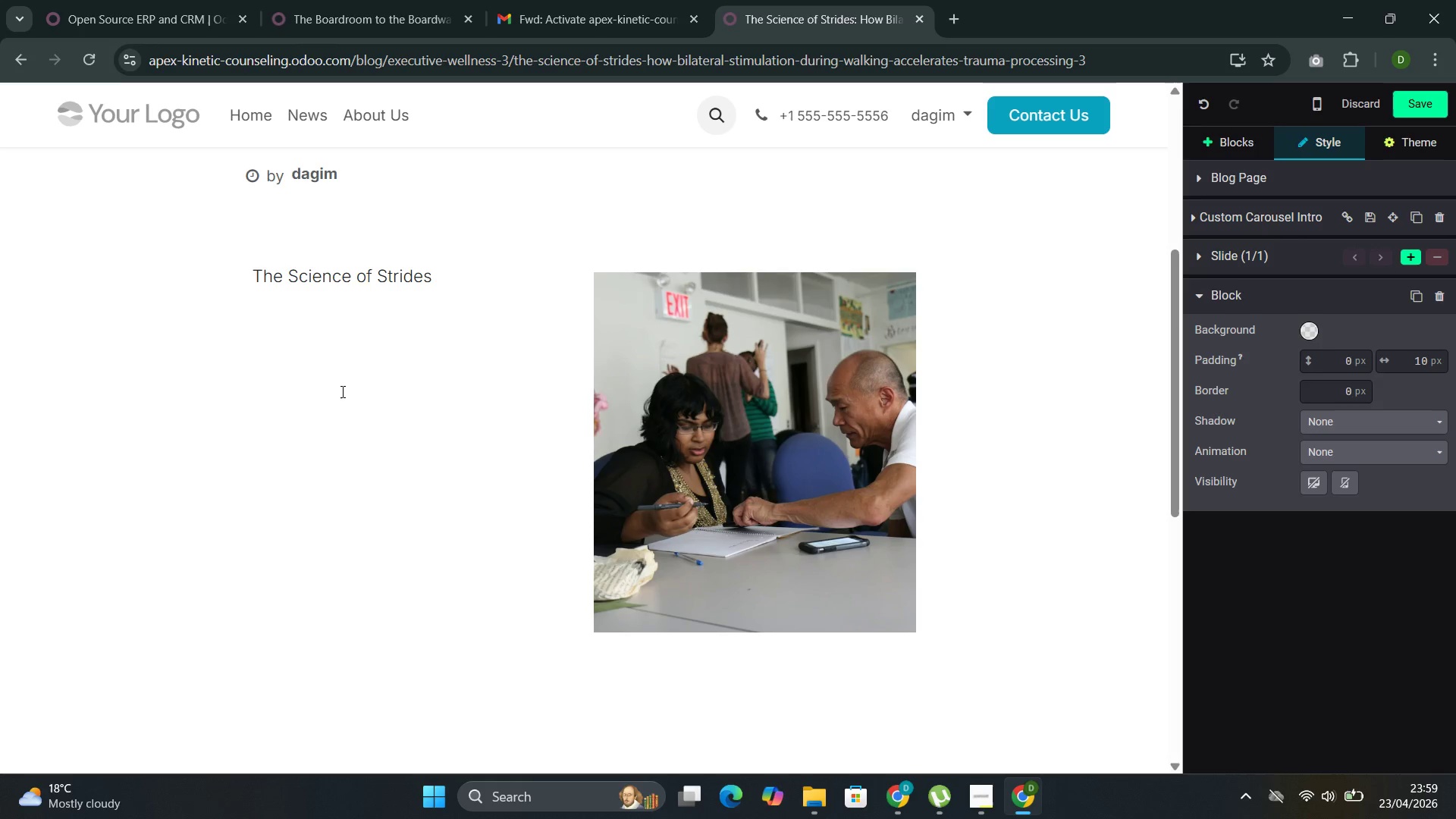 
 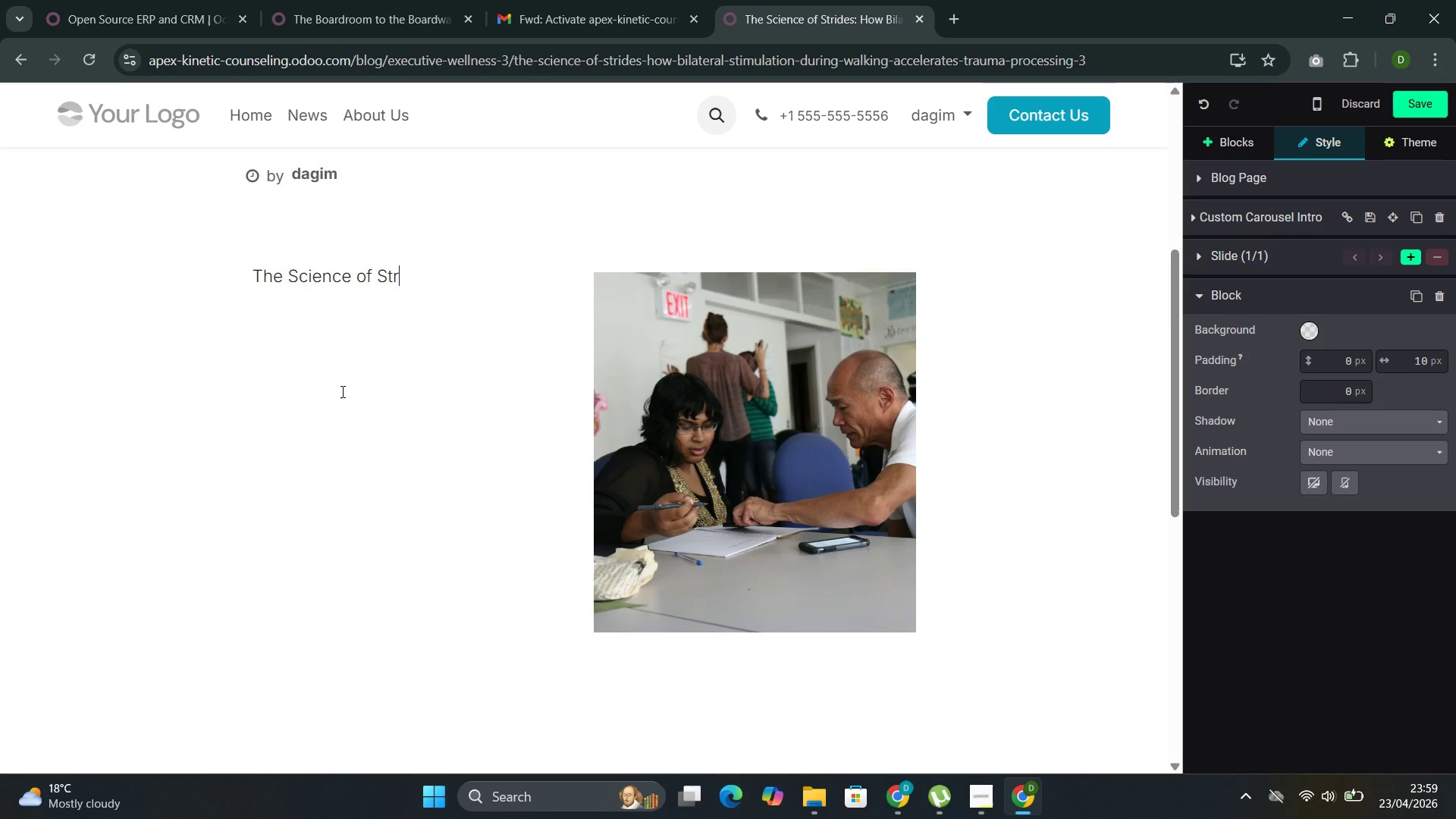 
hold_key(key=D, duration=0.34)
 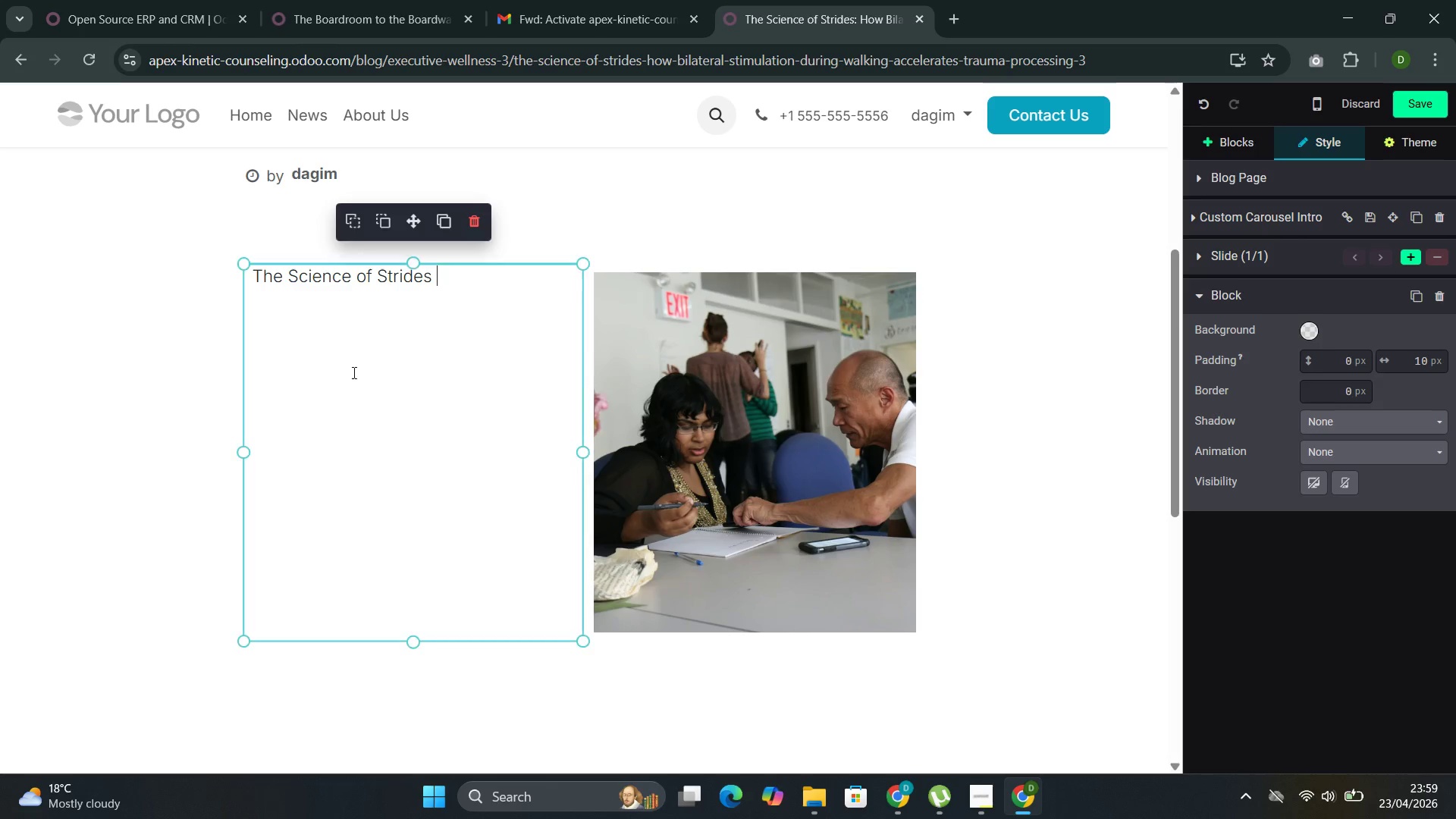 
double_click([338, 280])
 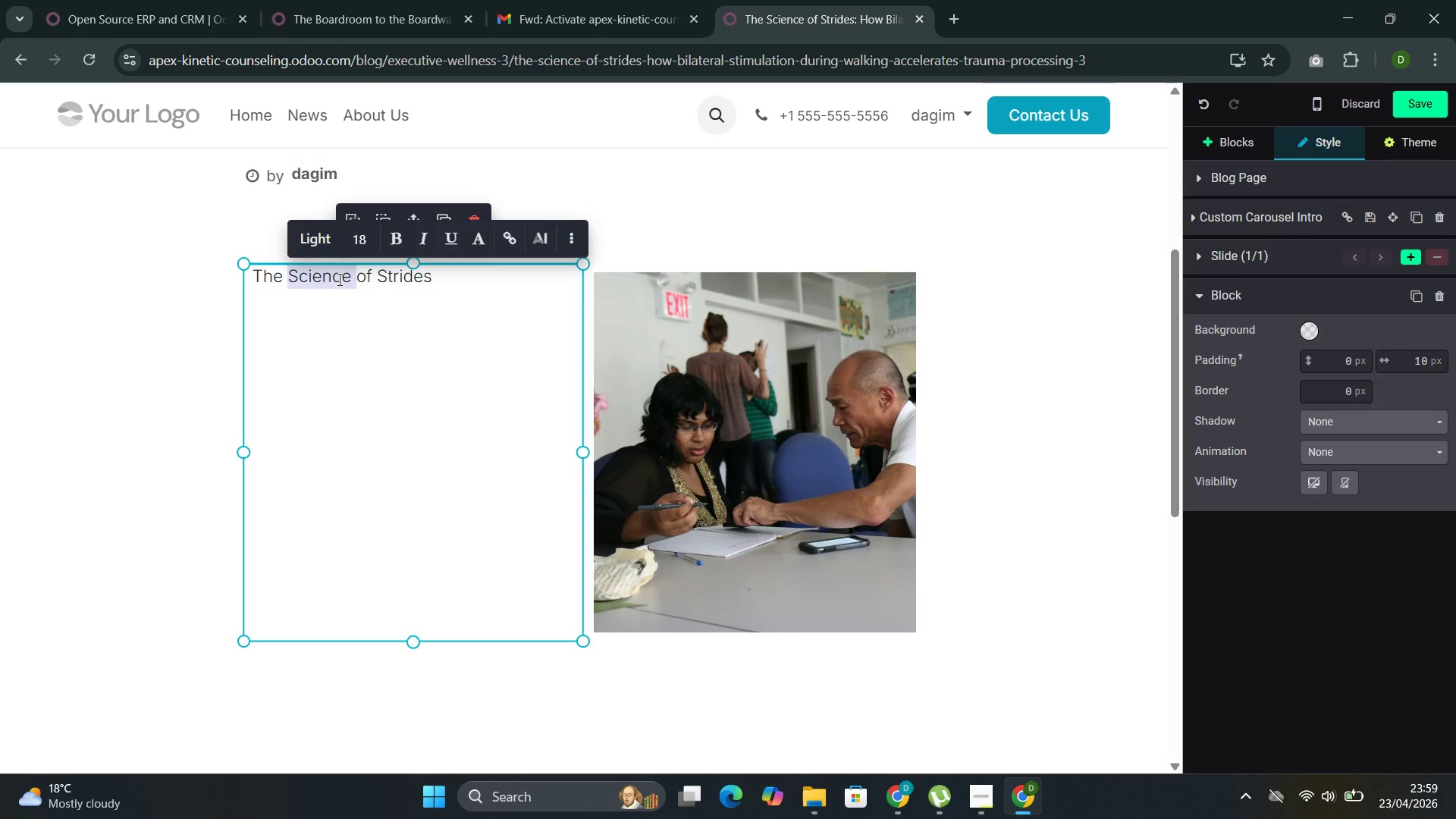 
triple_click([338, 279])
 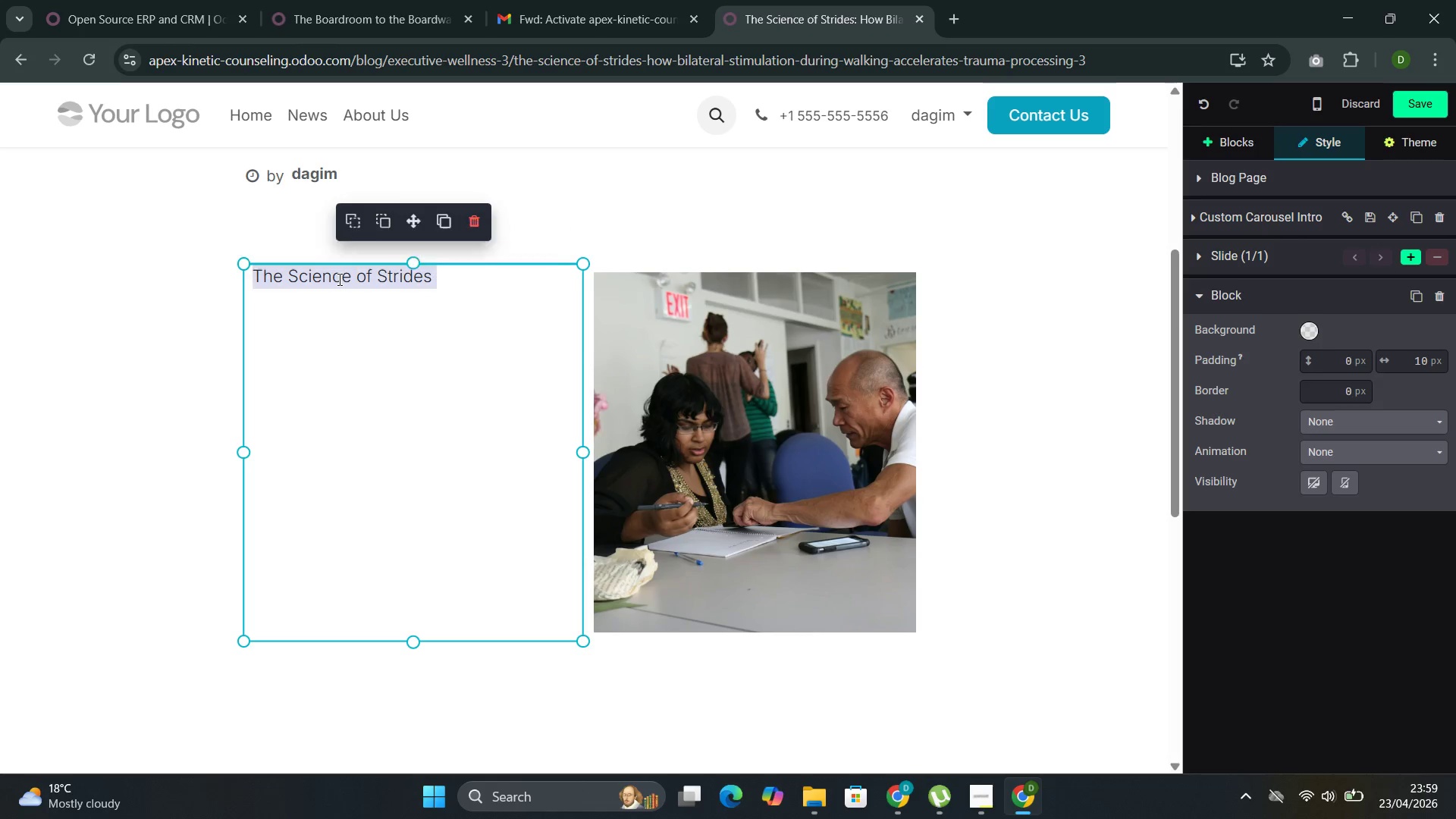 
triple_click([338, 279])
 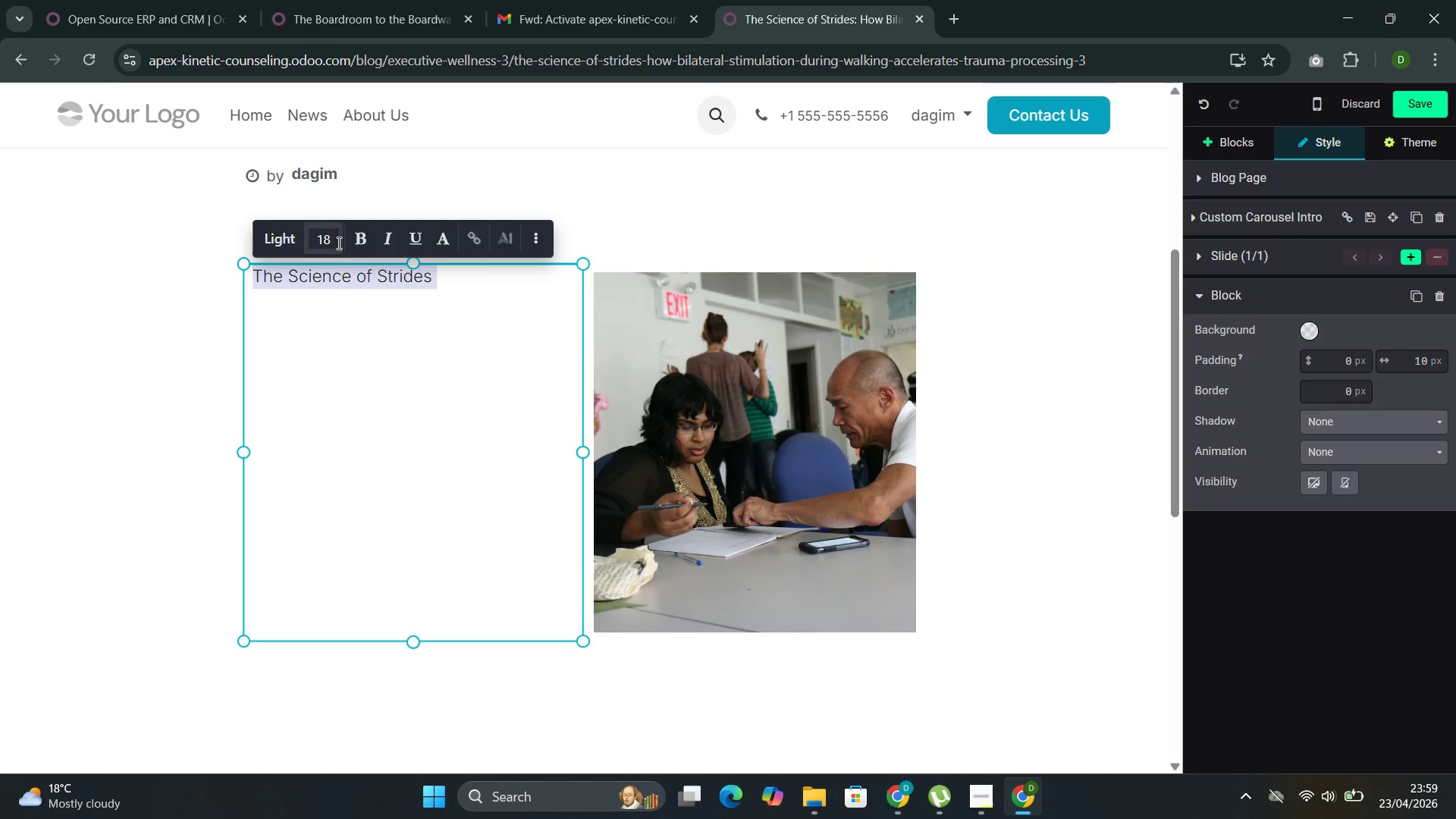 
left_click([368, 240])
 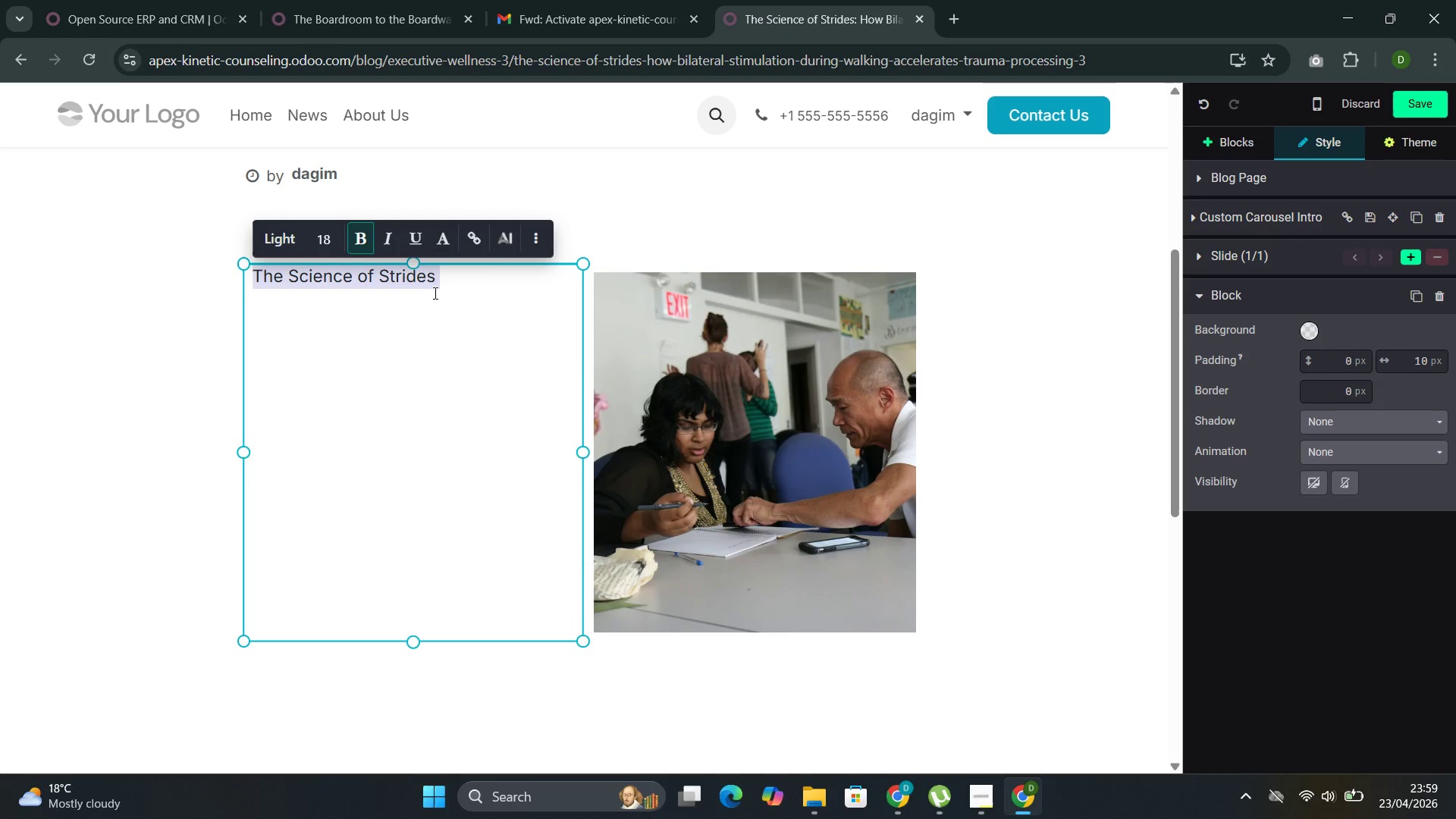 
left_click([450, 284])
 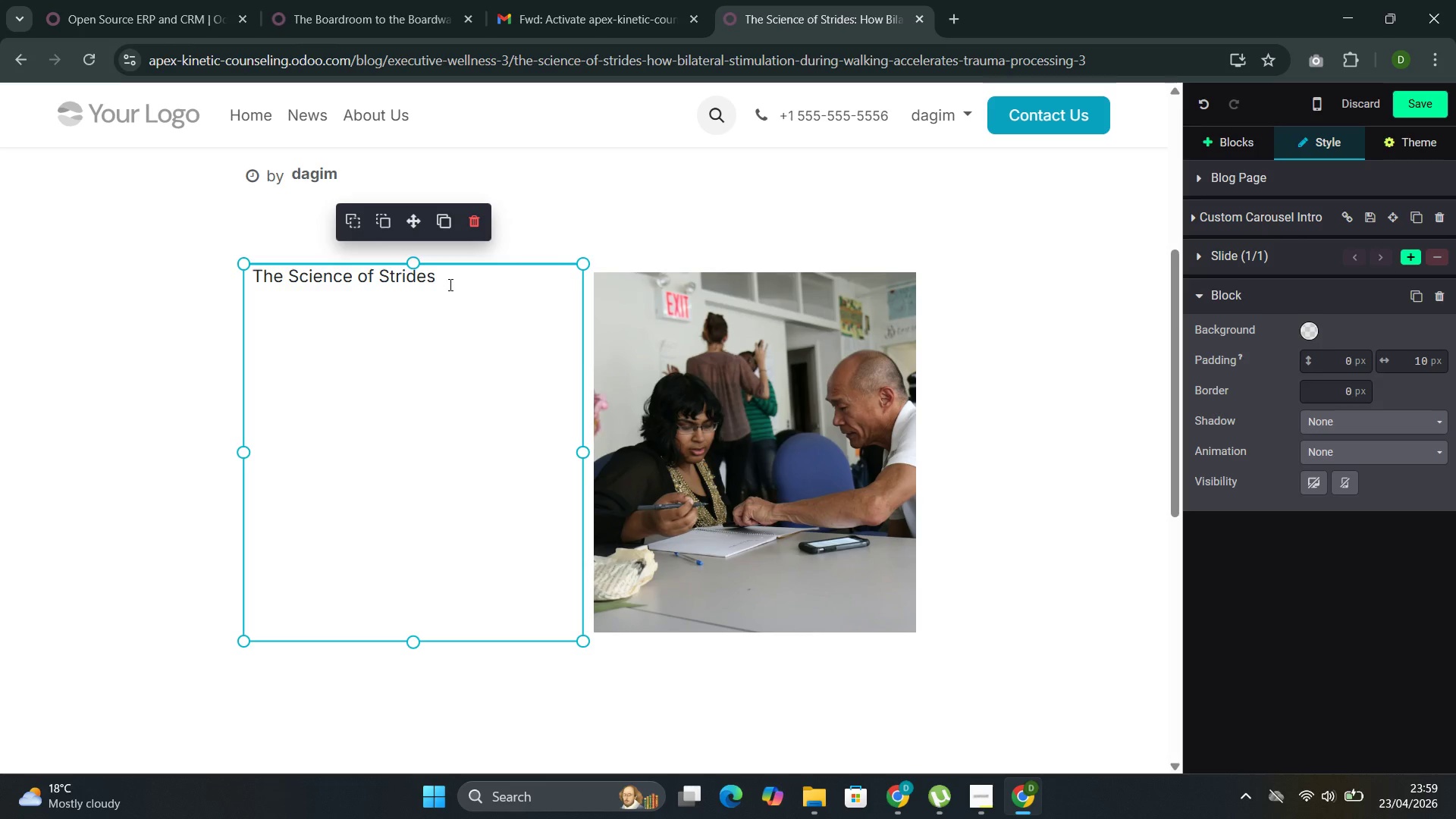 
left_click_drag(start_coordinate=[449, 281], to_coordinate=[236, 279])
 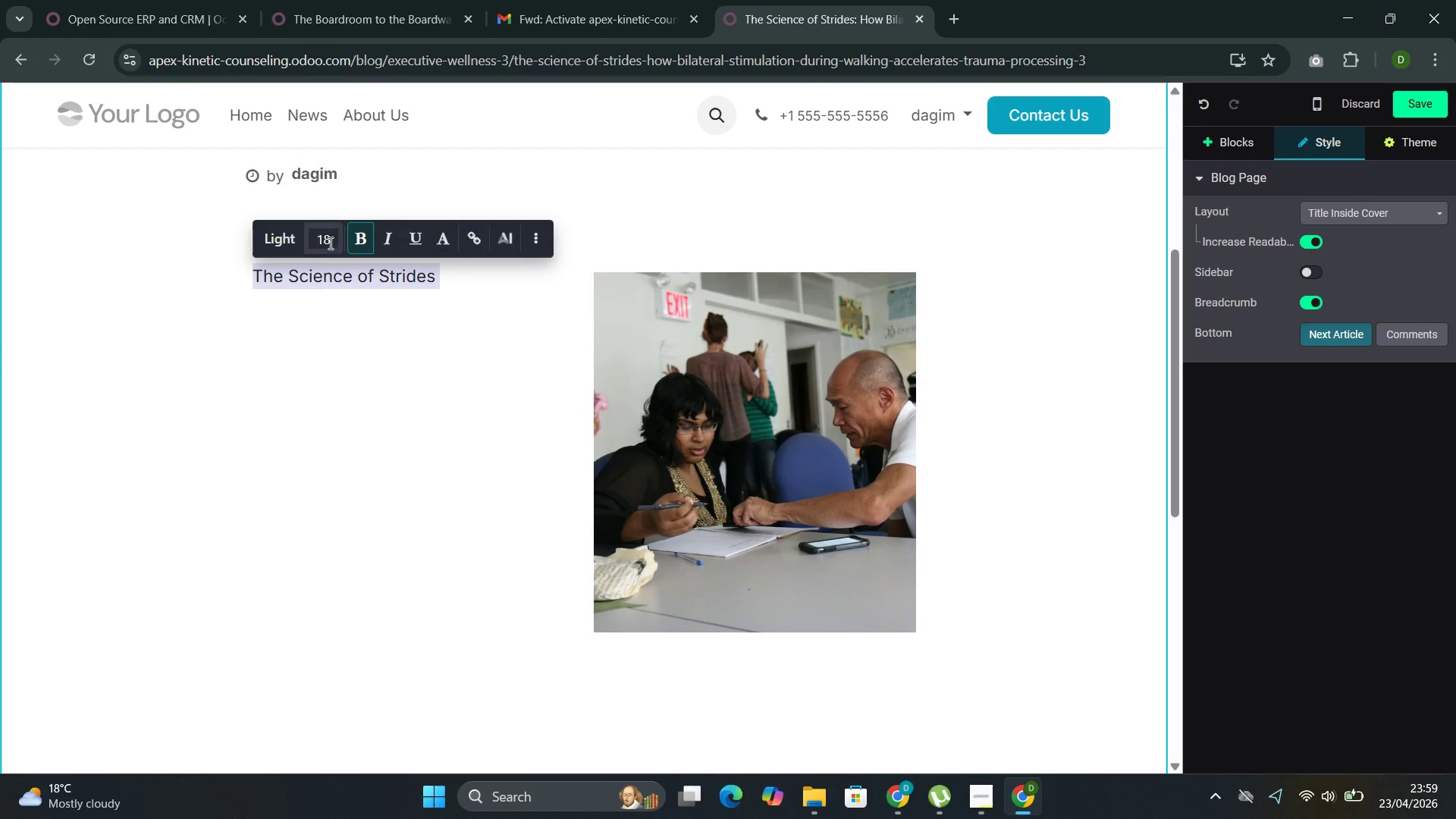 
left_click([329, 241])
 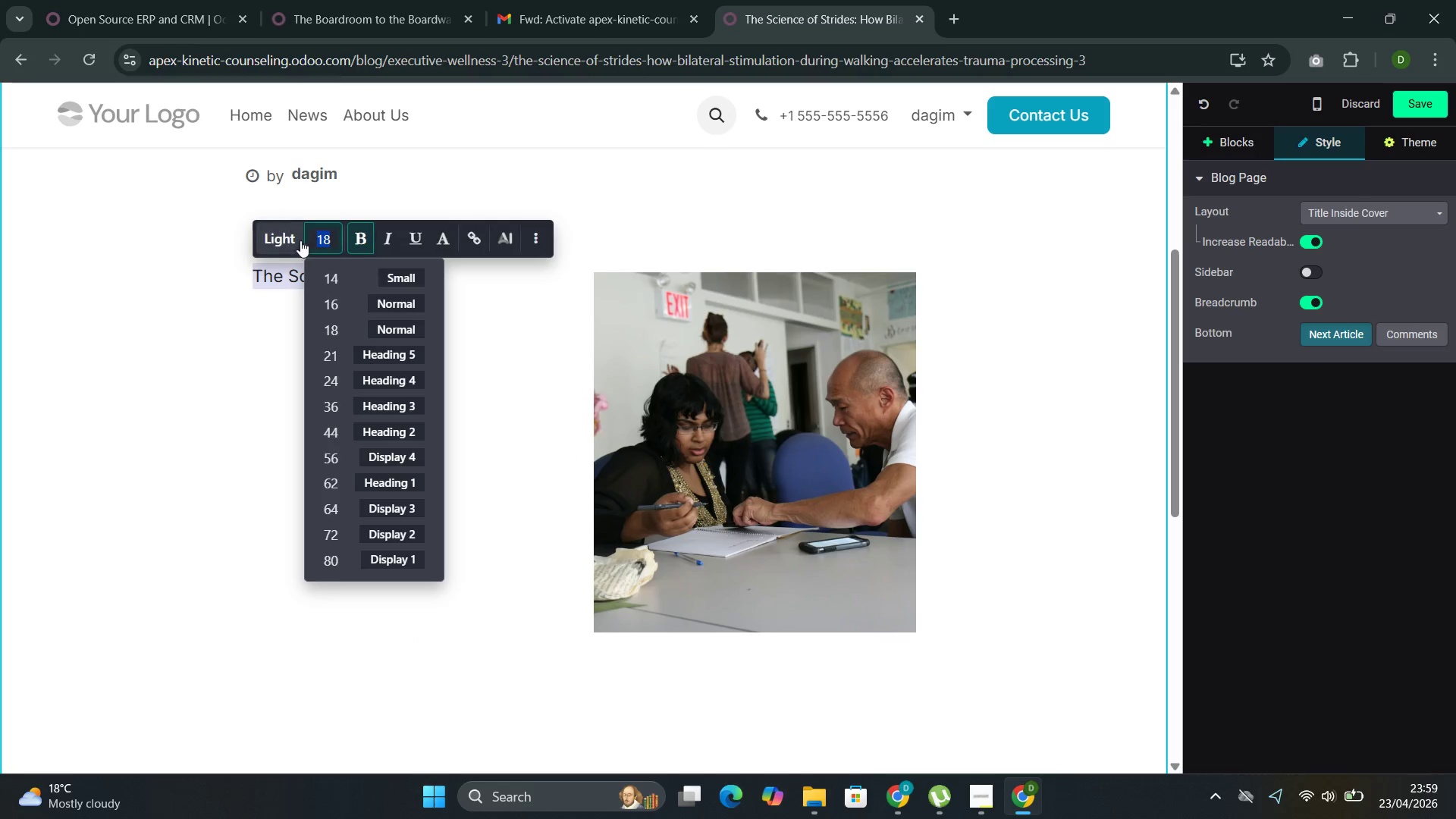 
left_click([284, 234])
 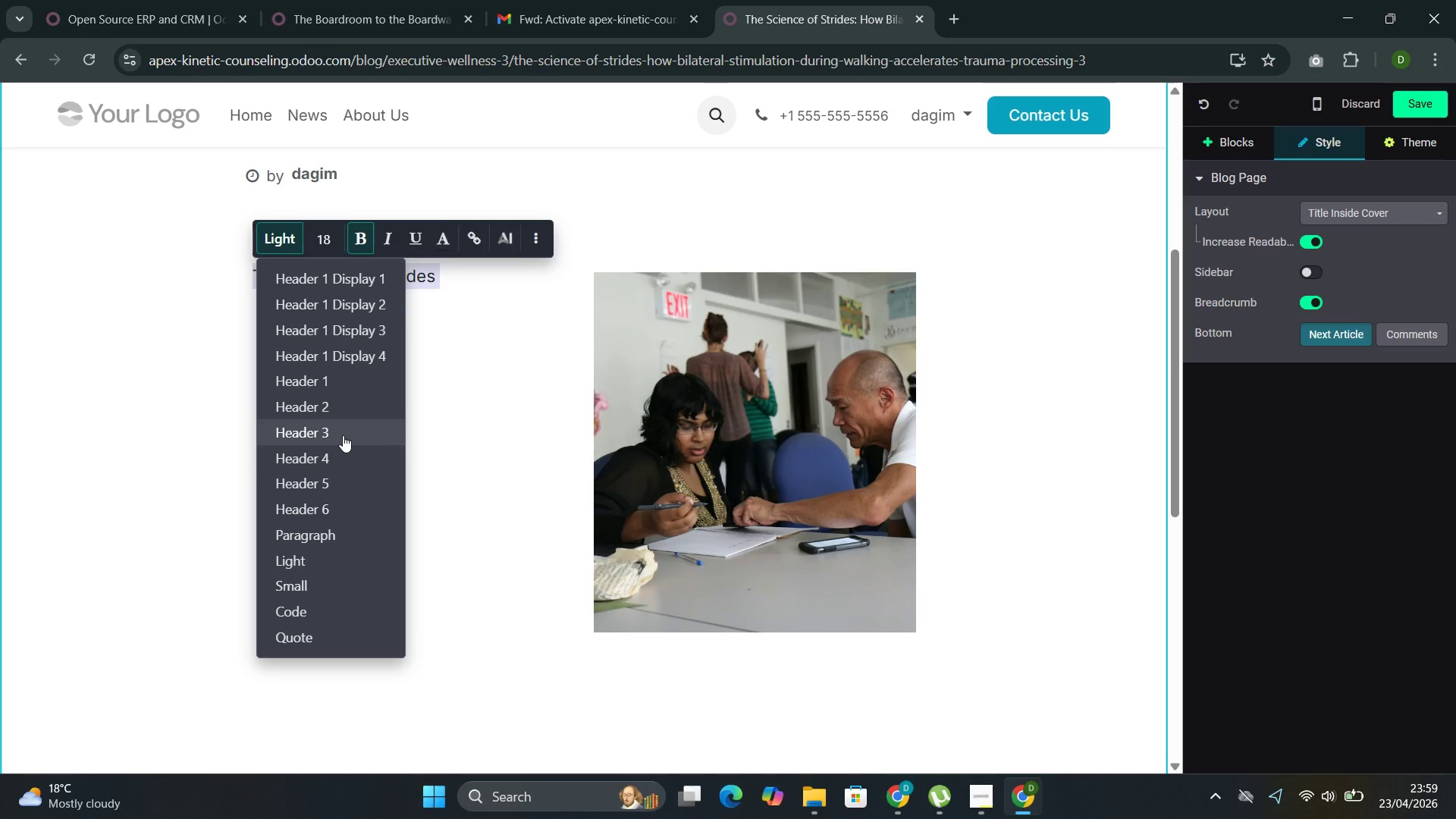 
left_click([338, 466])
 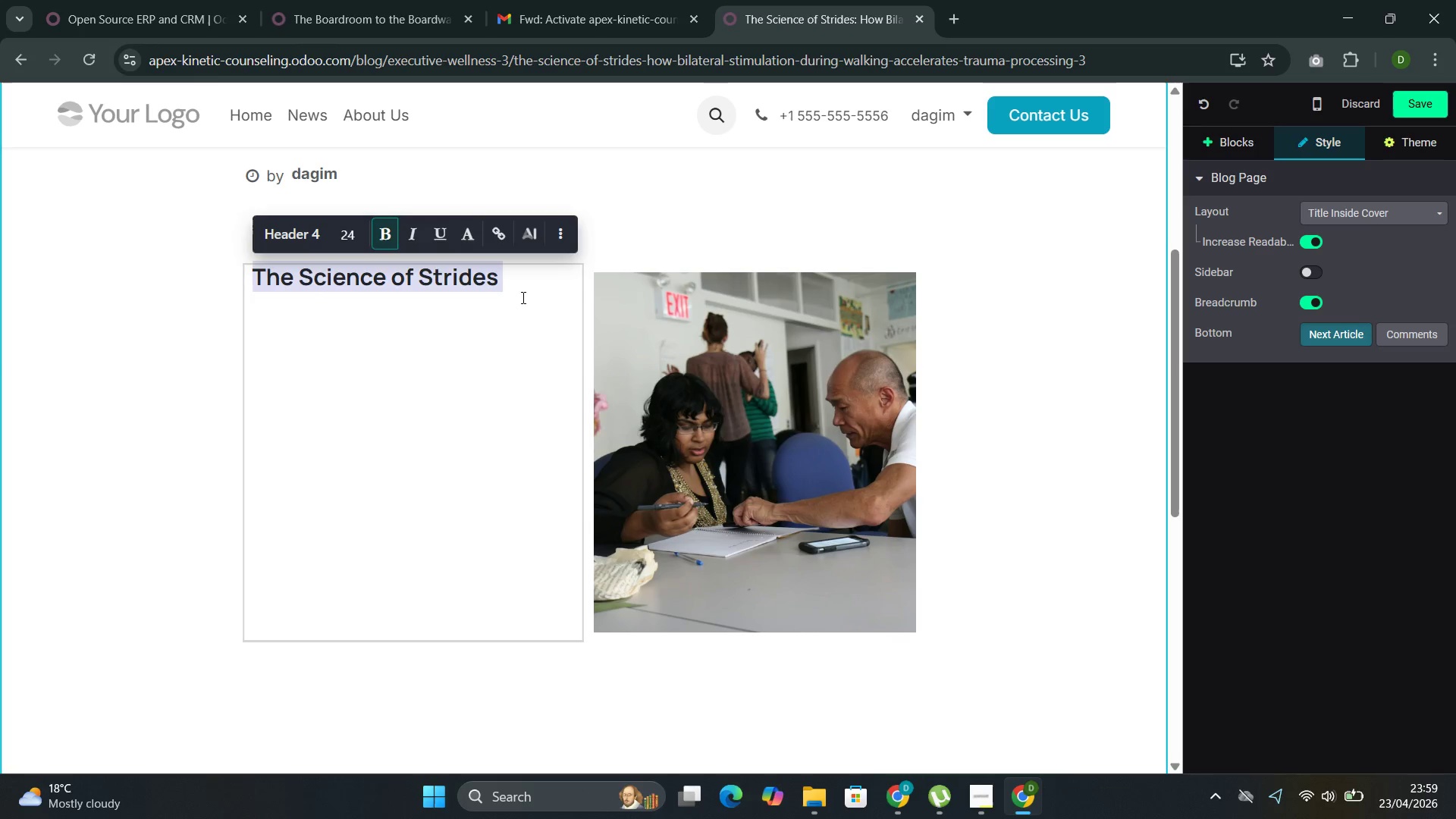 
left_click([522, 290])
 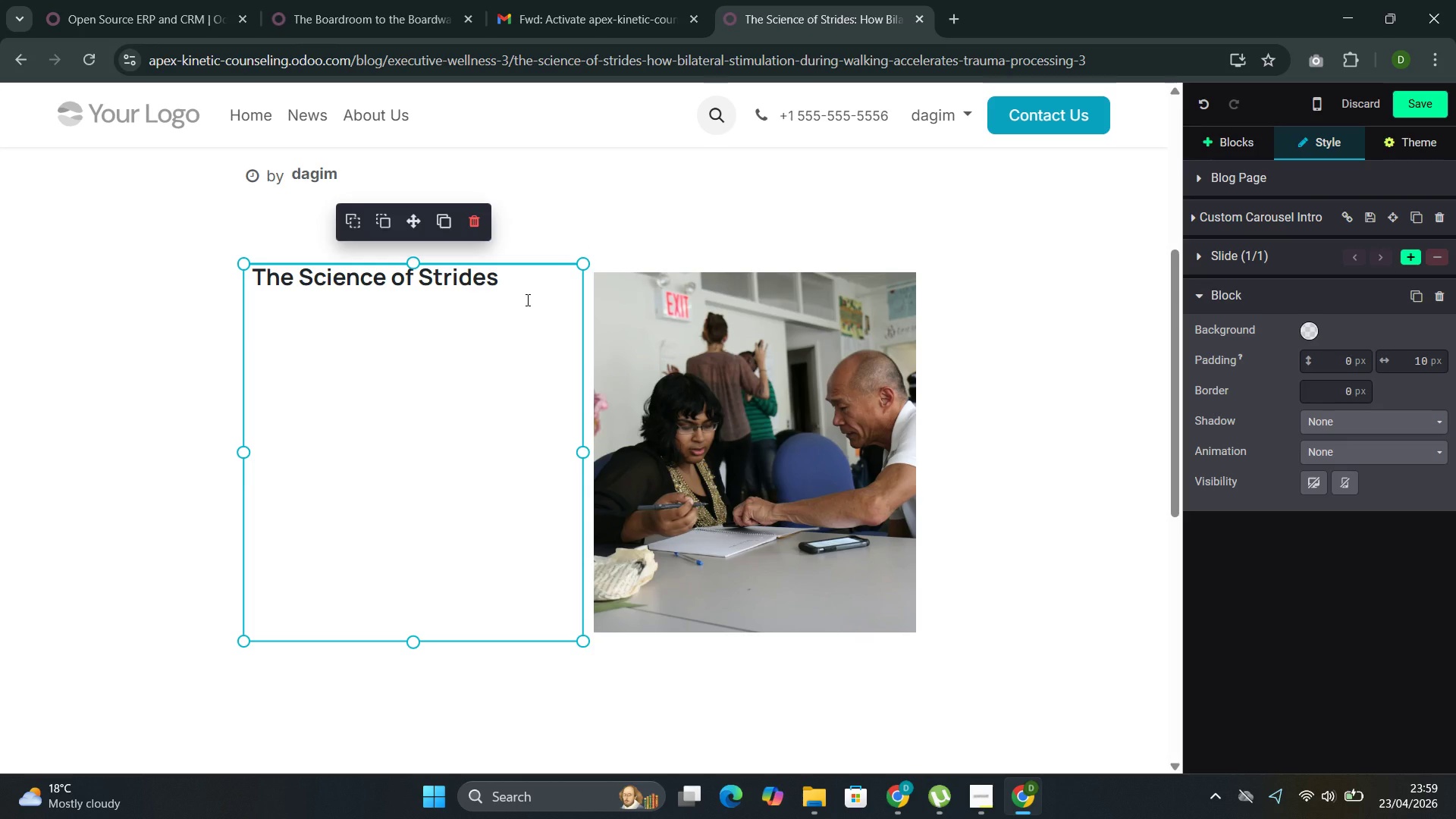 
key(Enter)
 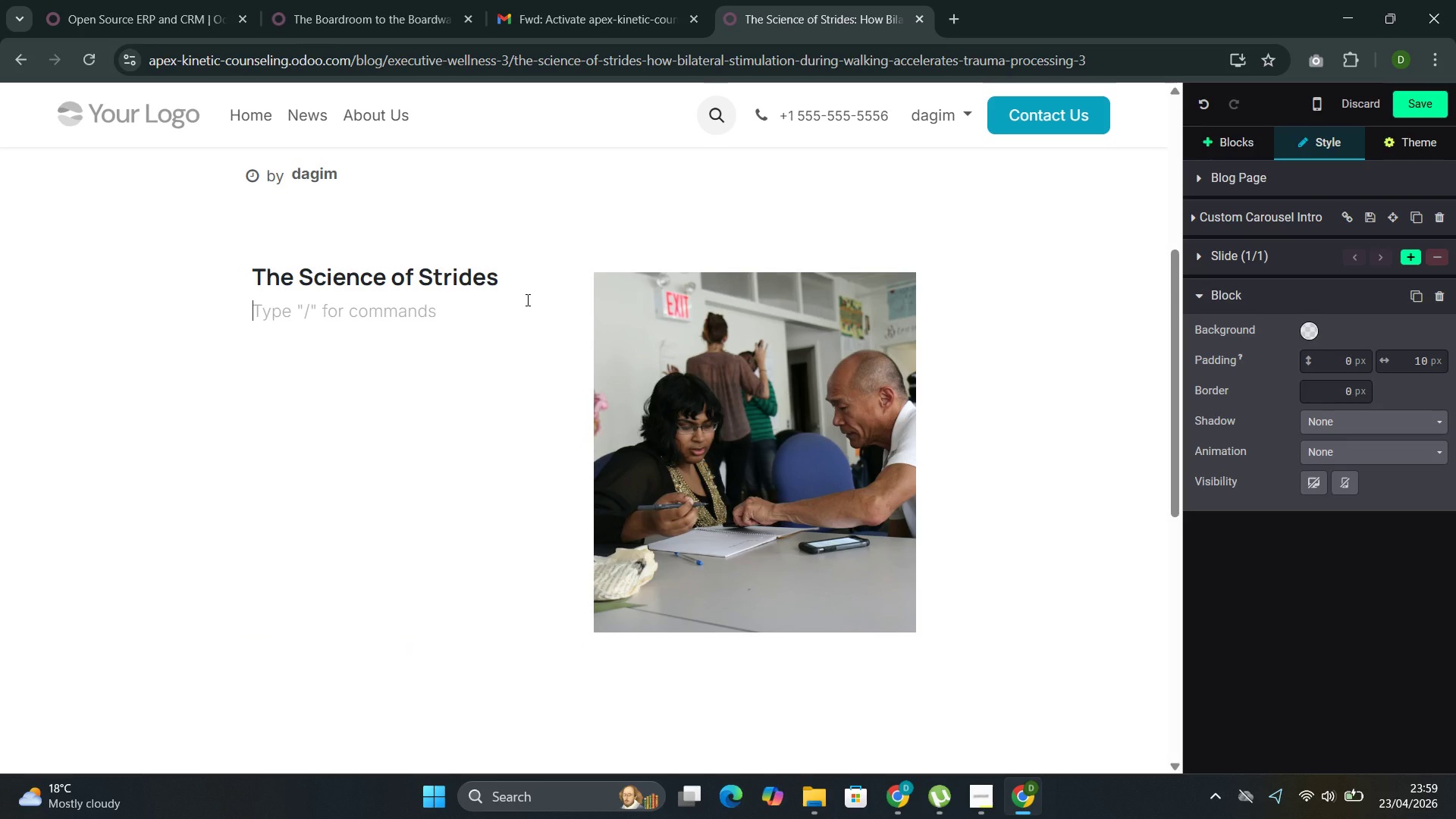 
type(The most powerful)
 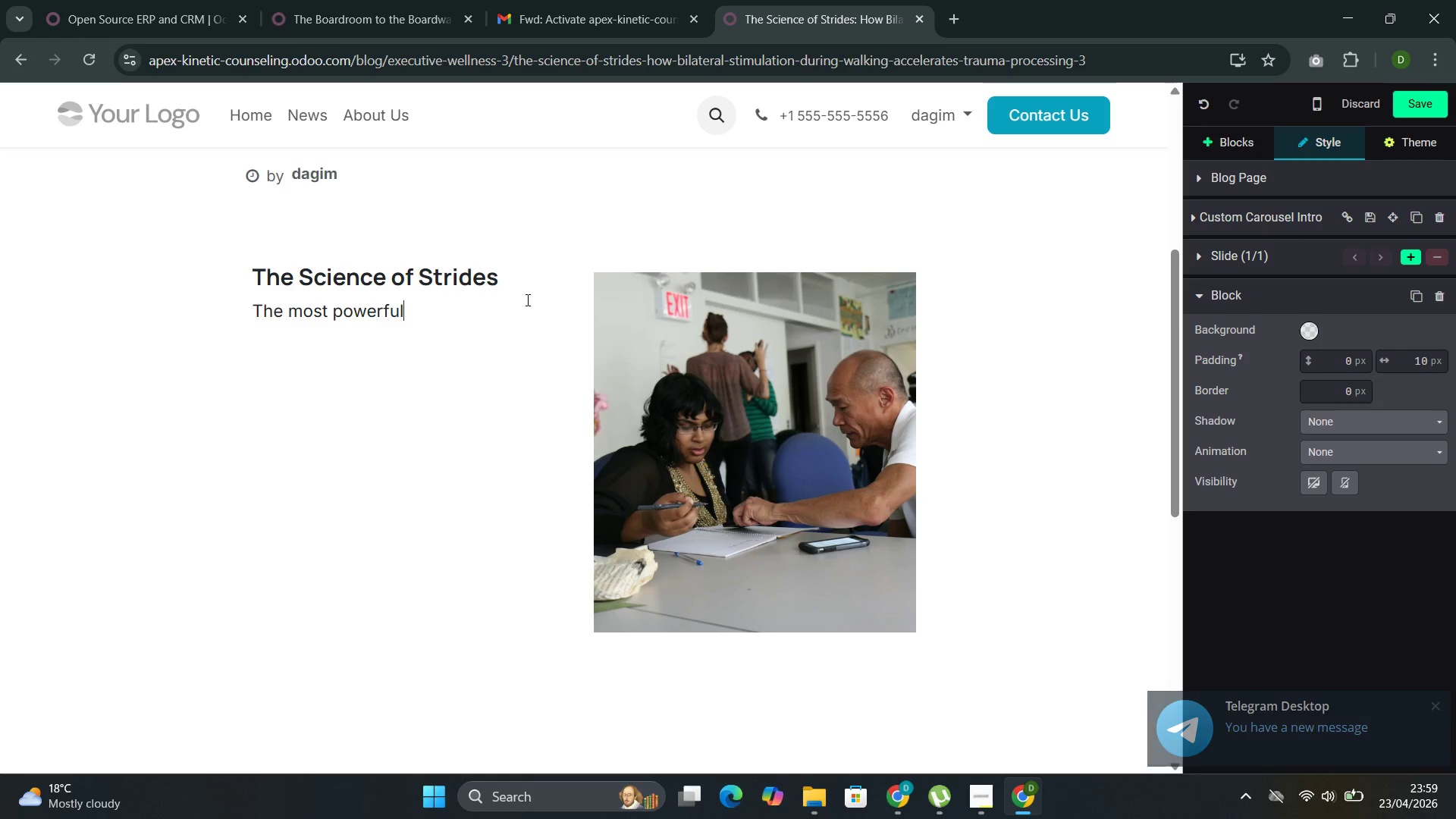 
type( therapeutic mechanism in walk )
key(Backspace)
type(-and )
key(Backspace)
type(-talk therapy isn't the fresh air )
key(Backspace)
type(, the chnge of )
 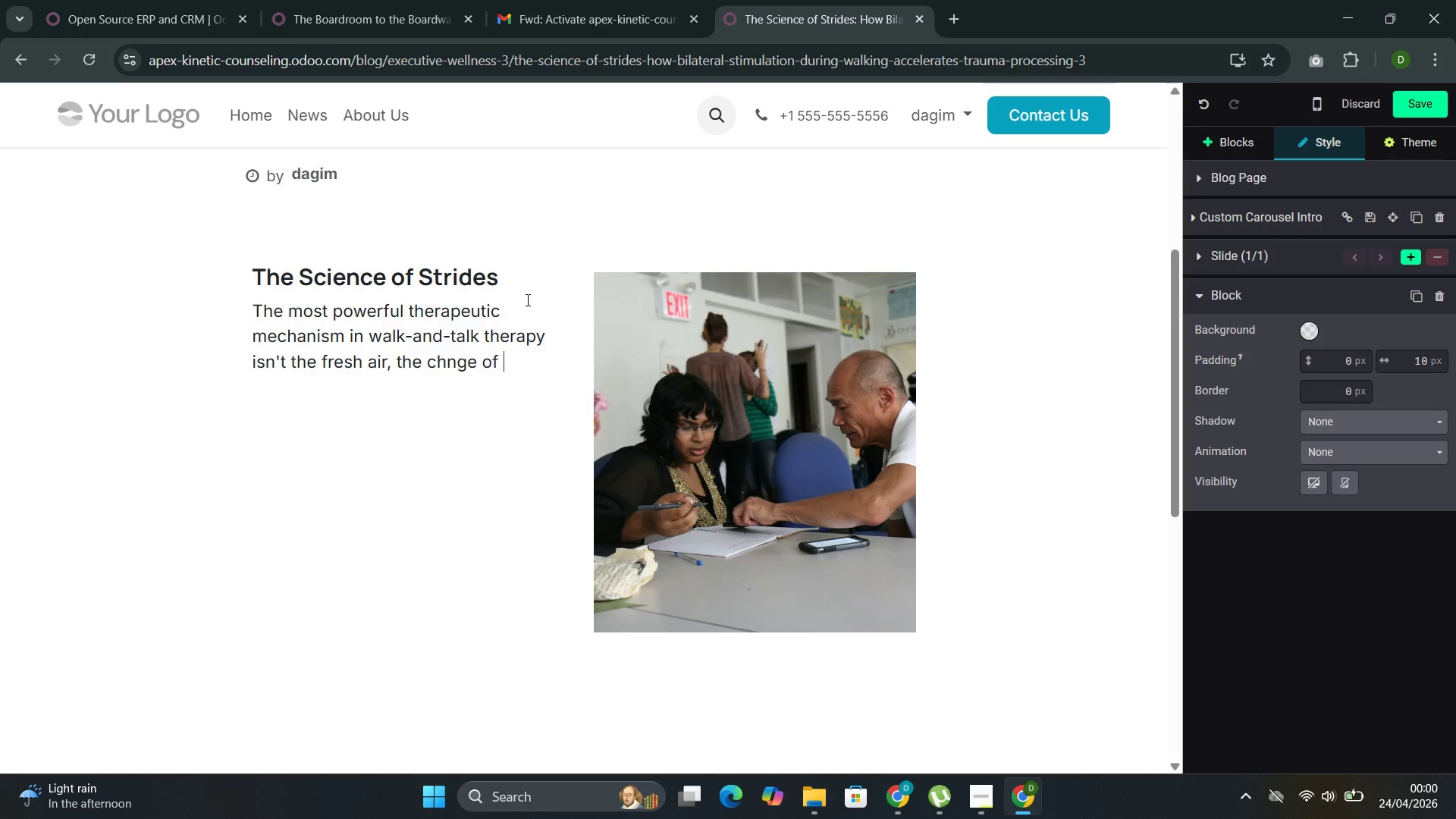 
key(ArrowLeft)
 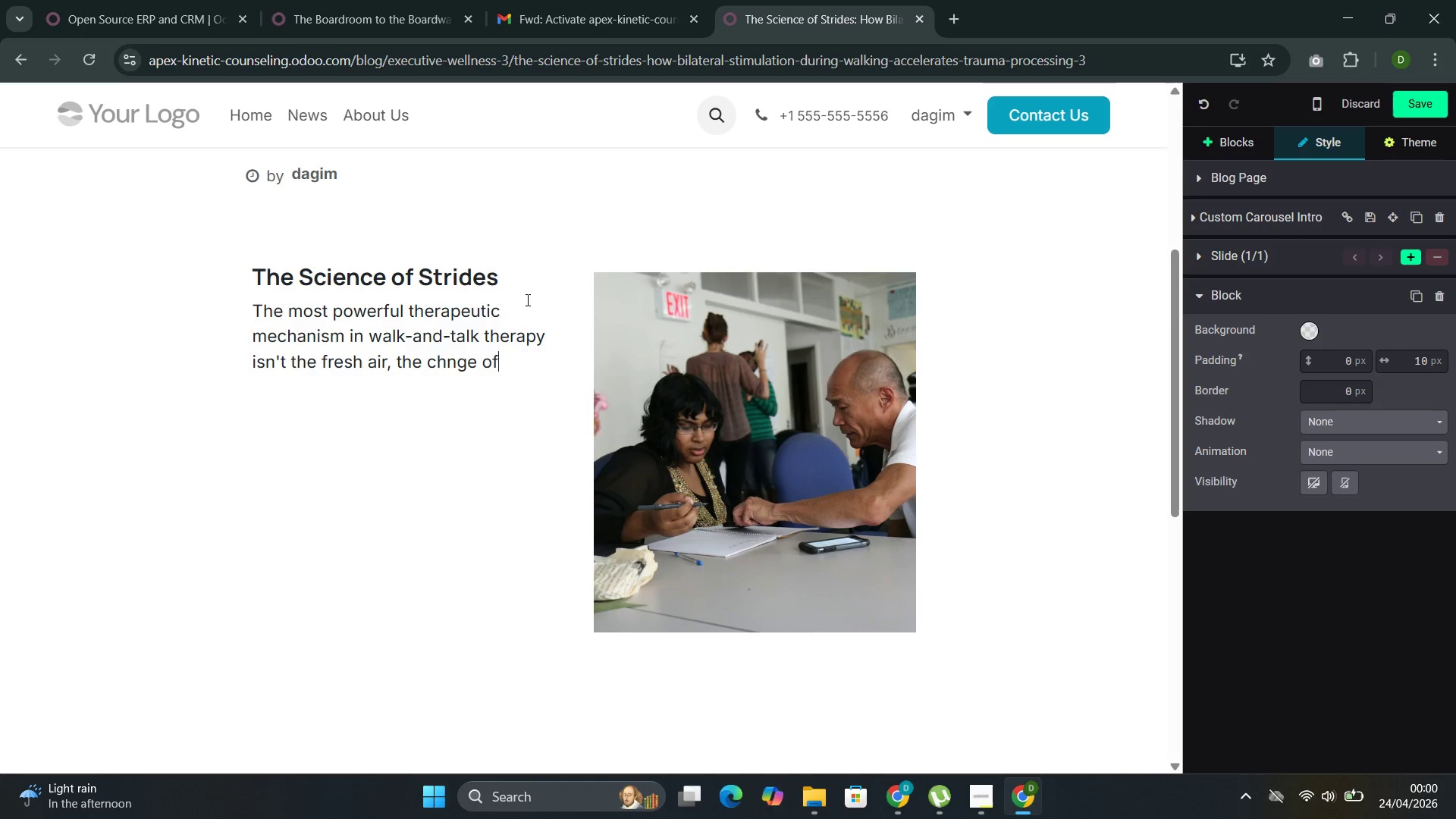 
key(ArrowLeft)
 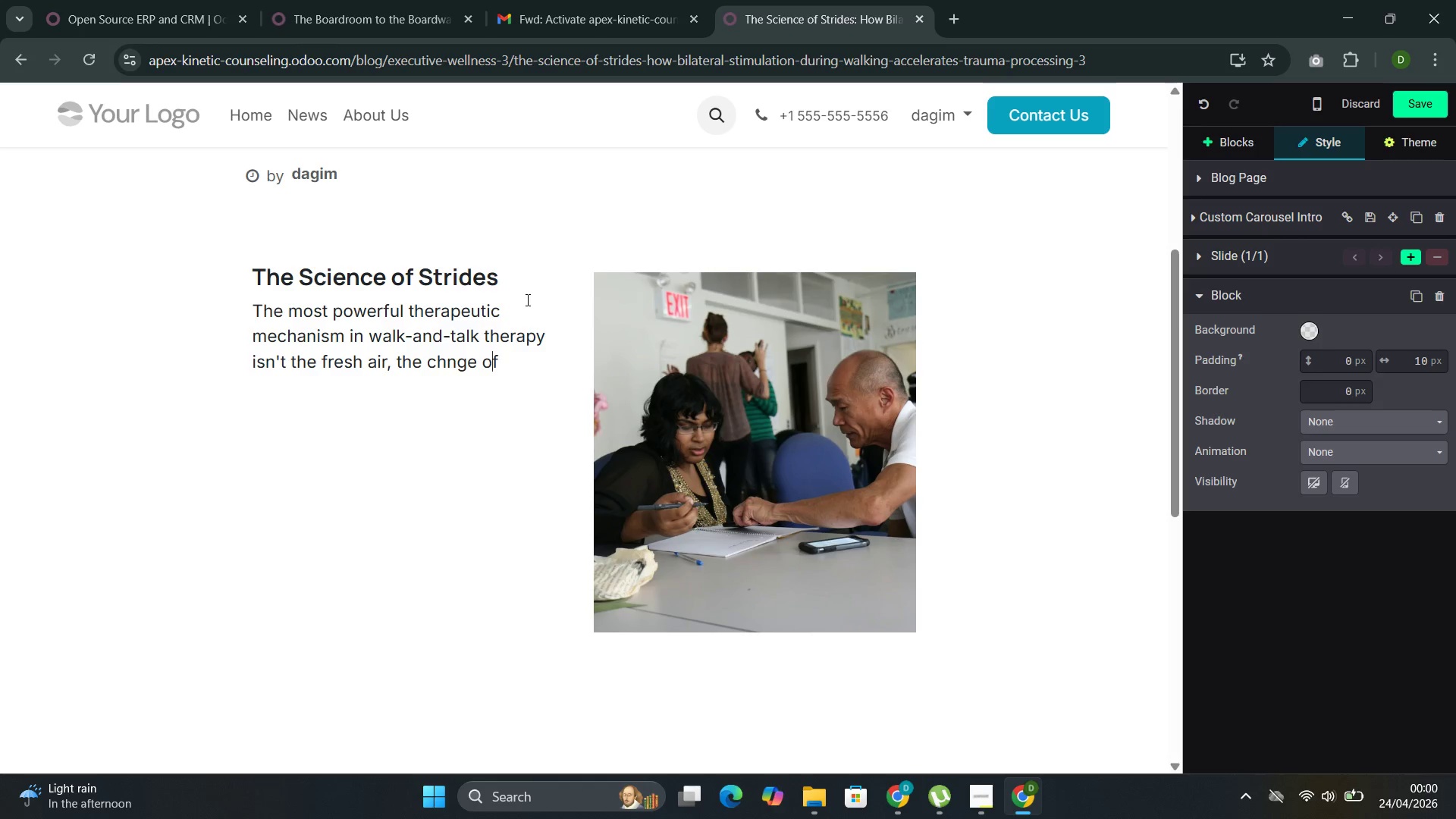 
key(ArrowLeft)
 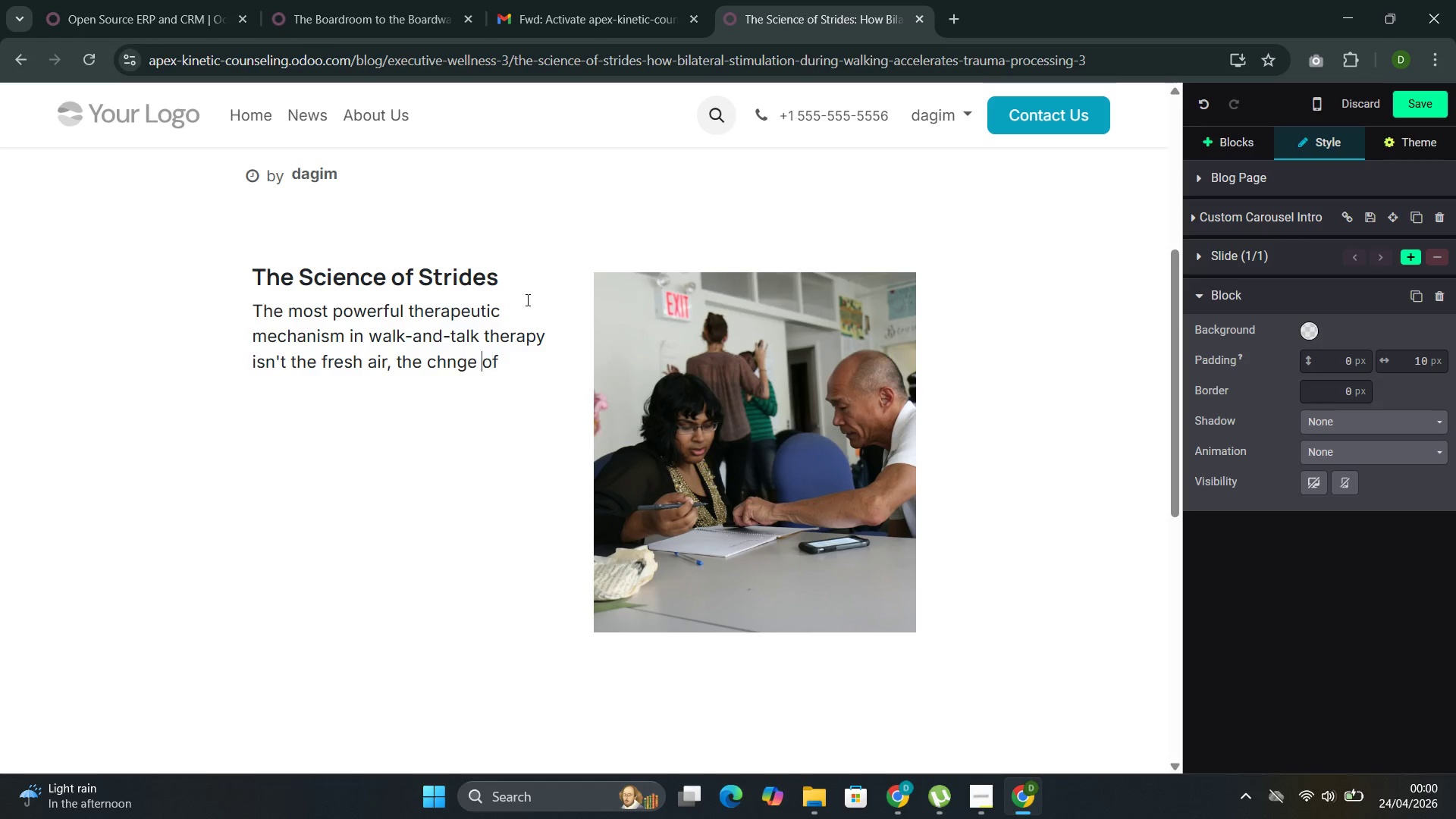 
key(ArrowLeft)
 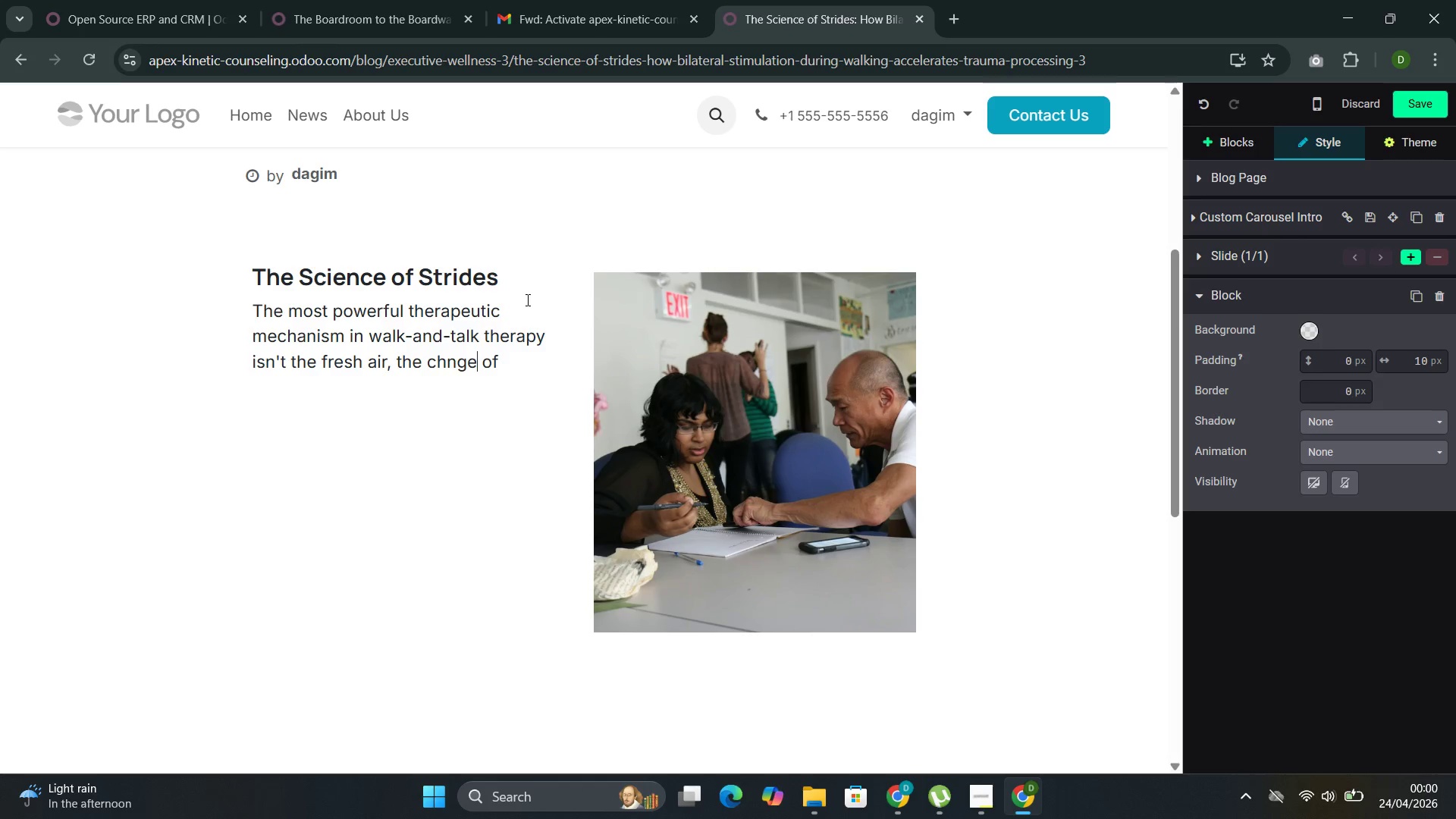 
key(ArrowLeft)
 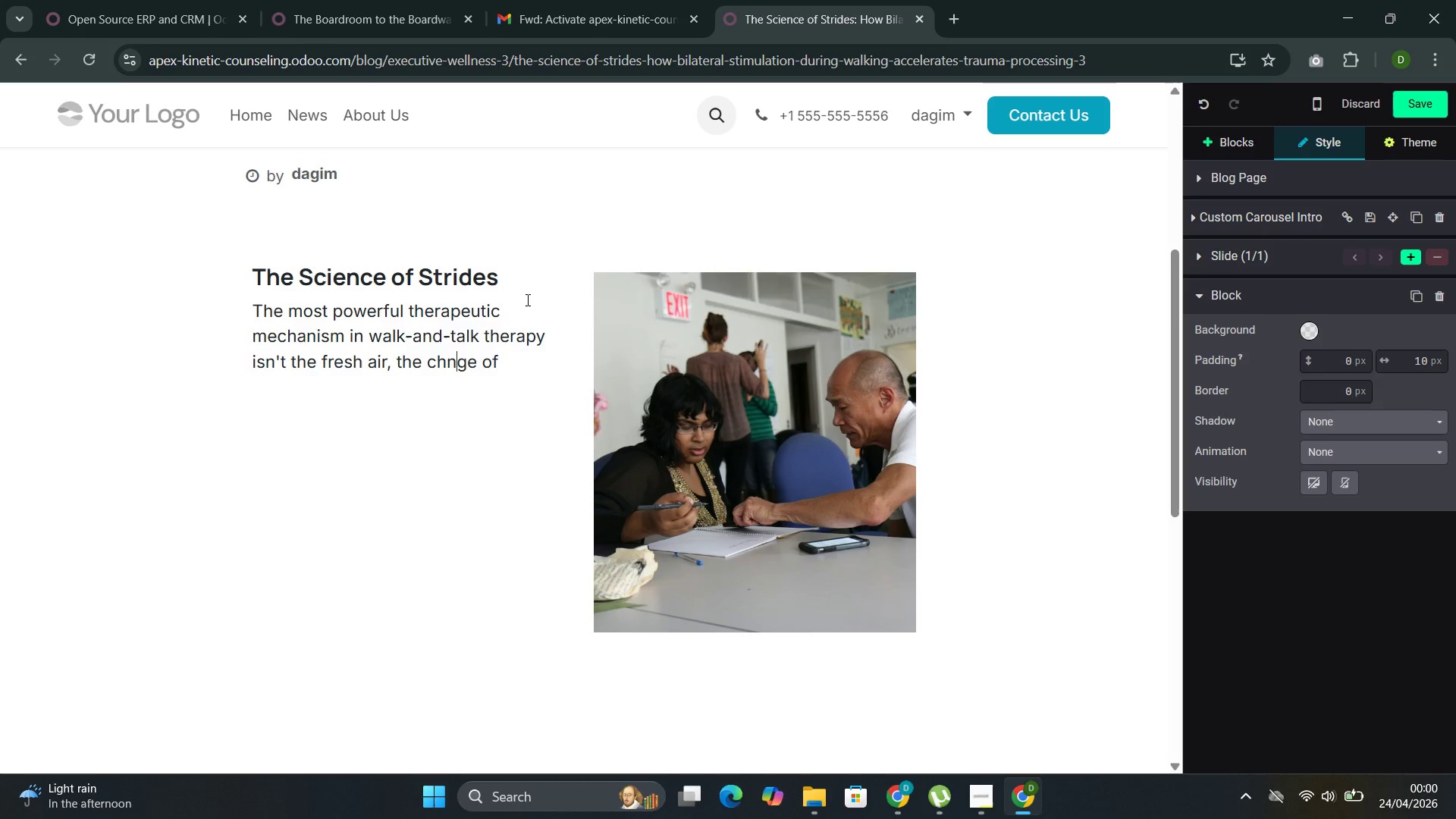 
key(ArrowLeft)
 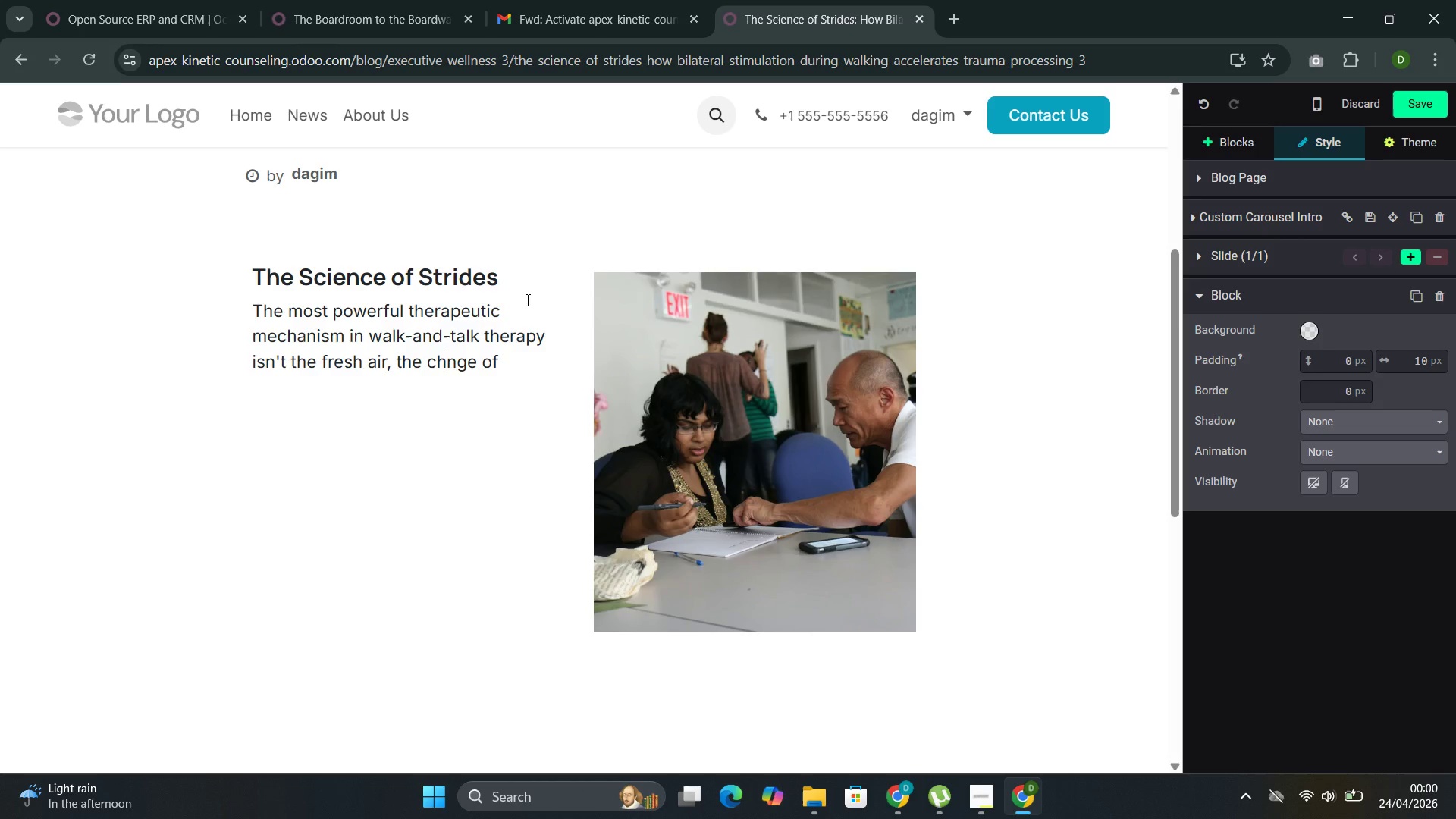 
key(ArrowLeft)
 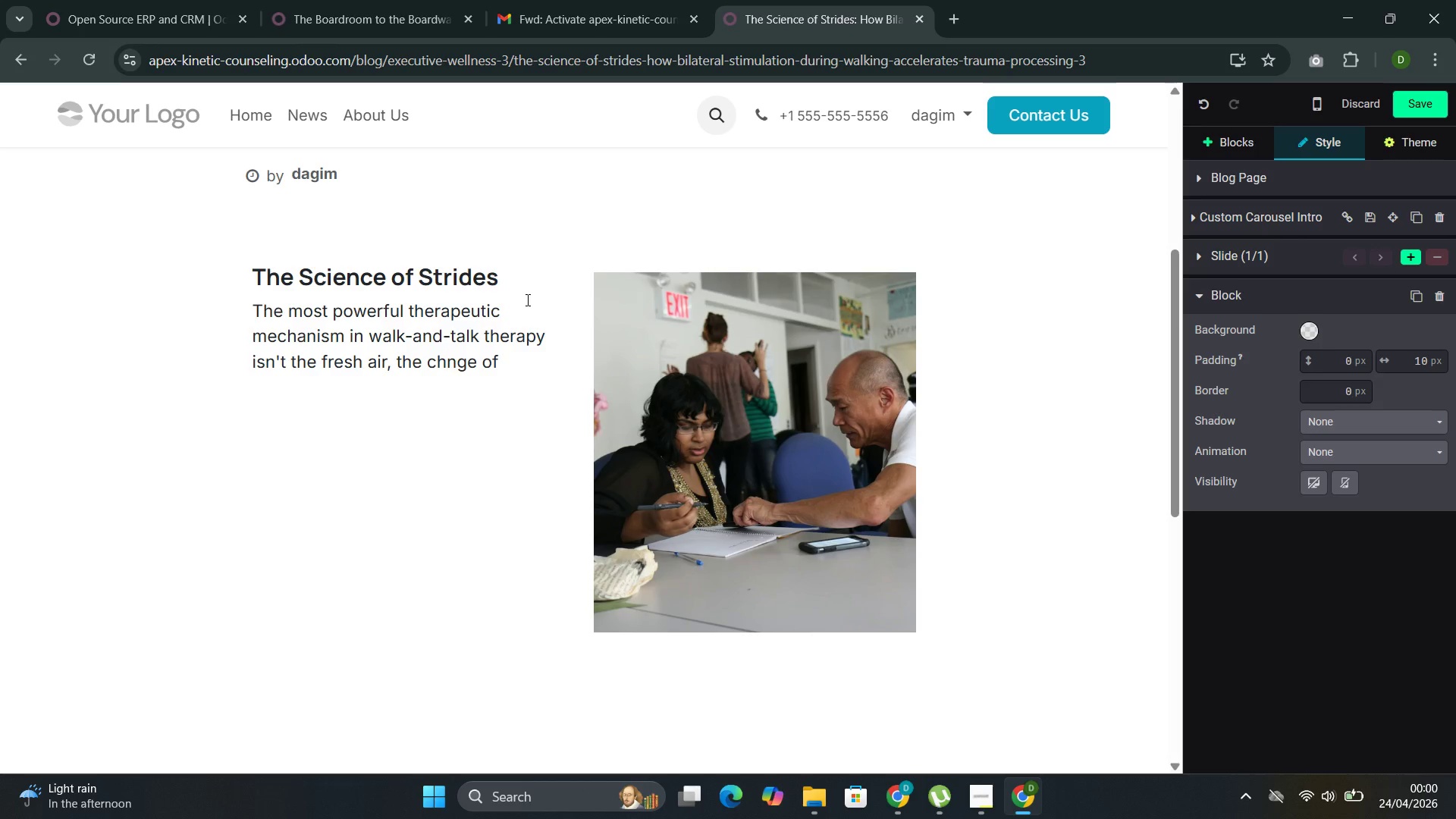 
key(A)
 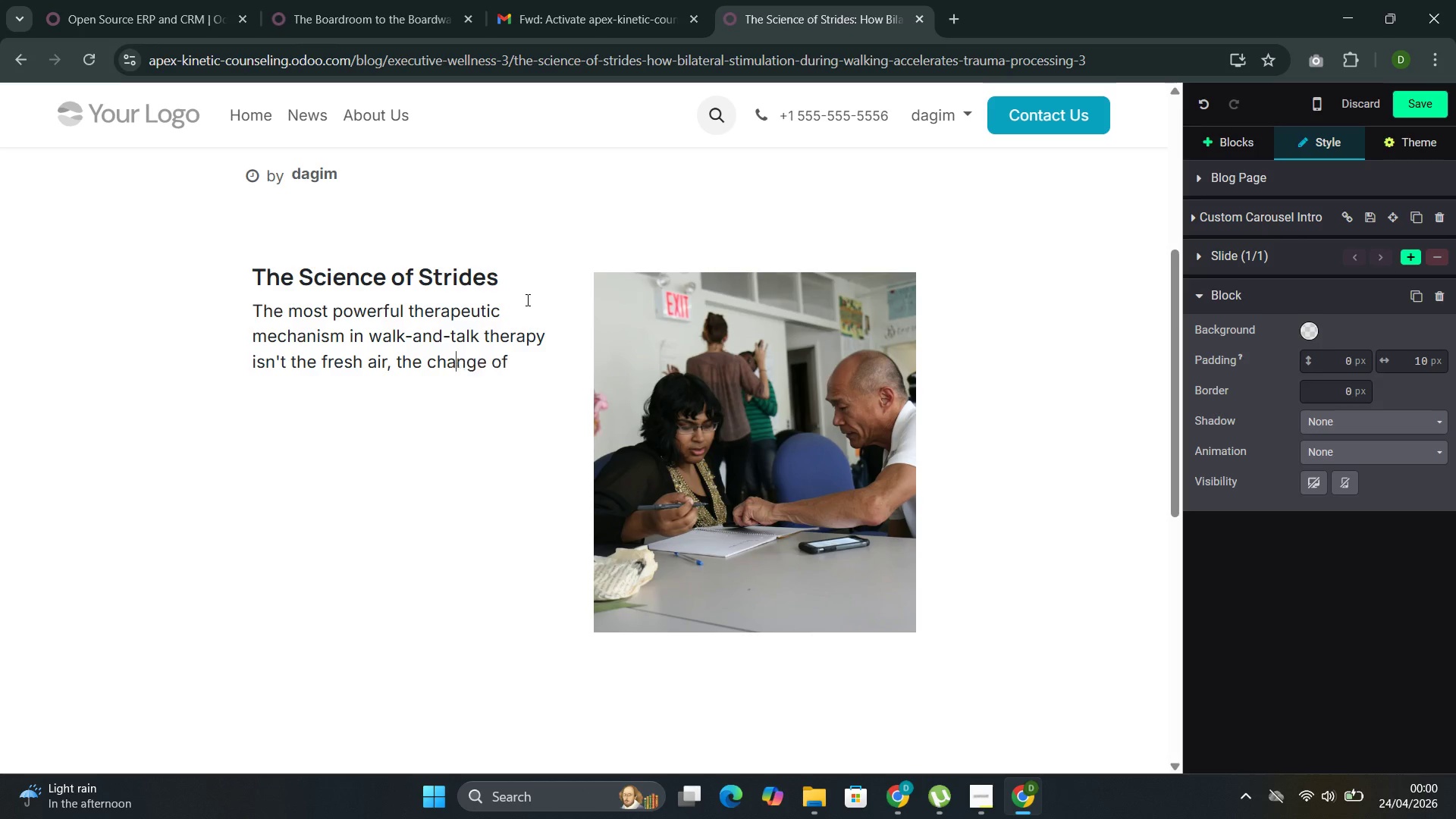 
key(ArrowRight)
 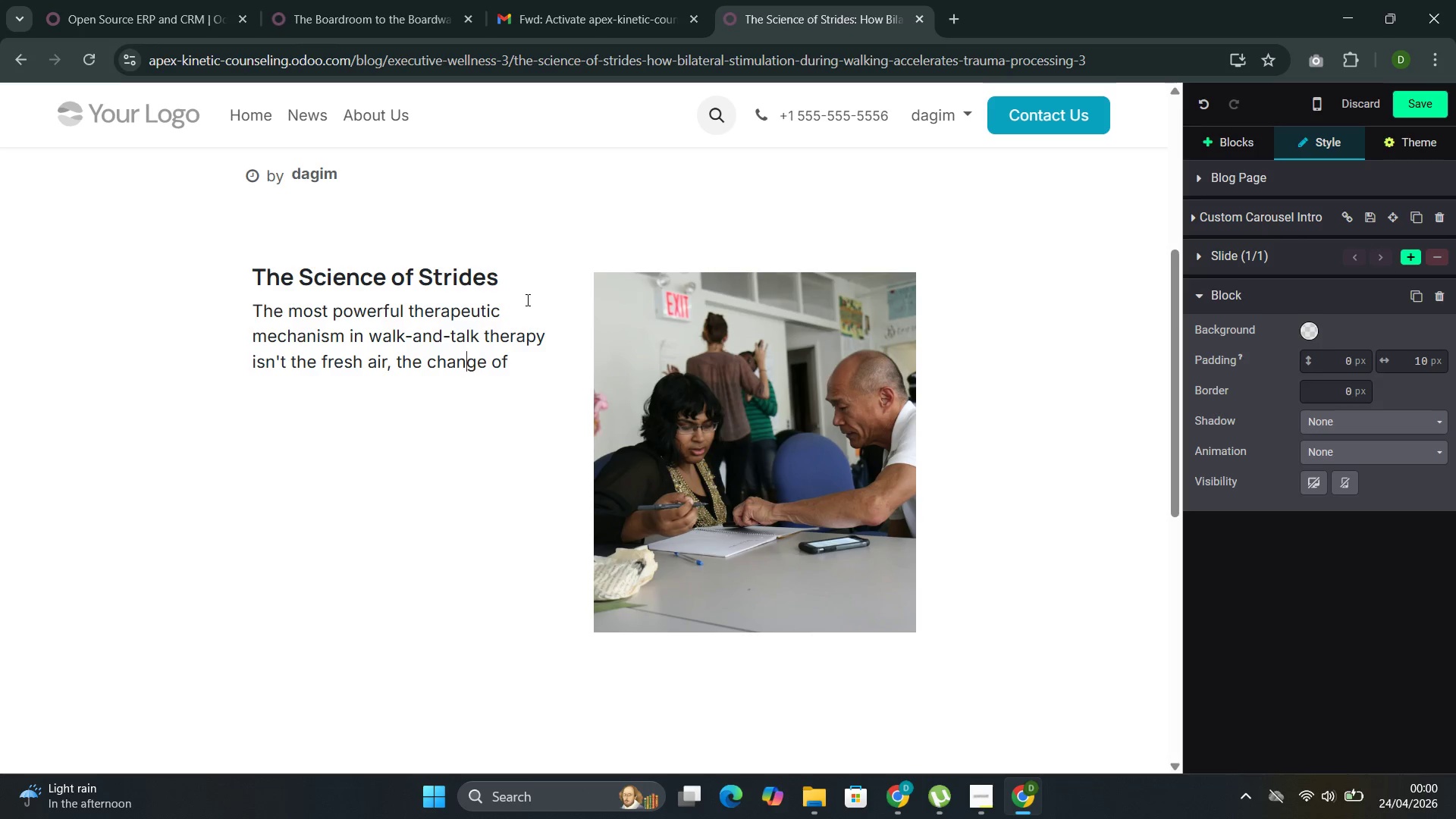 
key(ArrowRight)
 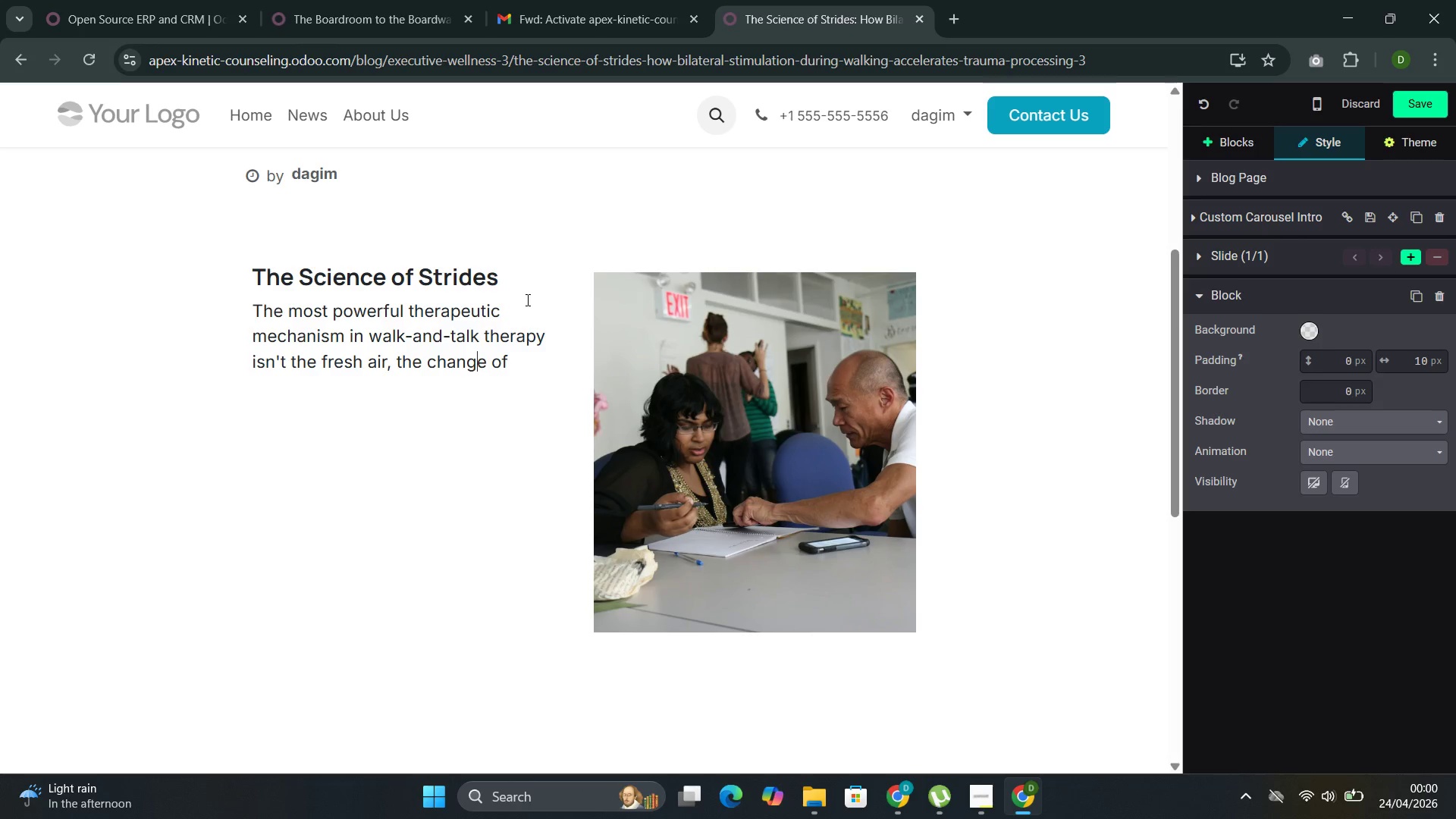 
key(ArrowRight)
 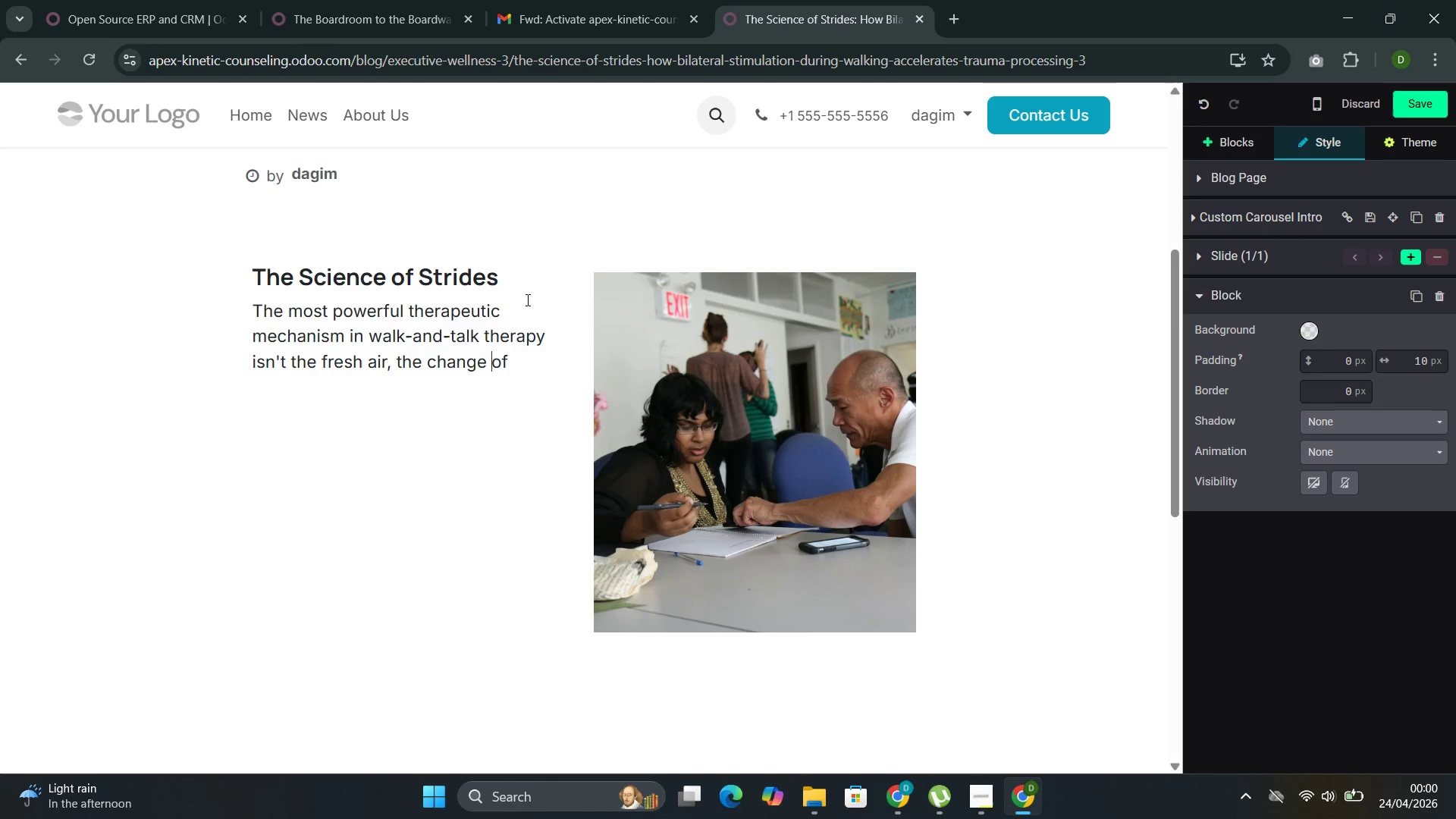 
key(ArrowRight)
 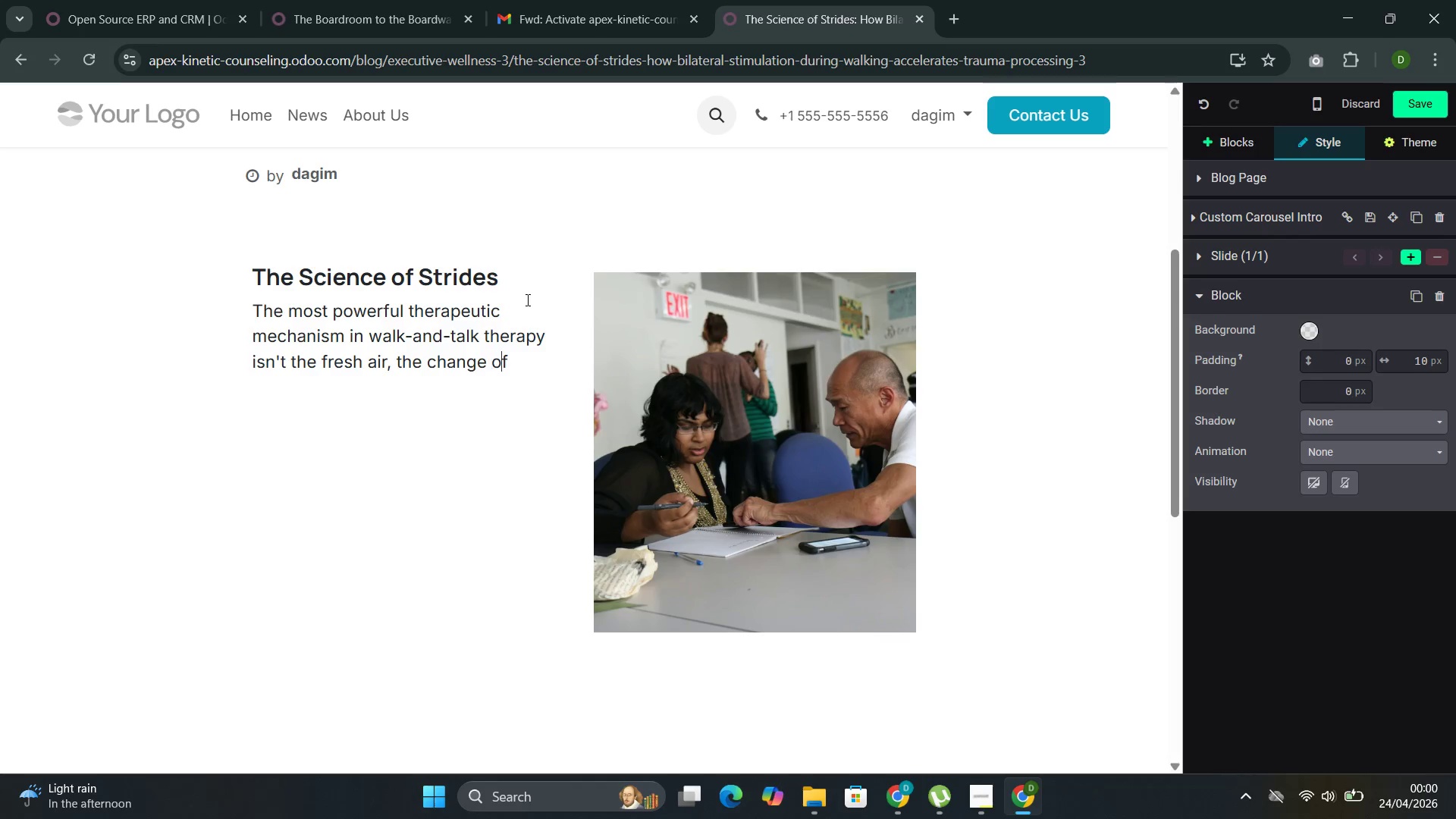 
key(ArrowRight)
 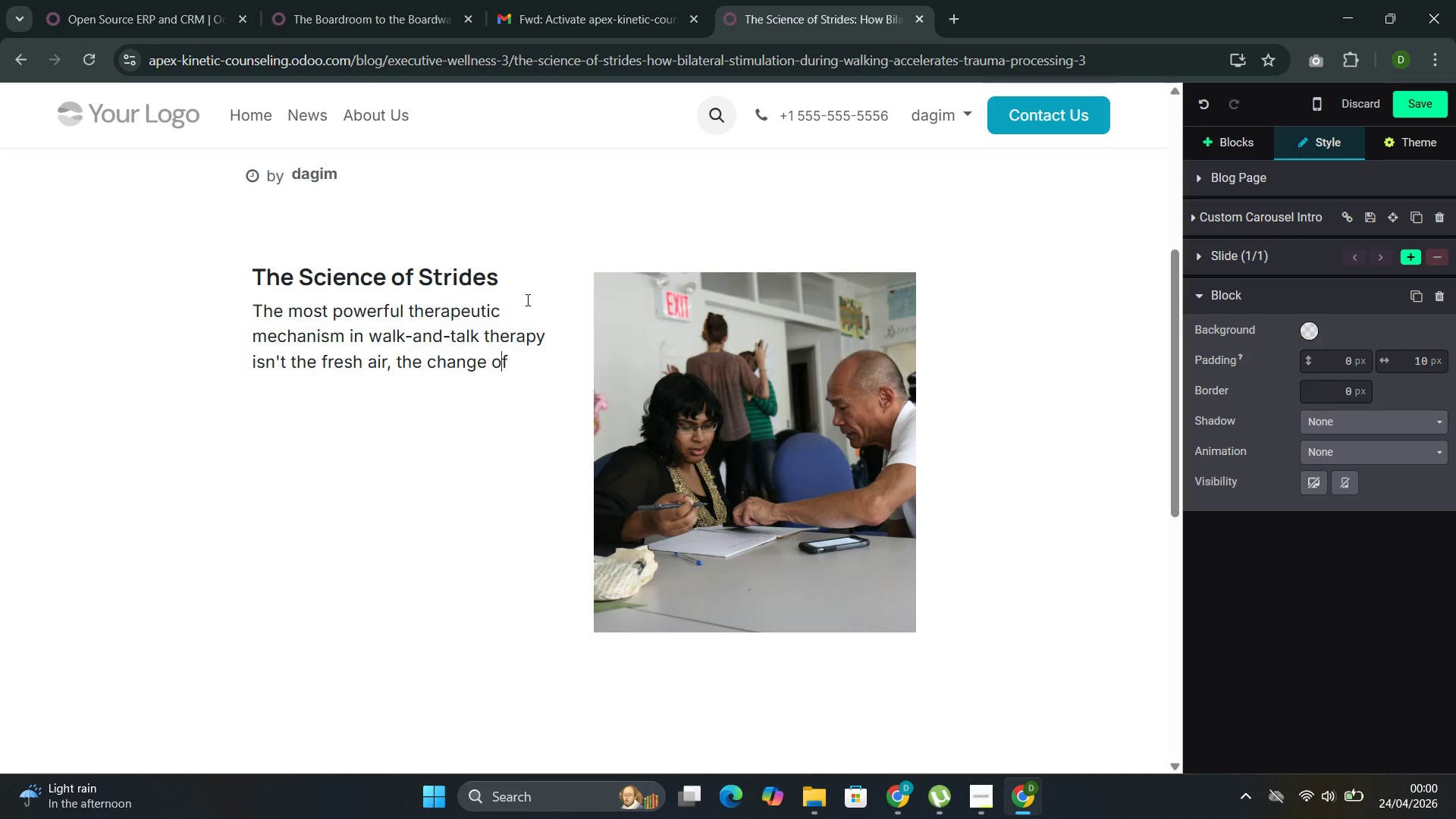 
key(ArrowRight)
 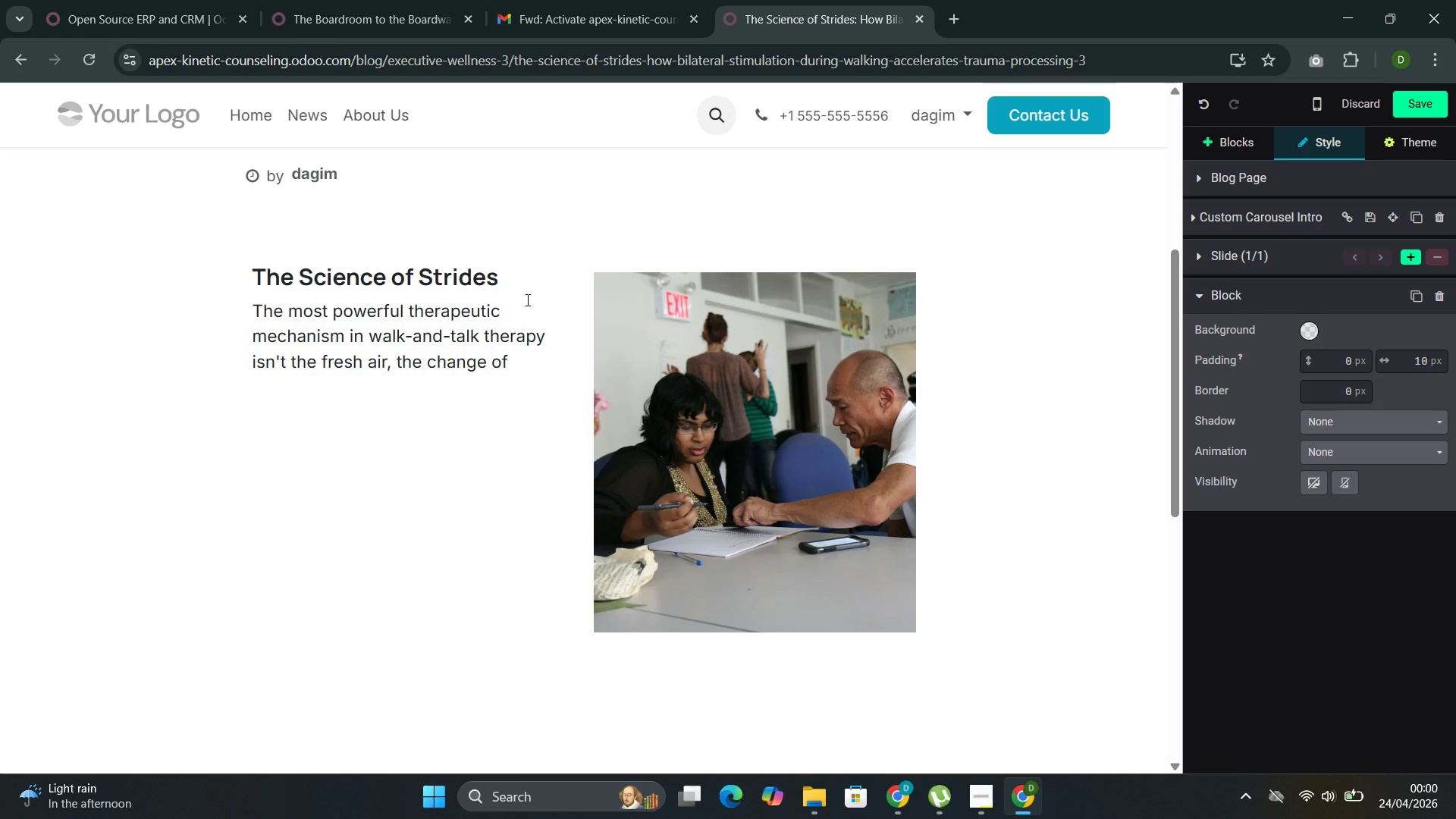 
type( scenery, or )
 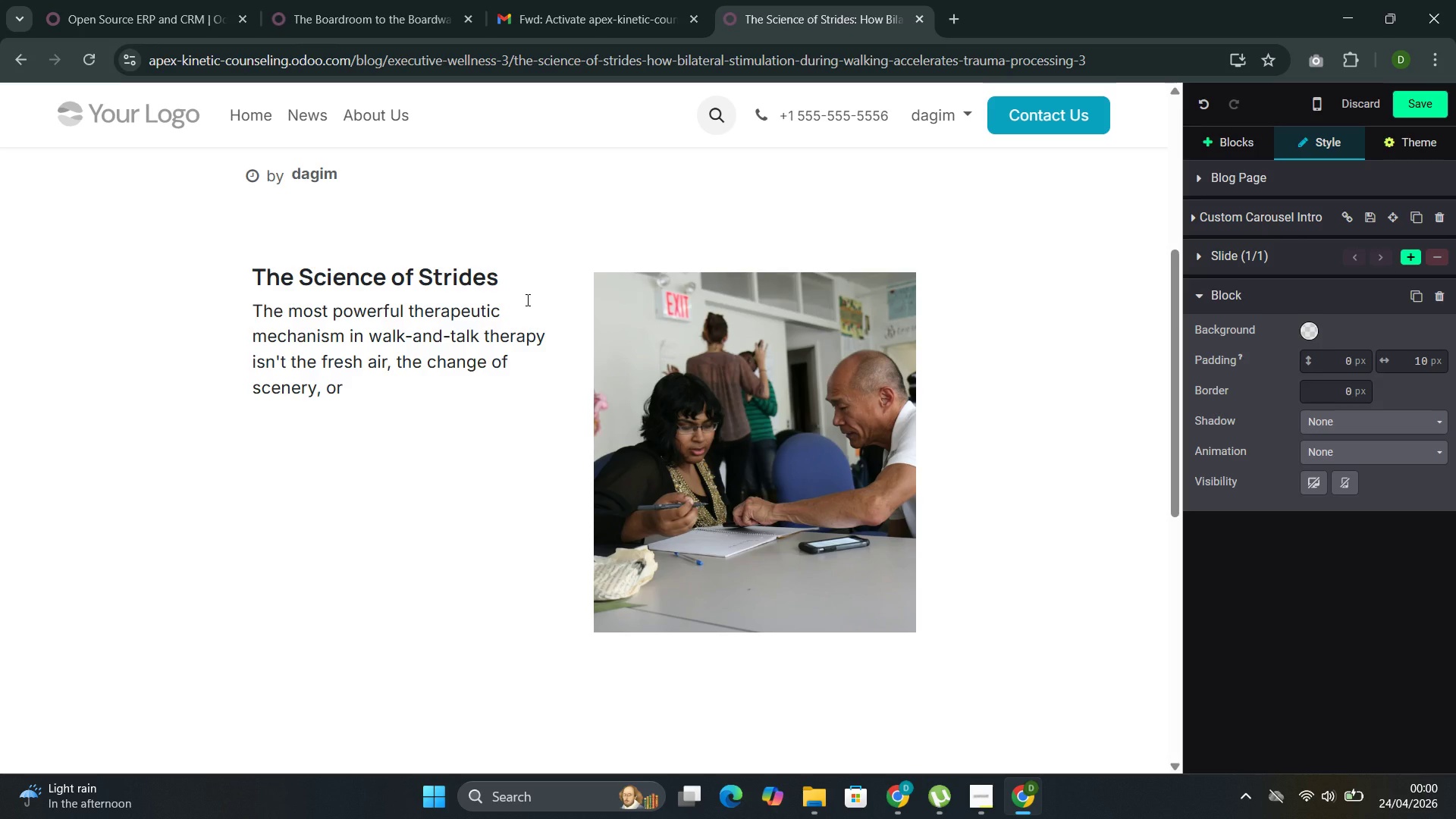 
type(even the quality of the conversation. It;)
key(Backspace)
type('s the bilateral stimulatiom)
key(Backspace)
type(n produced by the simple act)
 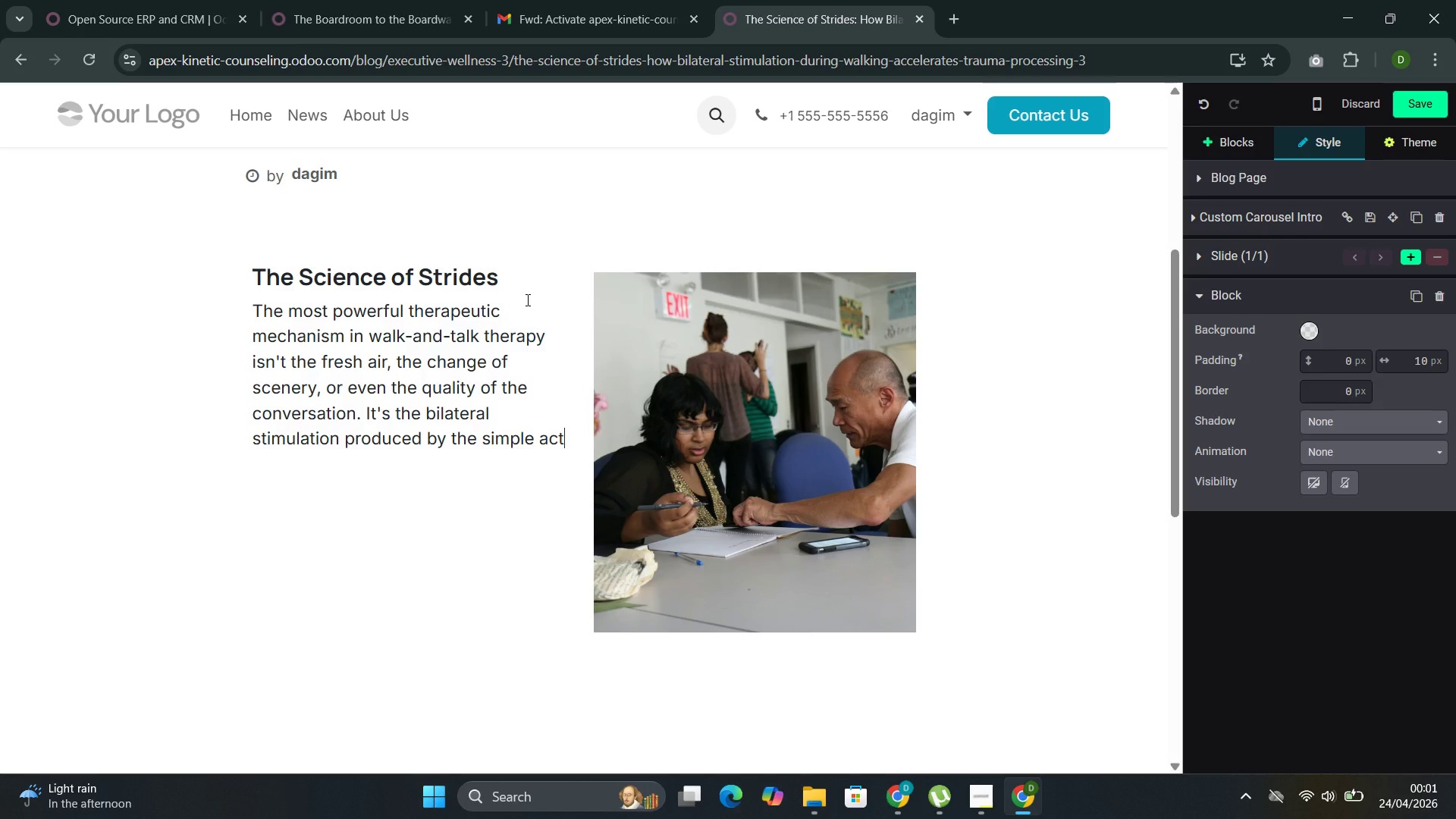 
type(of )
 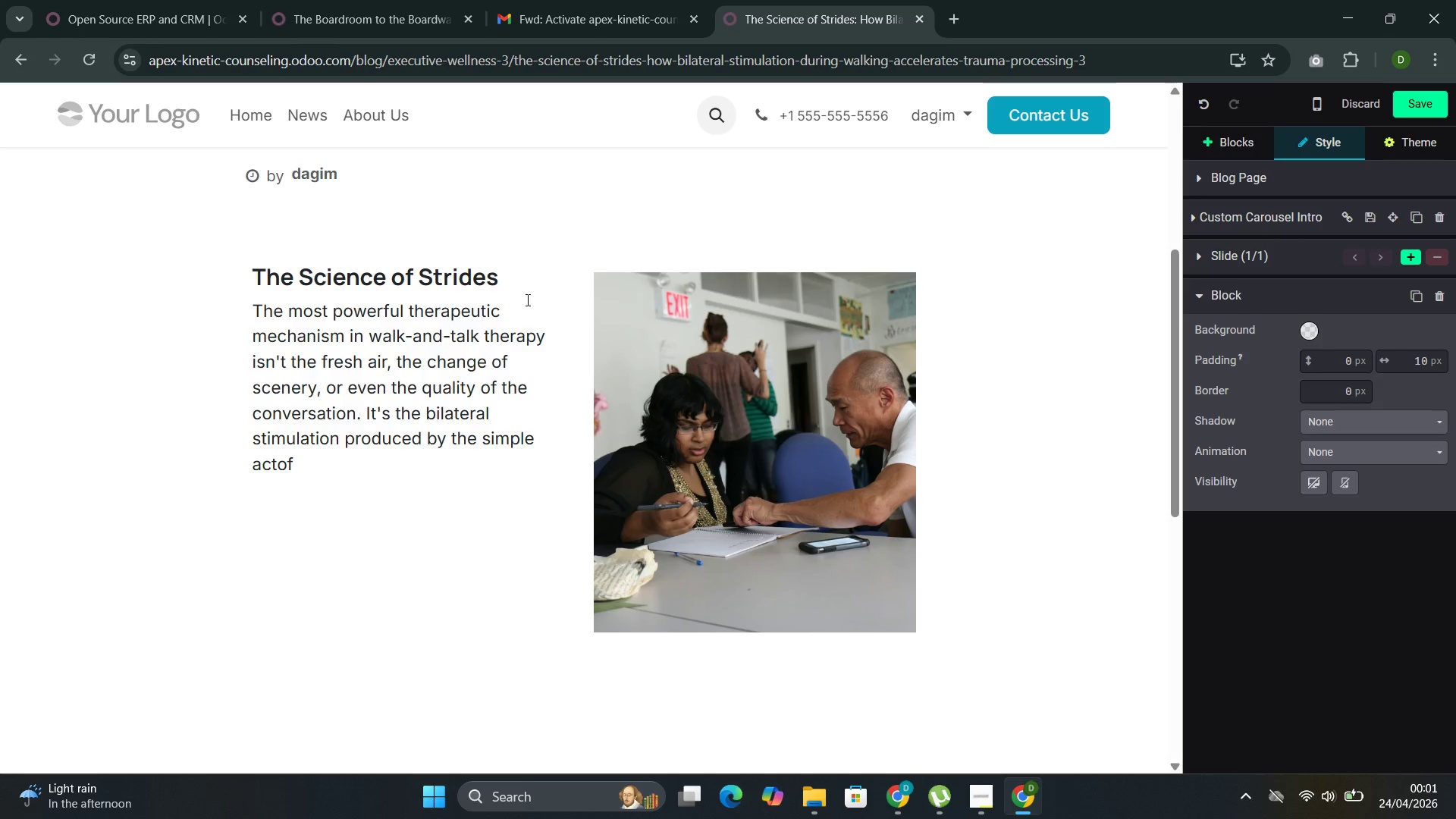 
key(ArrowLeft)
 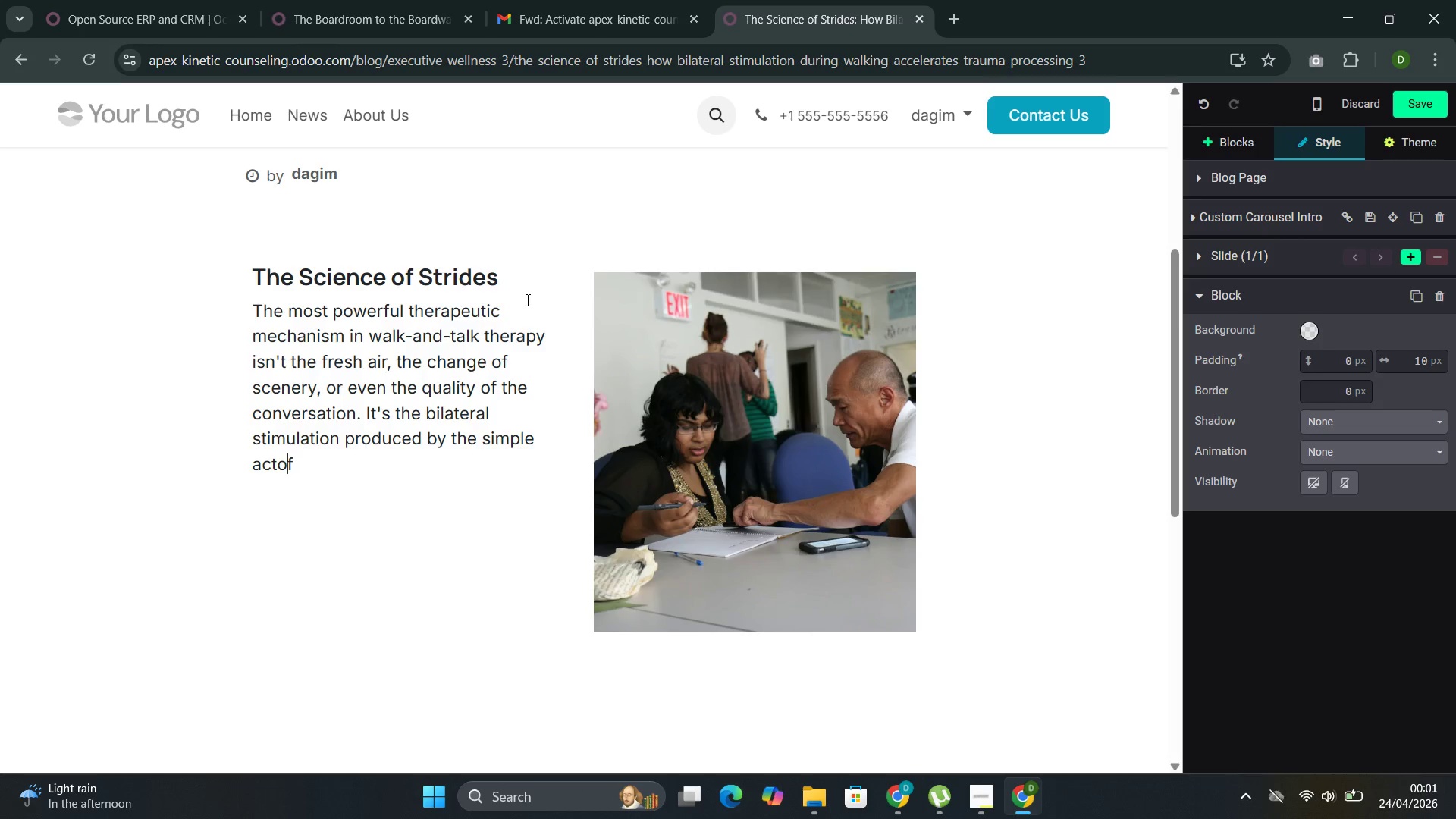 
key(ArrowLeft)
 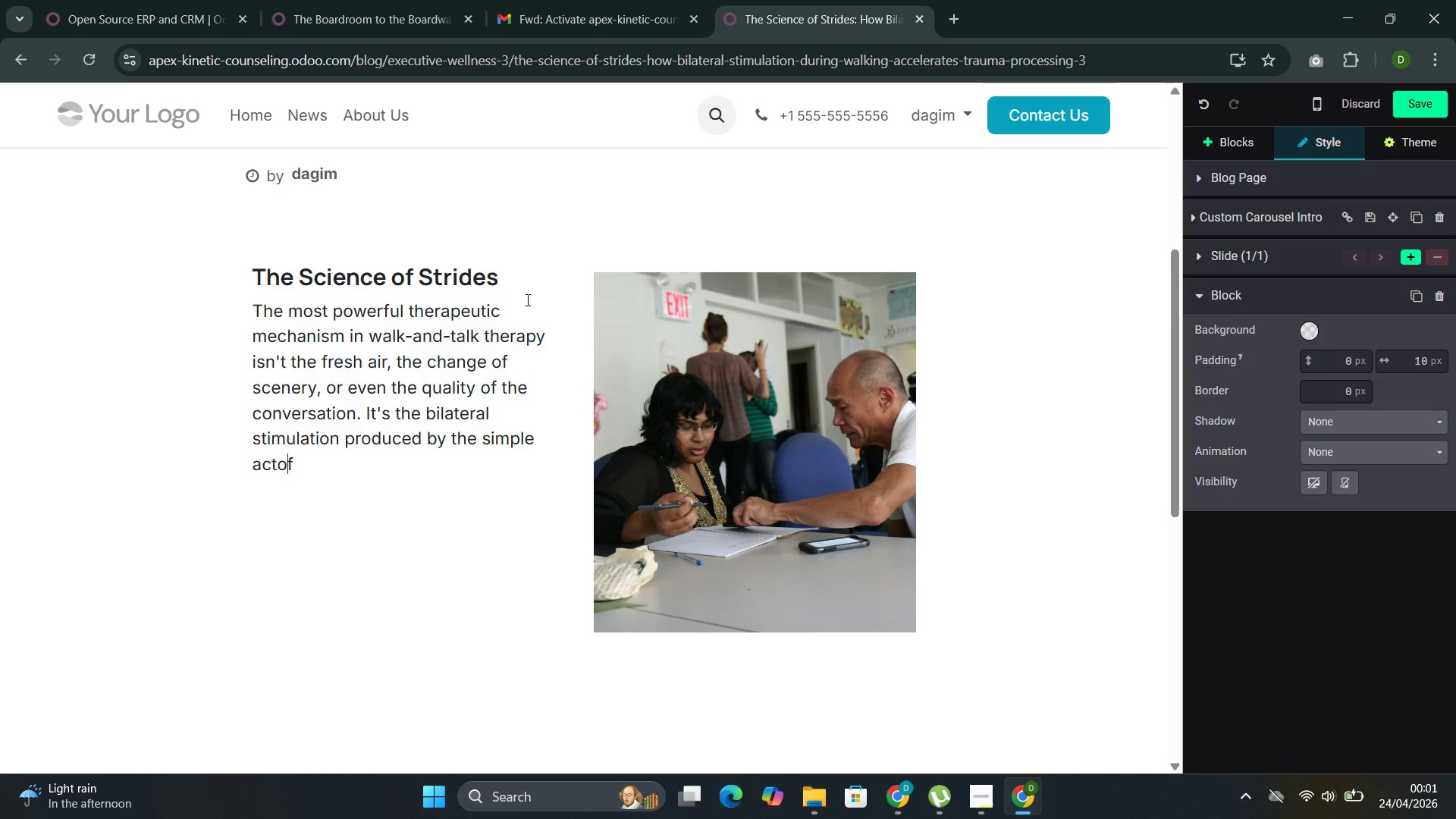 
key(ArrowLeft)
 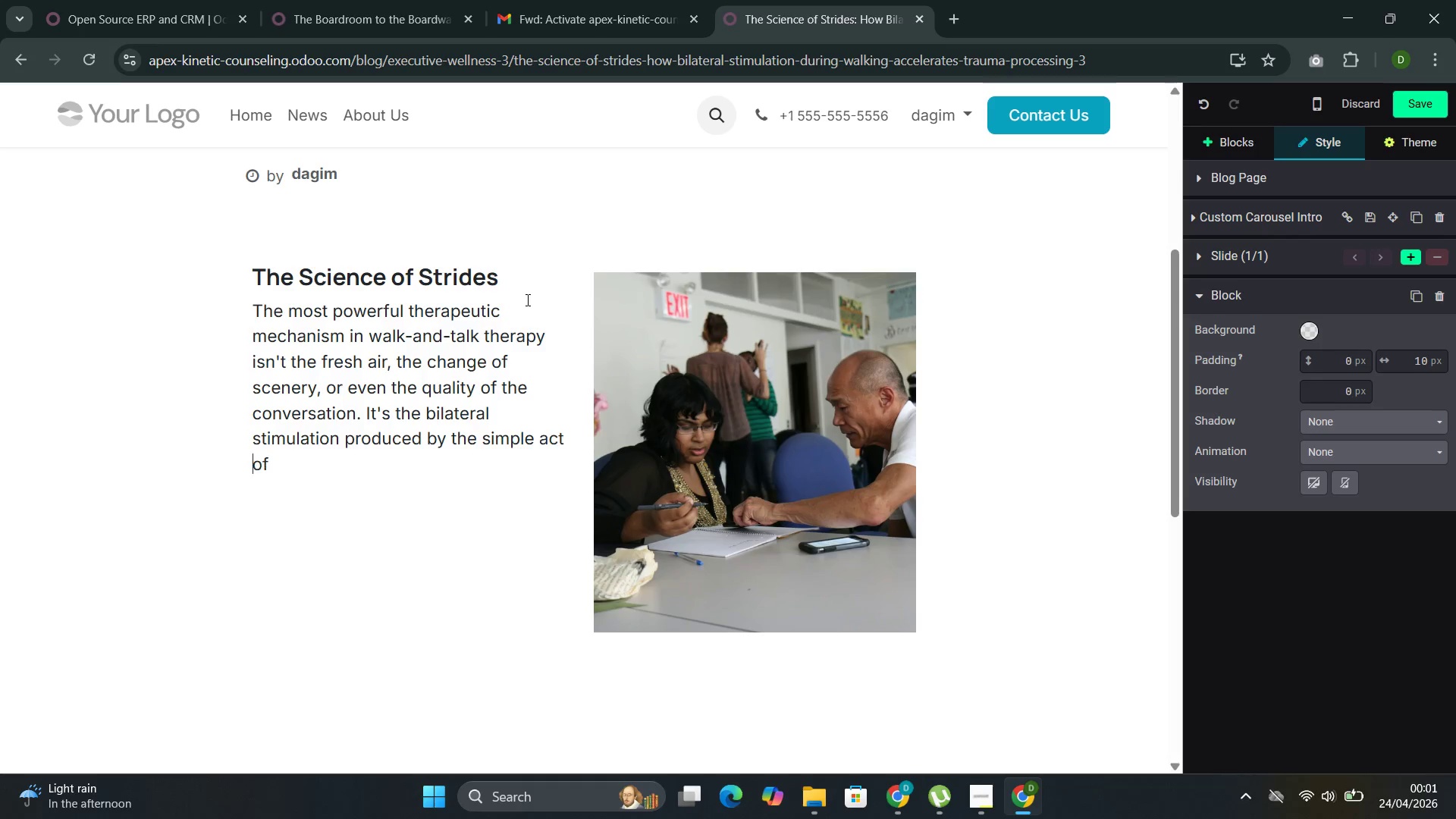 
key(Space)
 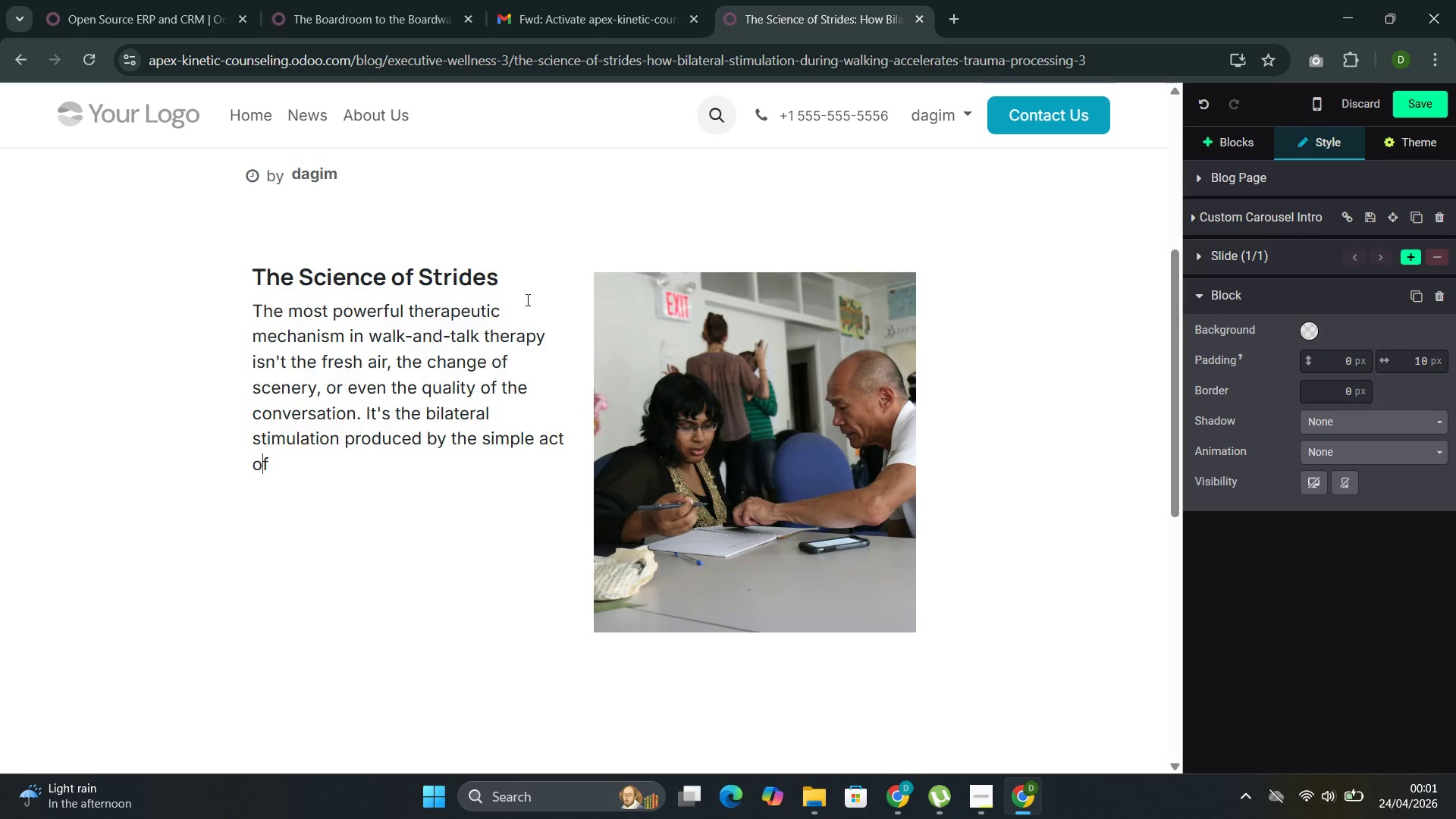 
key(ArrowRight)
 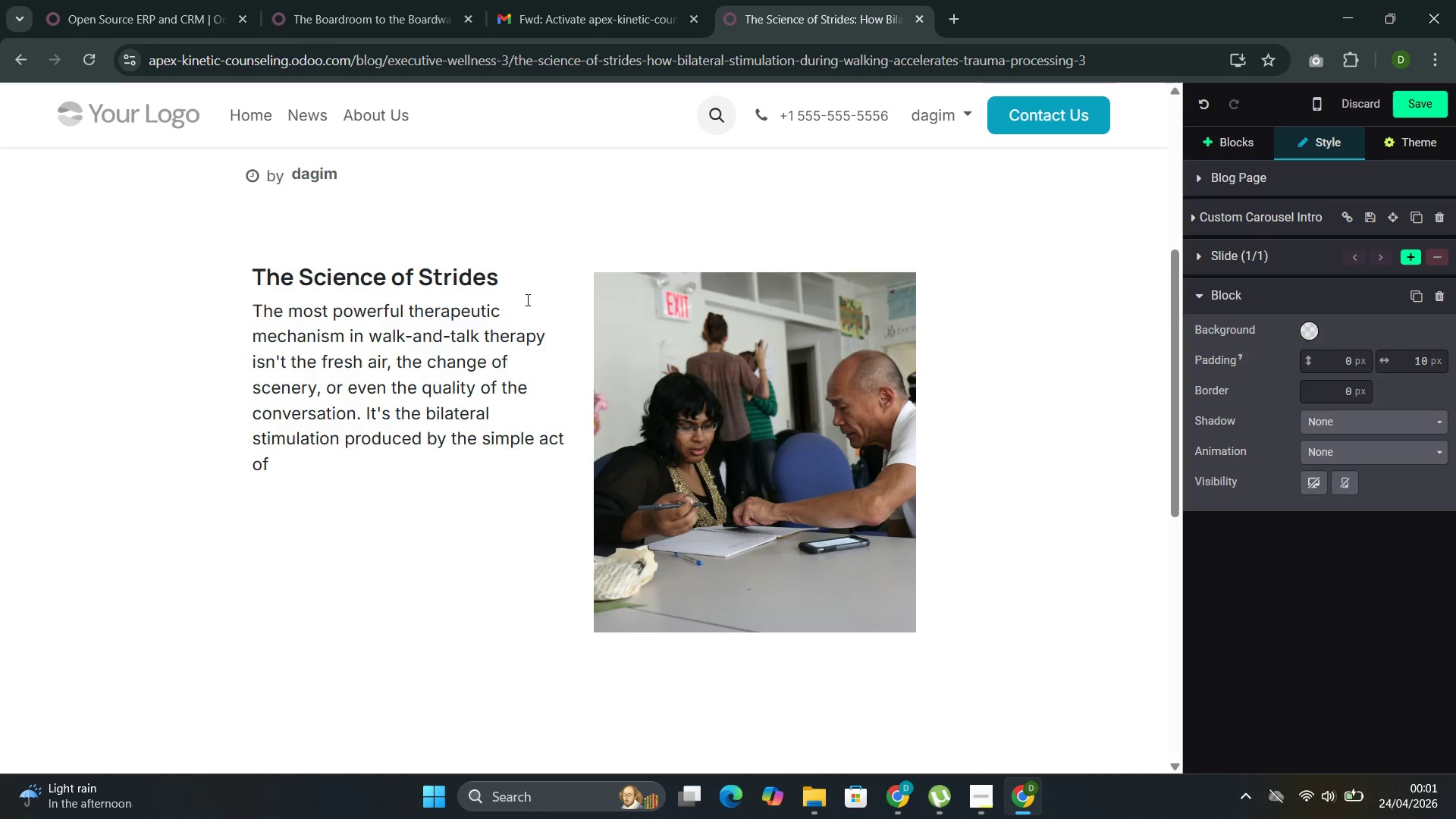 
key(ArrowRight)
 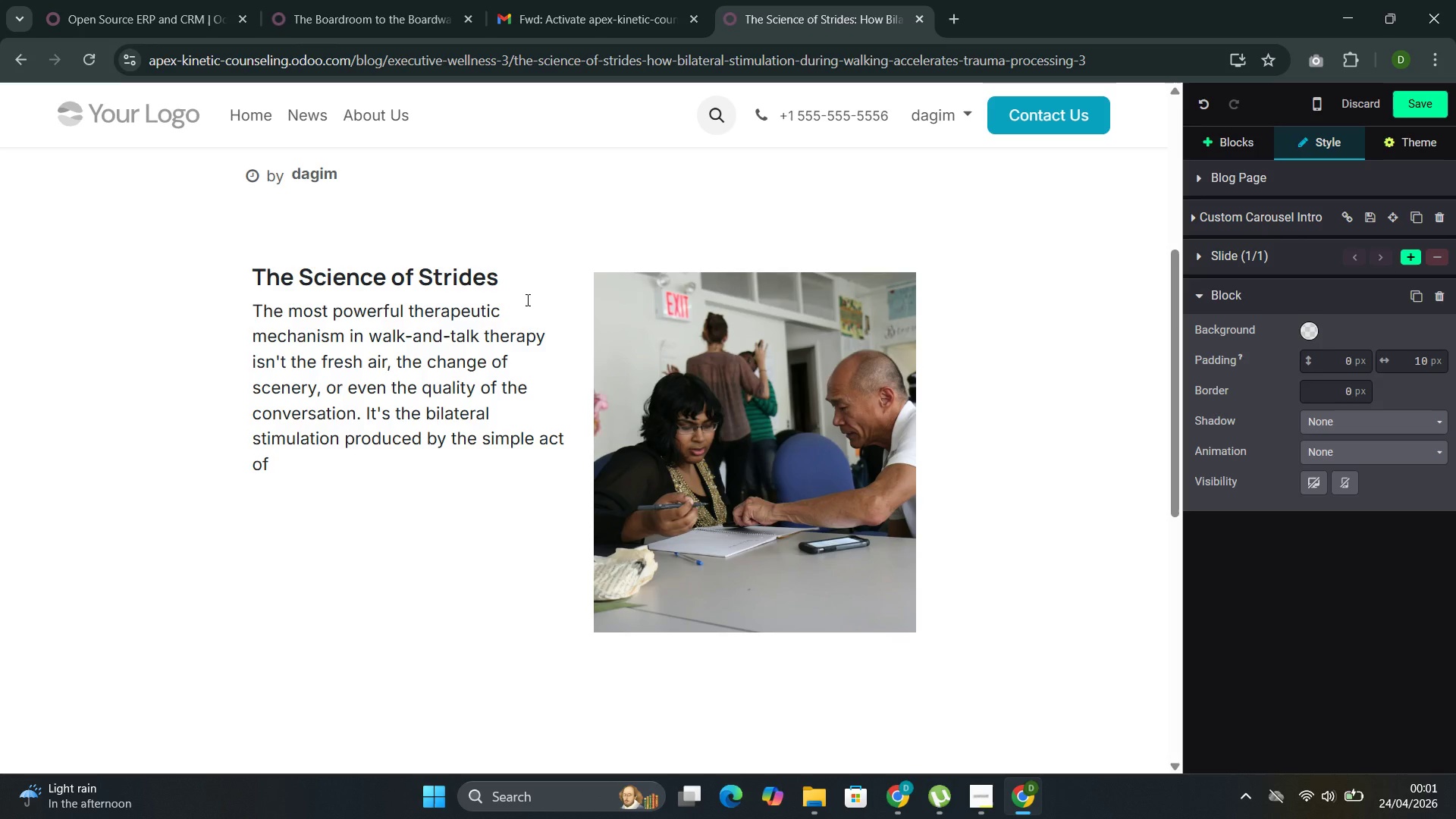 
type( walking--the rhythi)
key(Backspace)
type(mic left-right-left-right)
 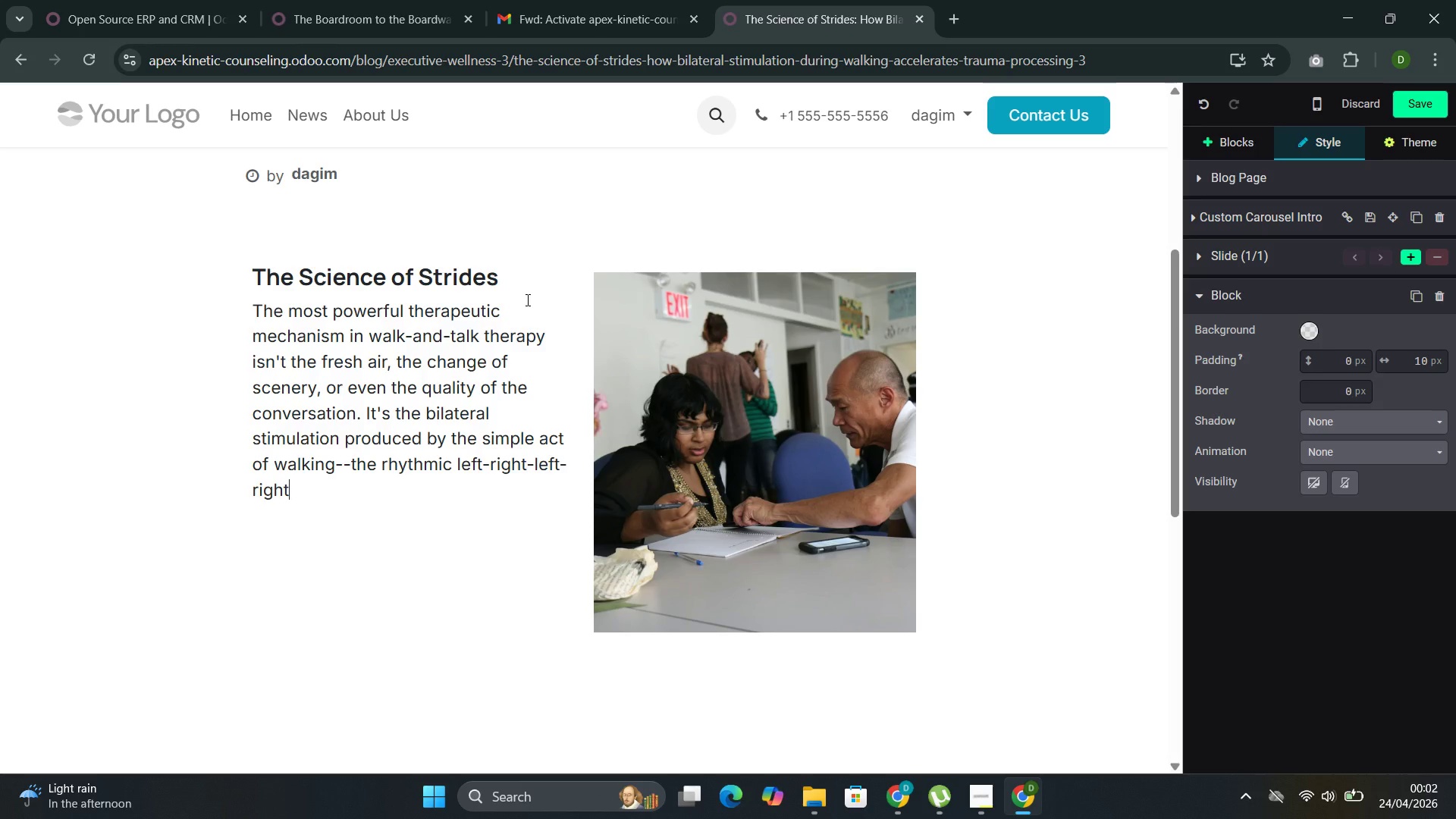 
type( pattern )
 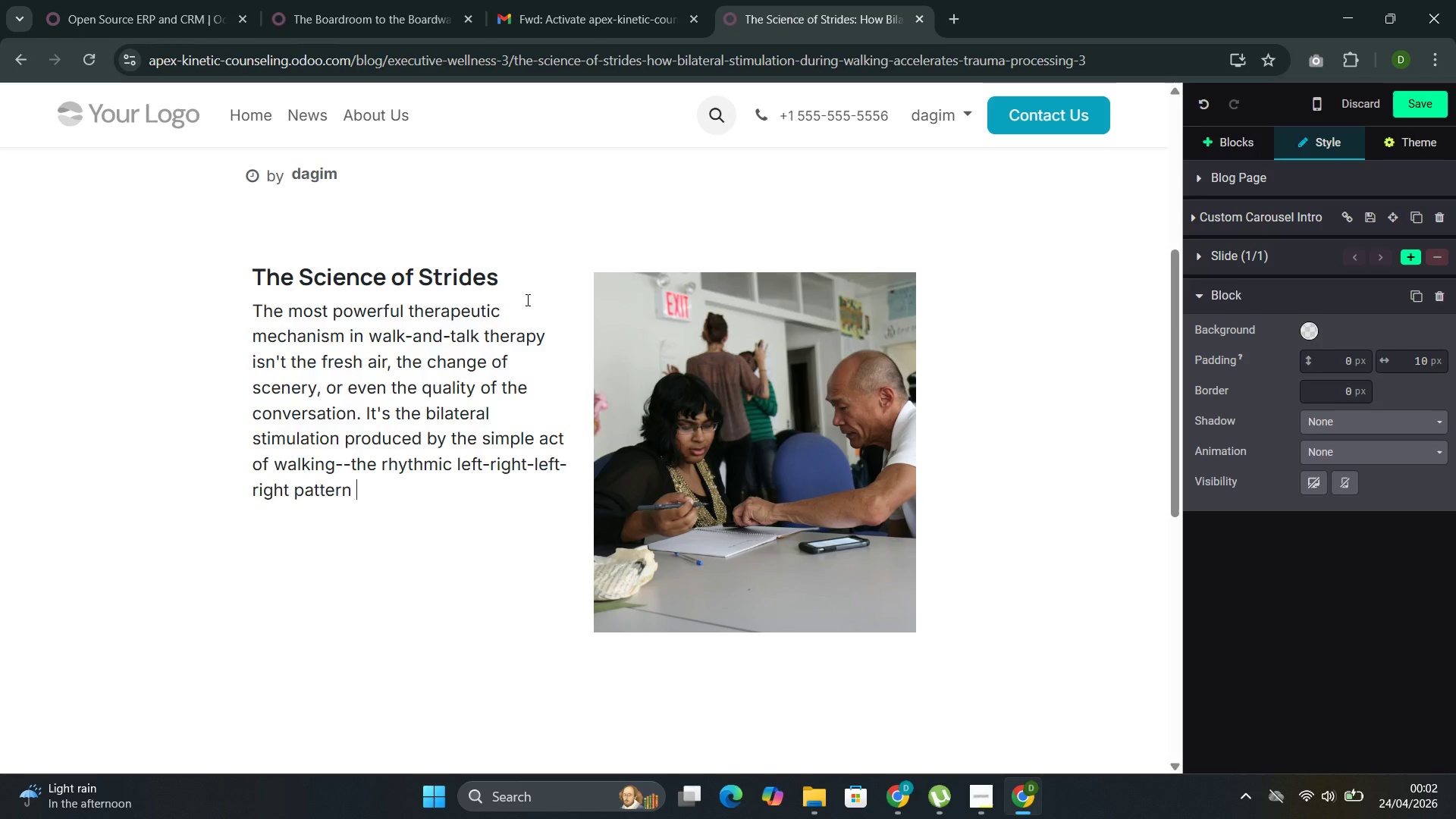 
wait(32.58)
 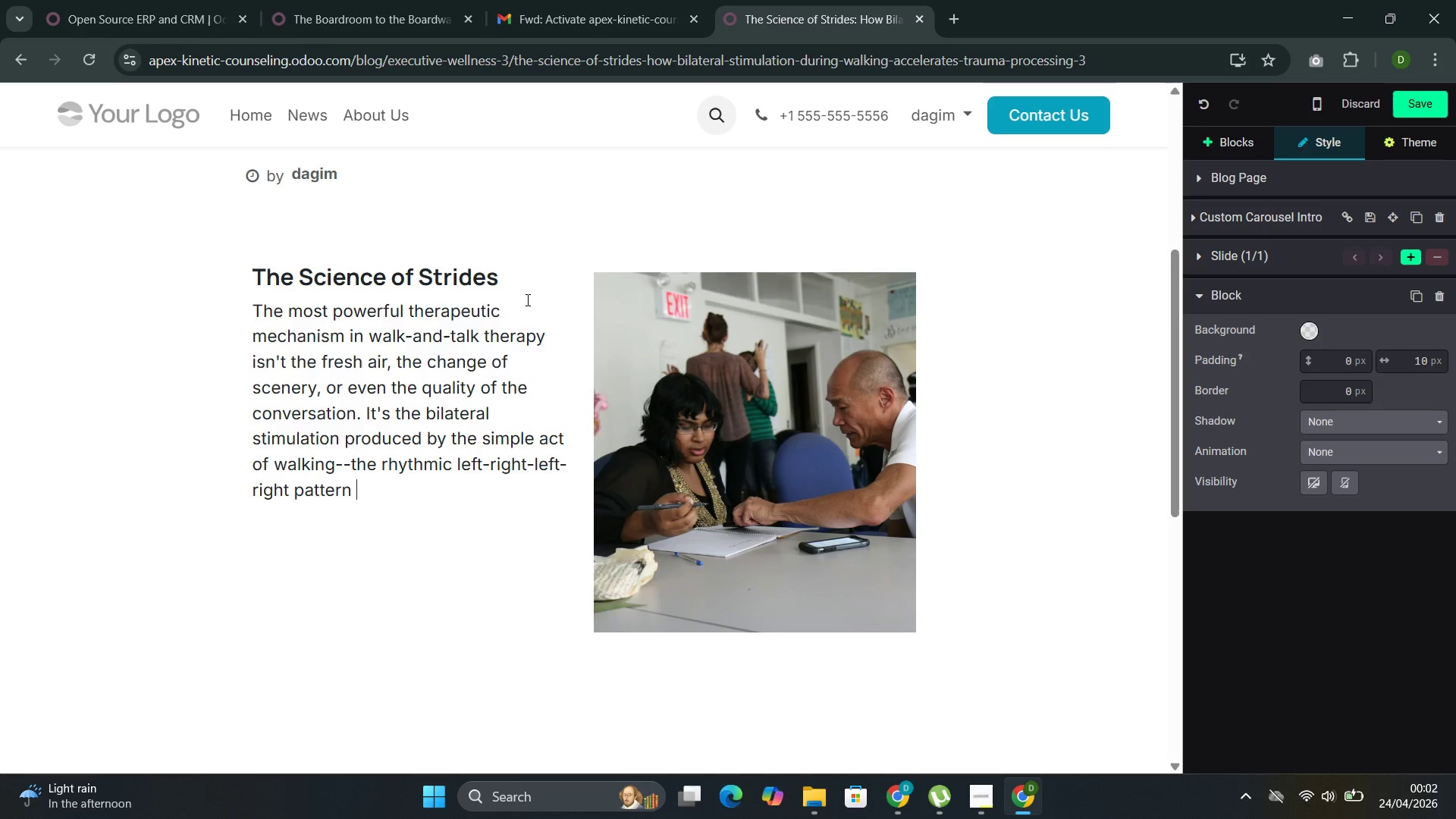 
type(that enge)
key(Backspace)
type(ages both hen)
key(Backspace)
type(mis)
 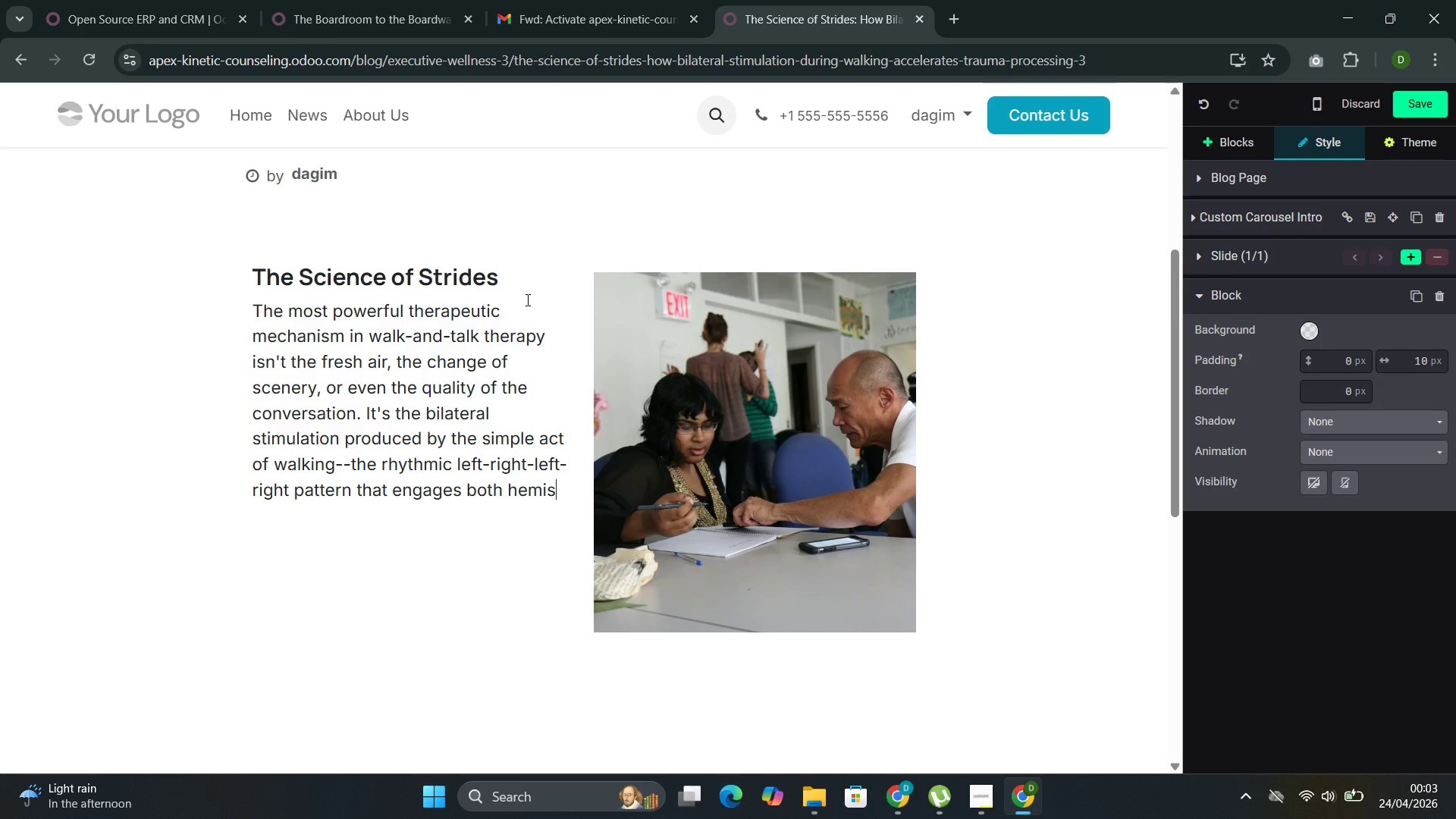 
type(pheres of the brain in alte)
 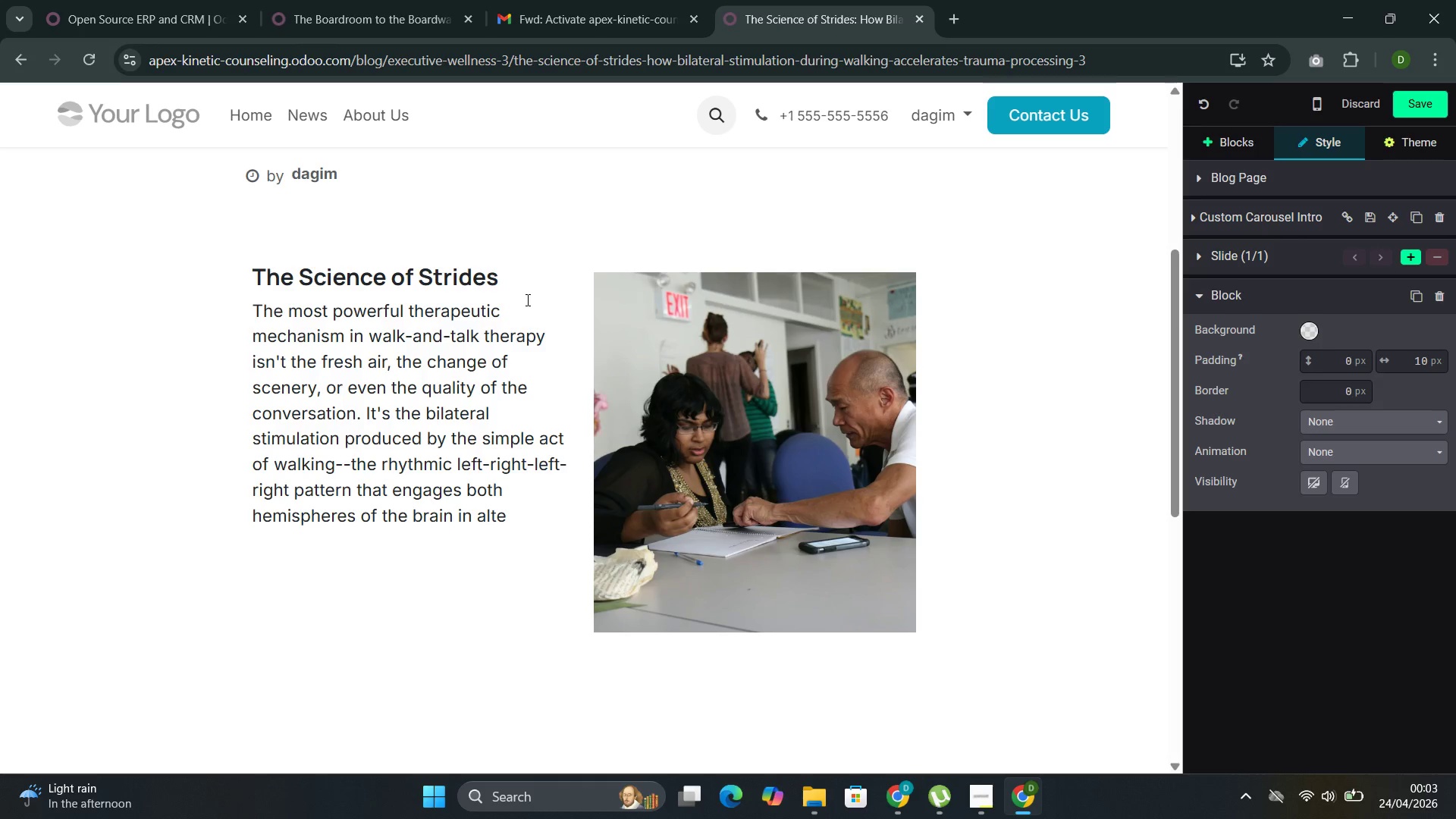 
wait(5.05)
 